 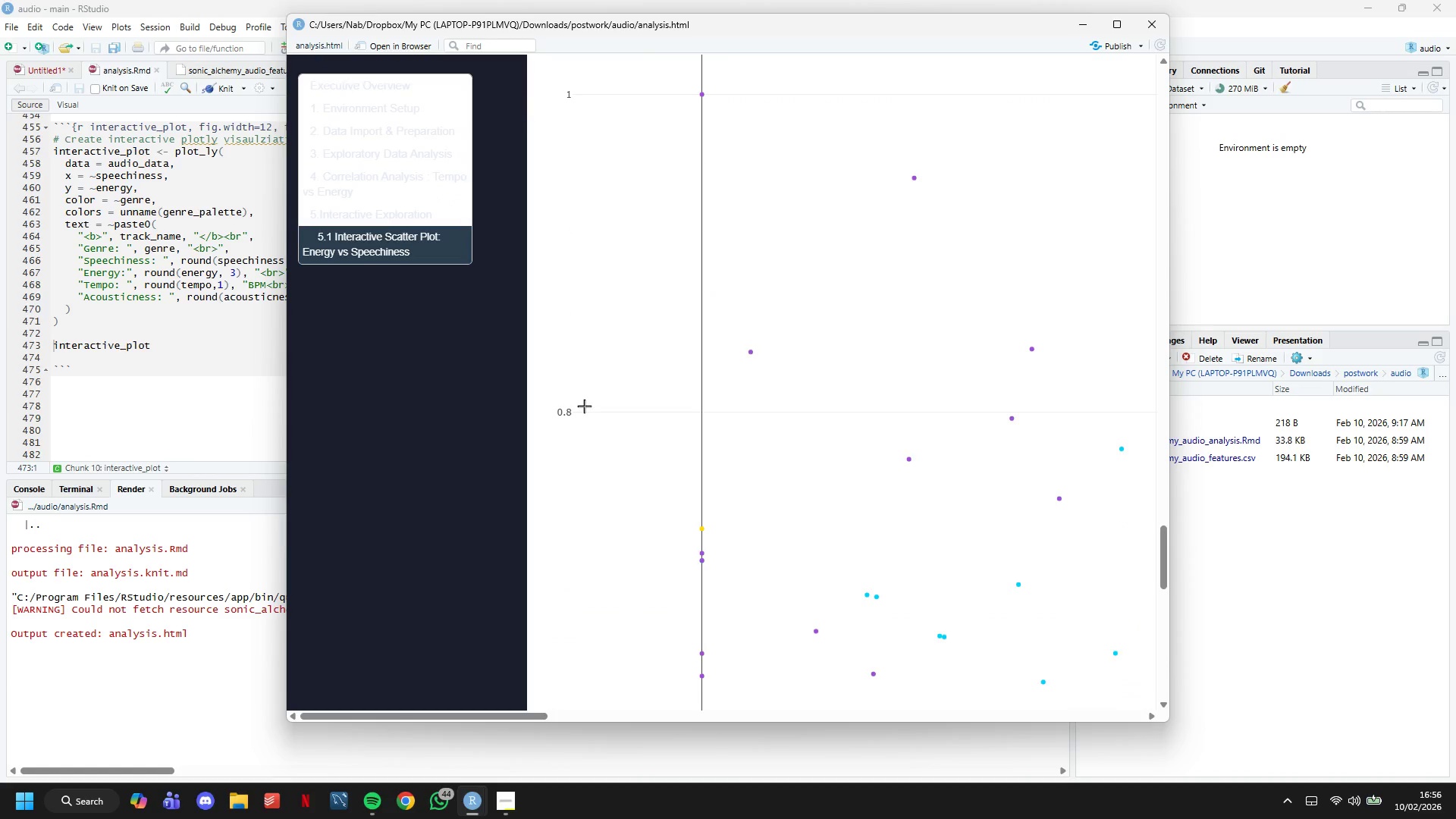 
scroll: coordinate [699, 540], scroll_direction: down, amount: 6.0
 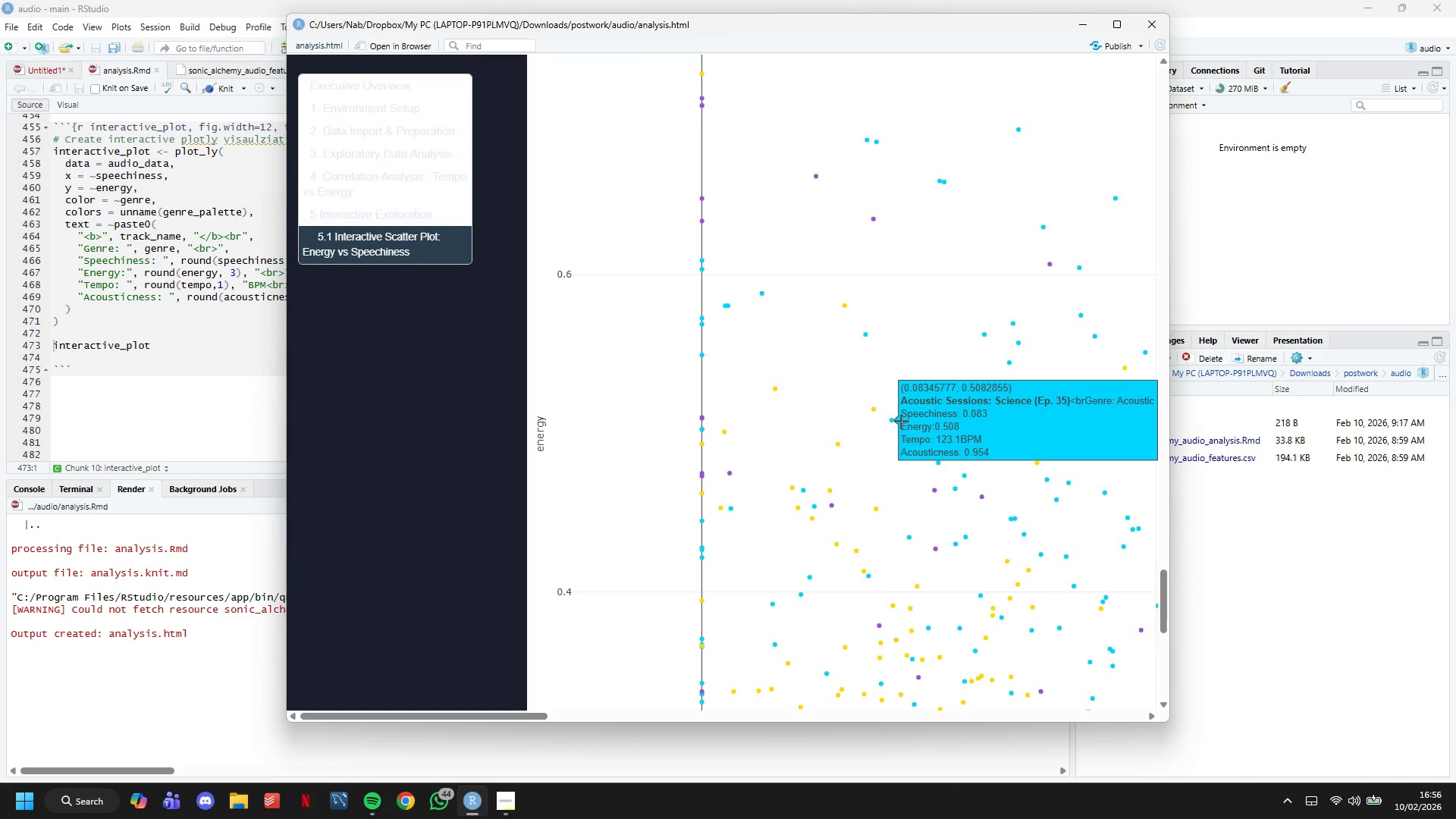 
scroll: coordinate [901, 420], scroll_direction: up, amount: 7.0
 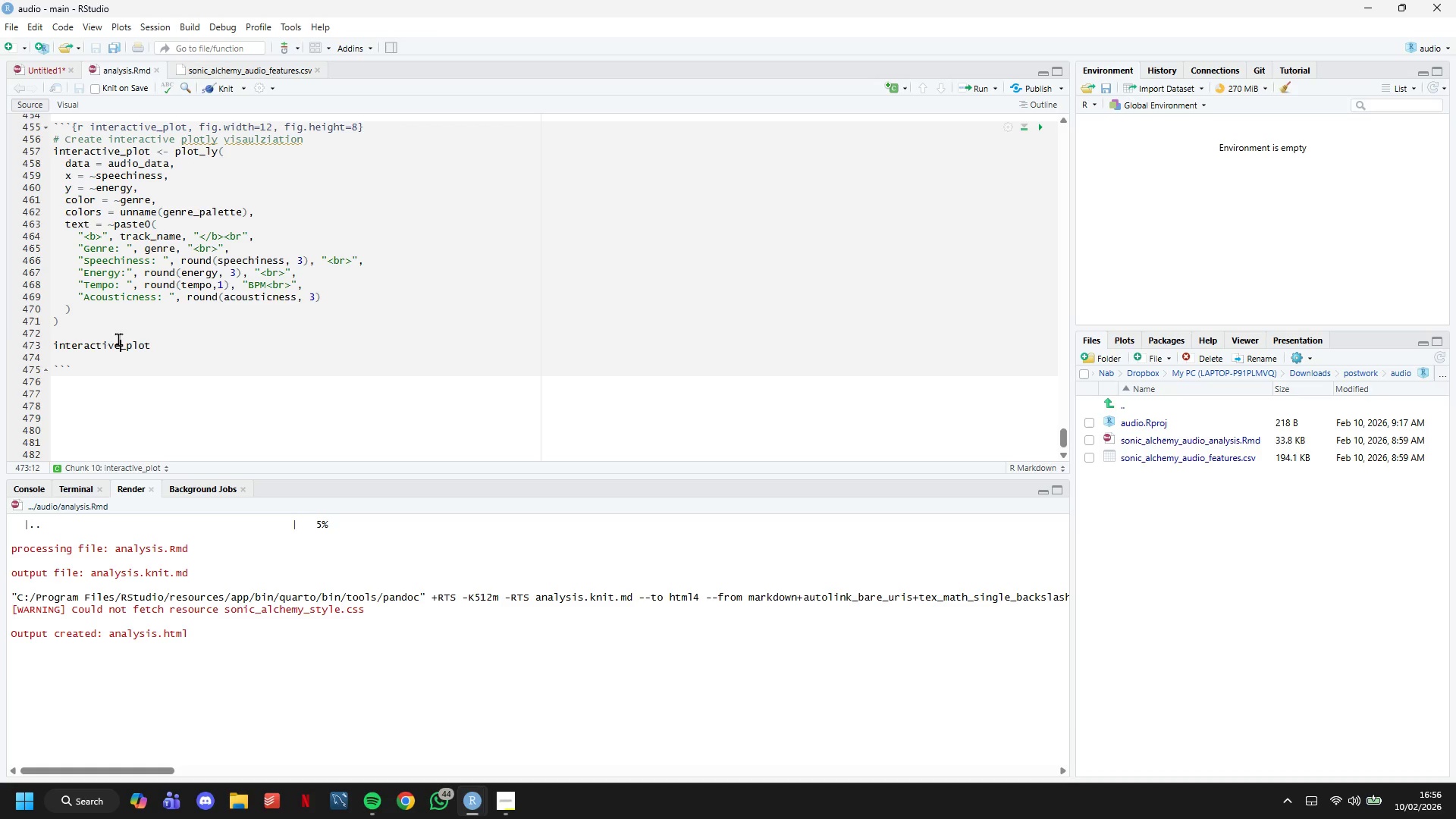 
double_click([211, 345])
 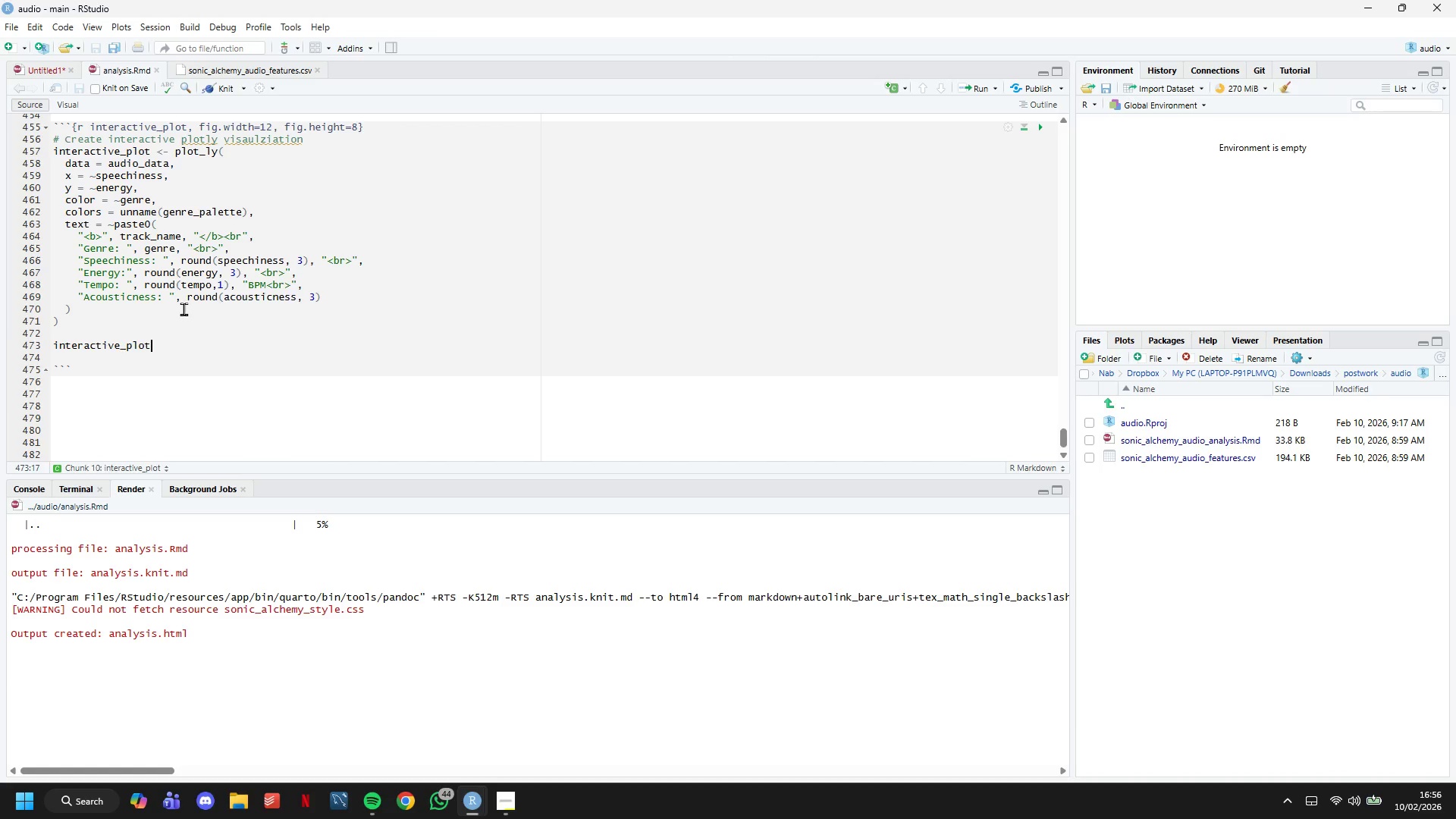 
left_click([183, 308])
 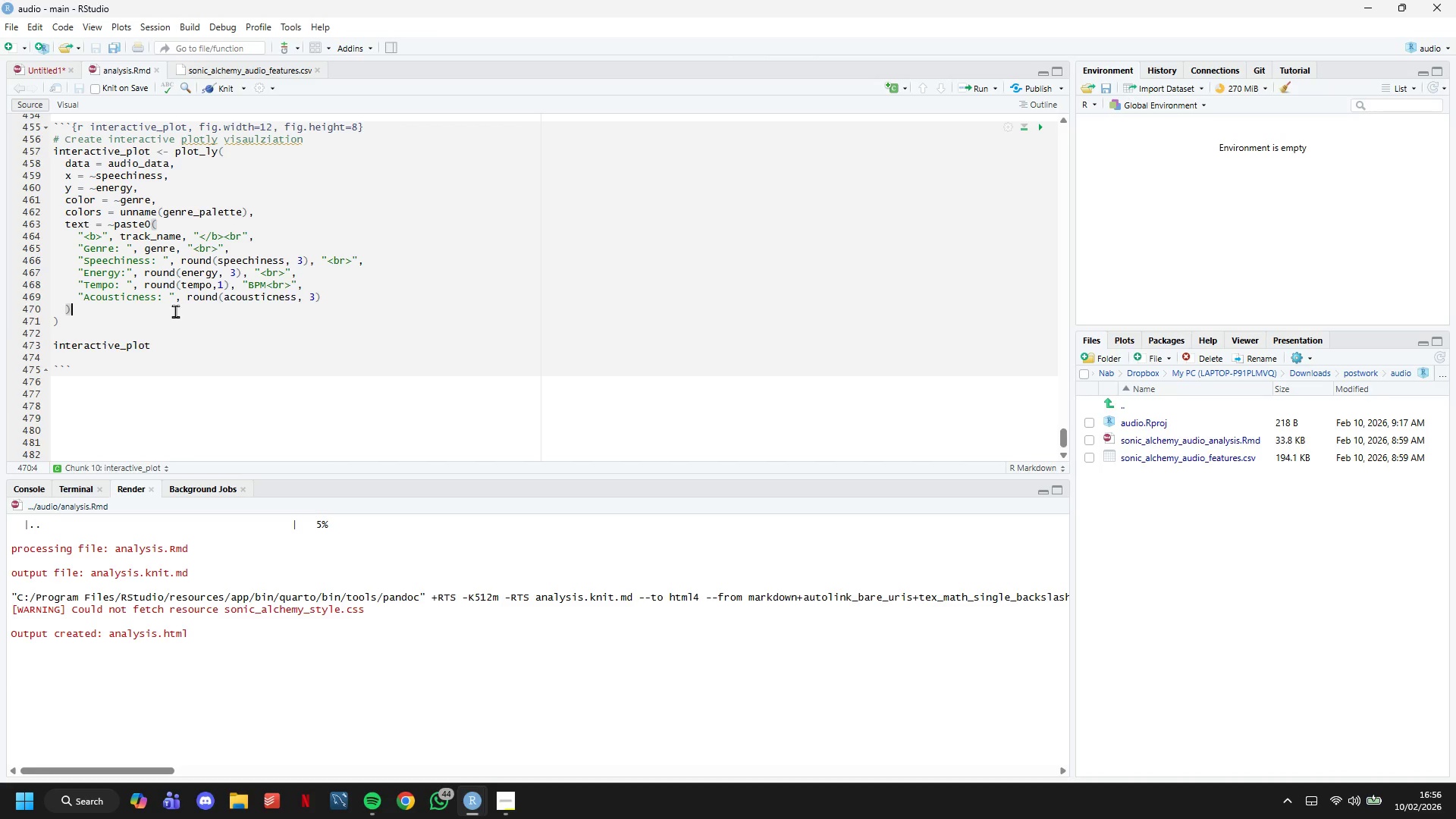 
key(Comma)
 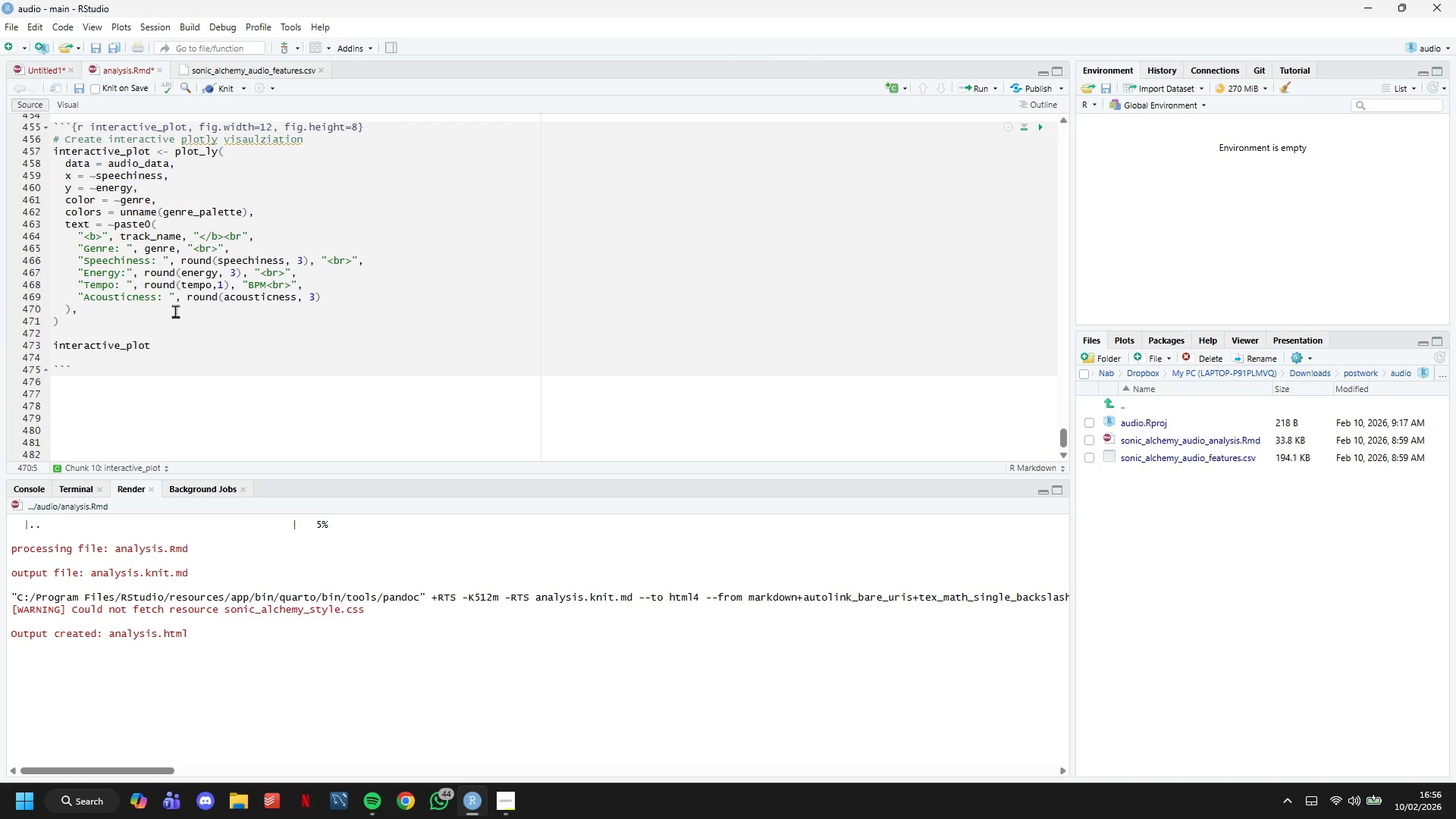 
key(Enter)
 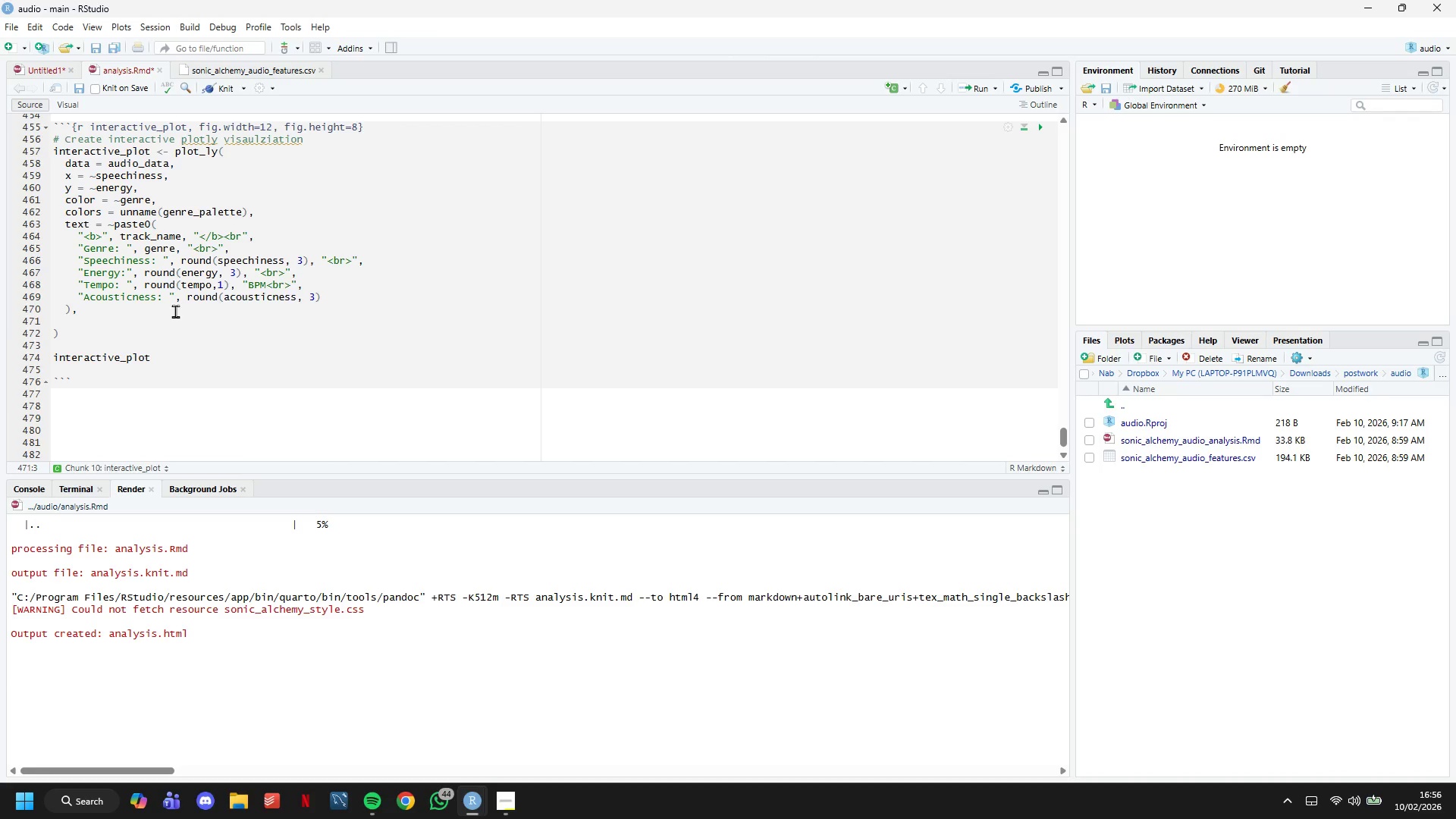 
type(hoverinfo = "text)
 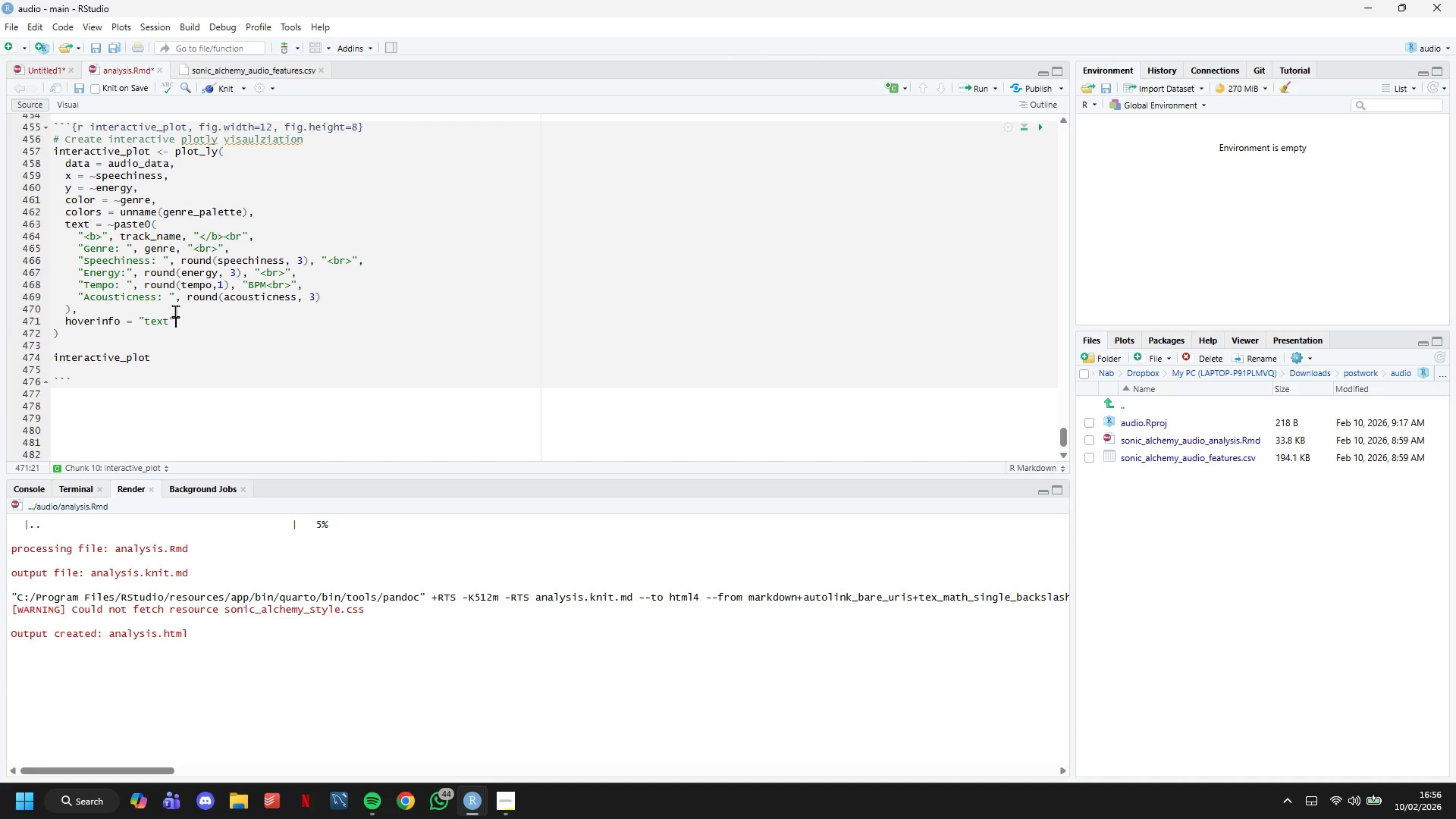 
 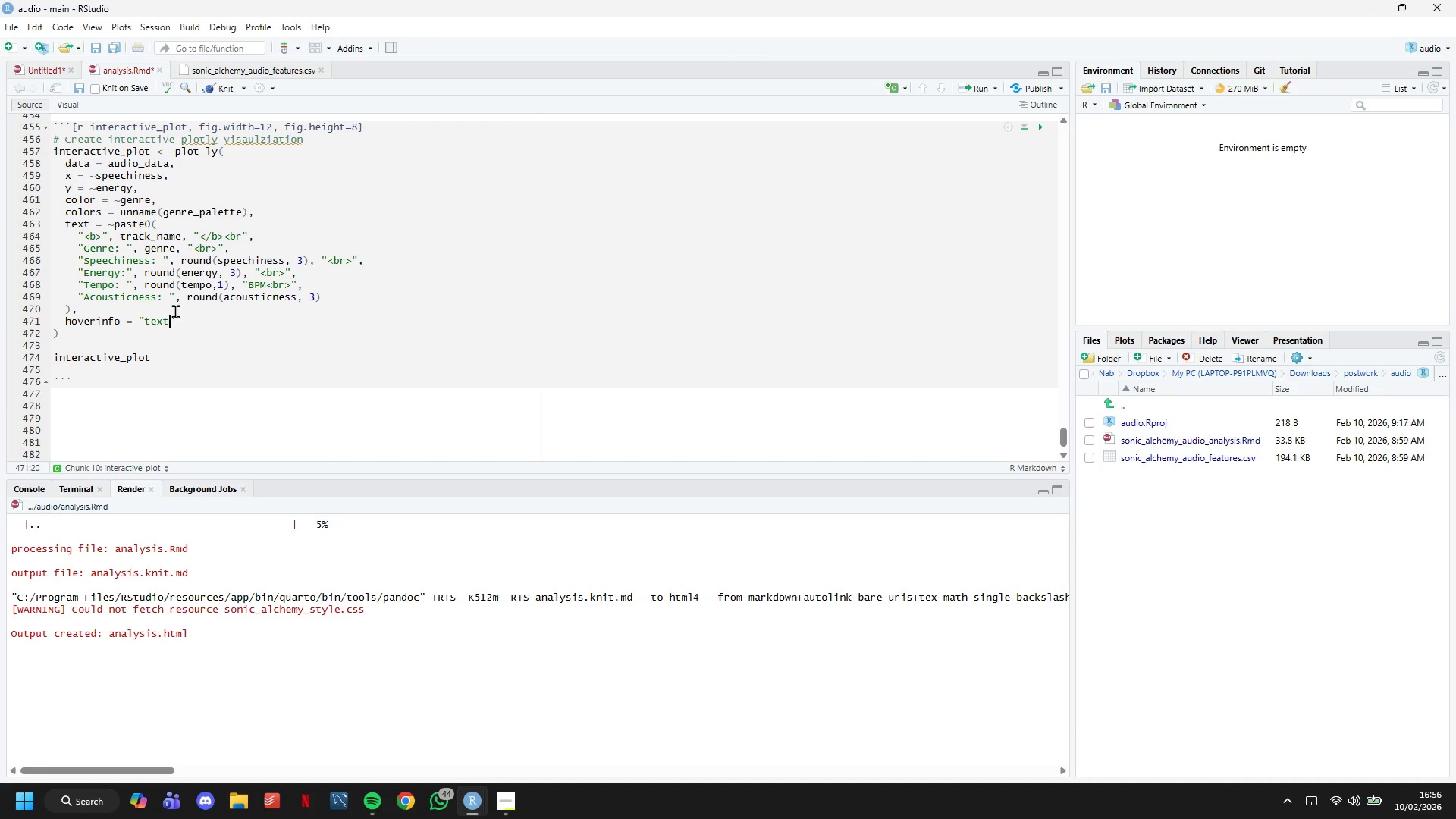 
key(ArrowRight)
 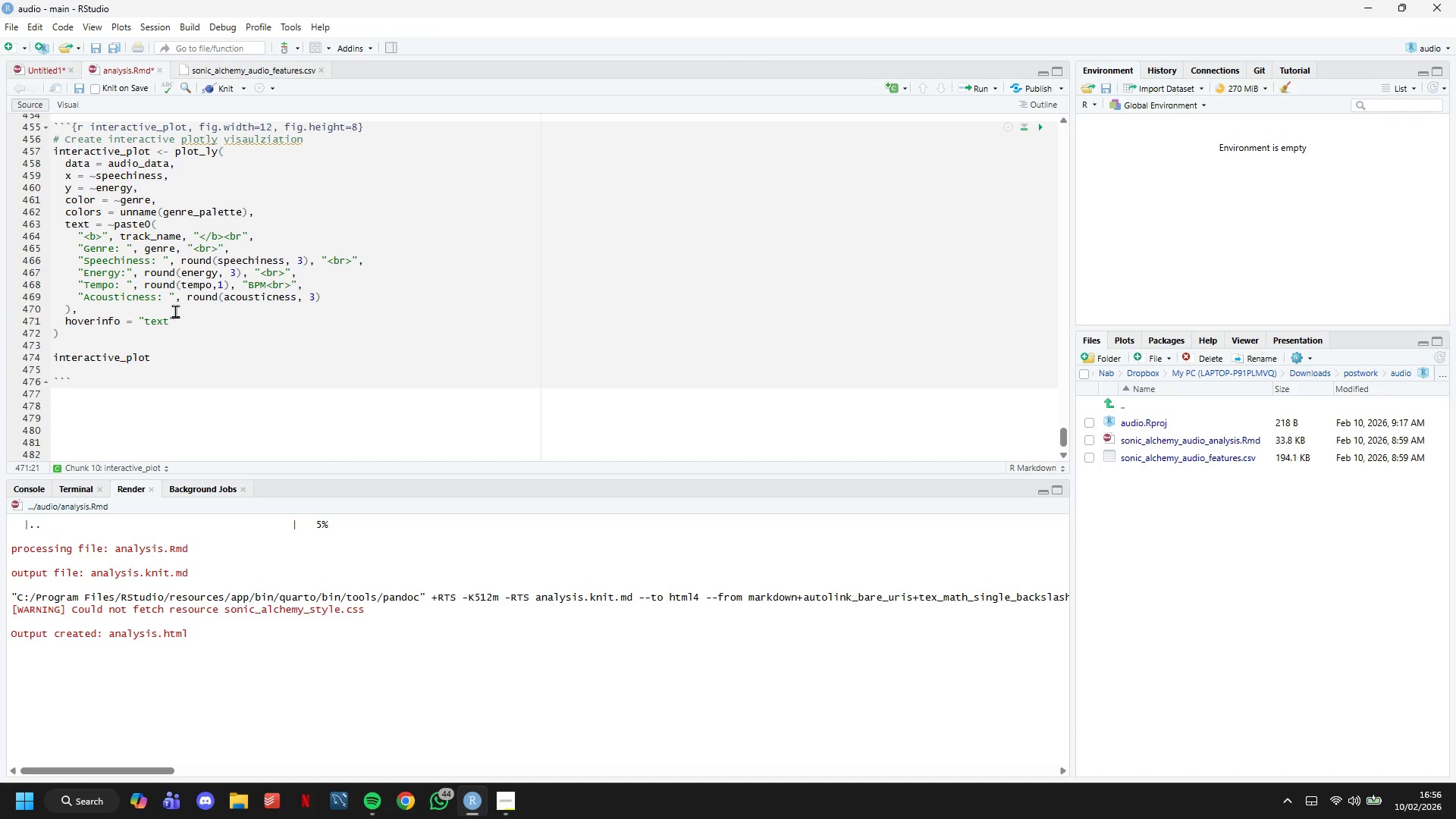 
key(Comma)
 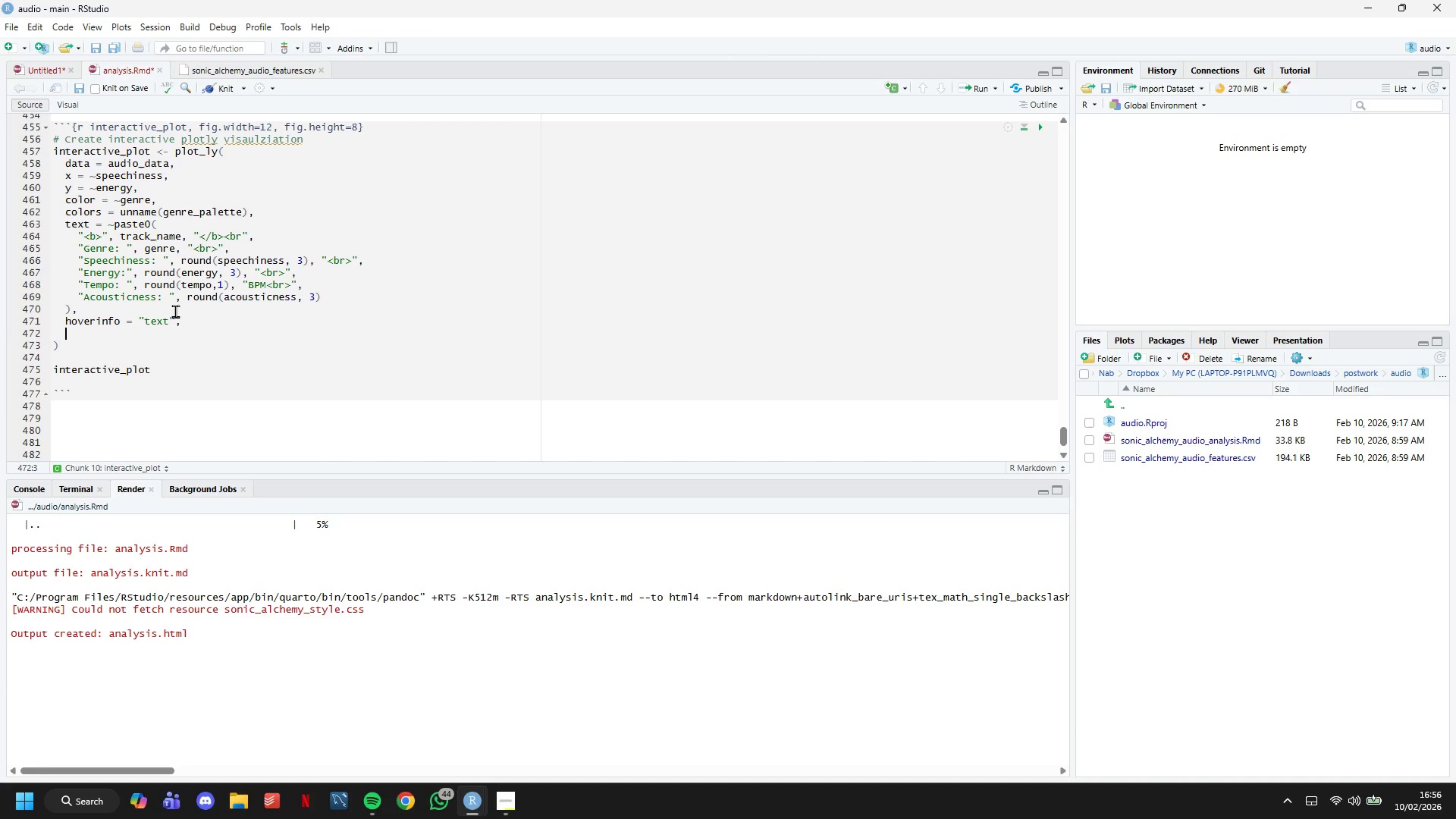 
key(Enter)
 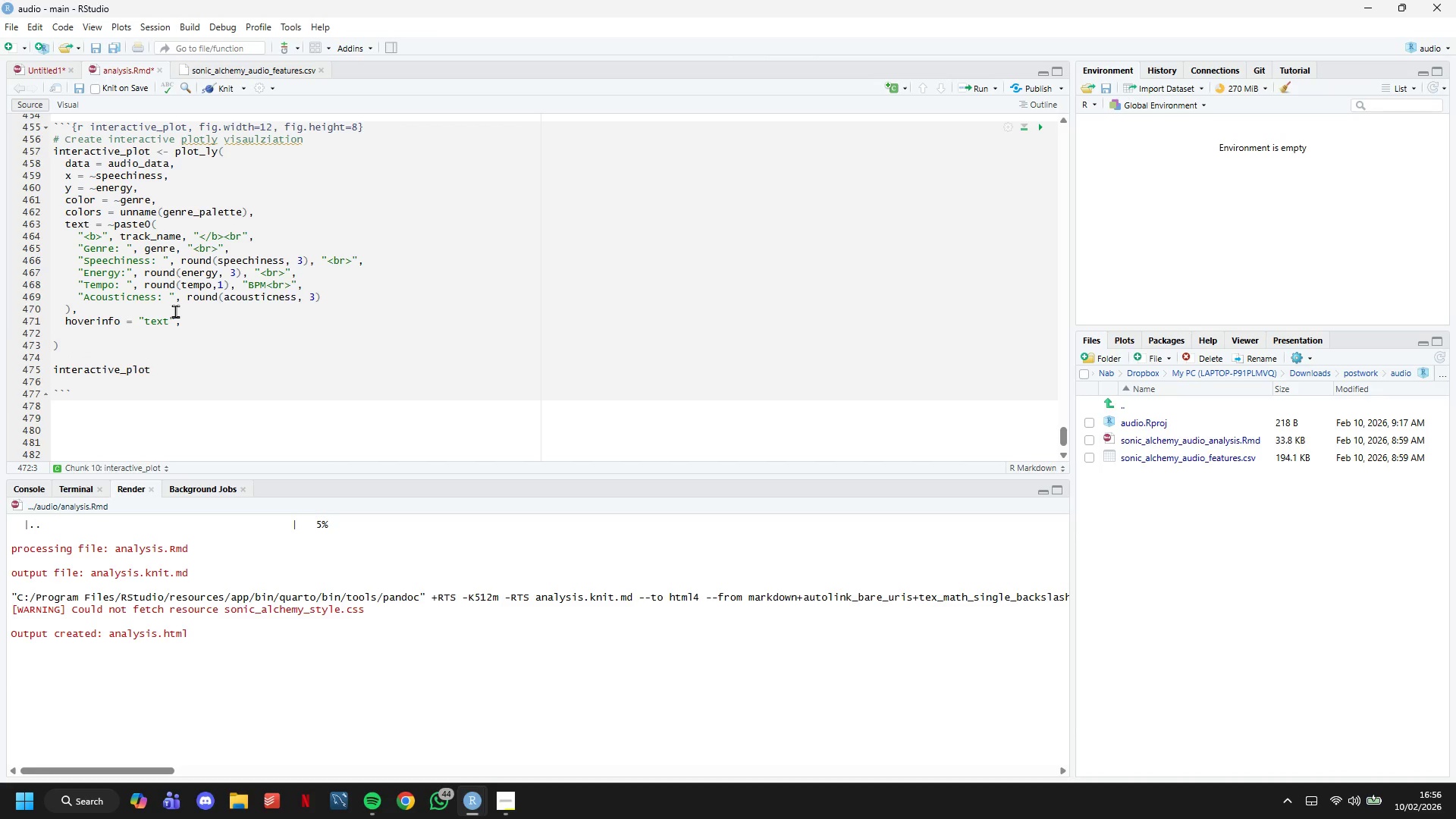 
type(type = "scatter)
 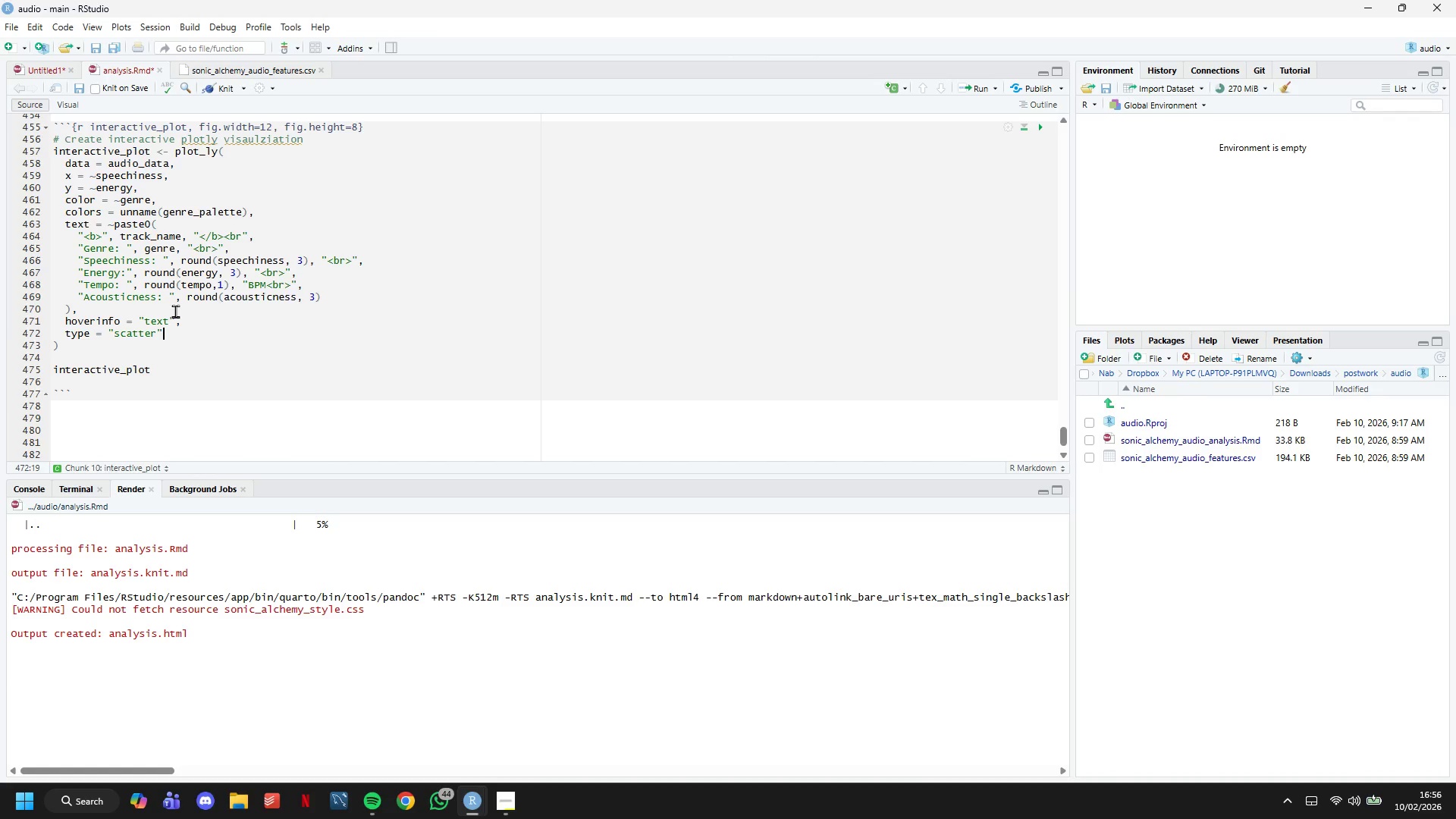 
 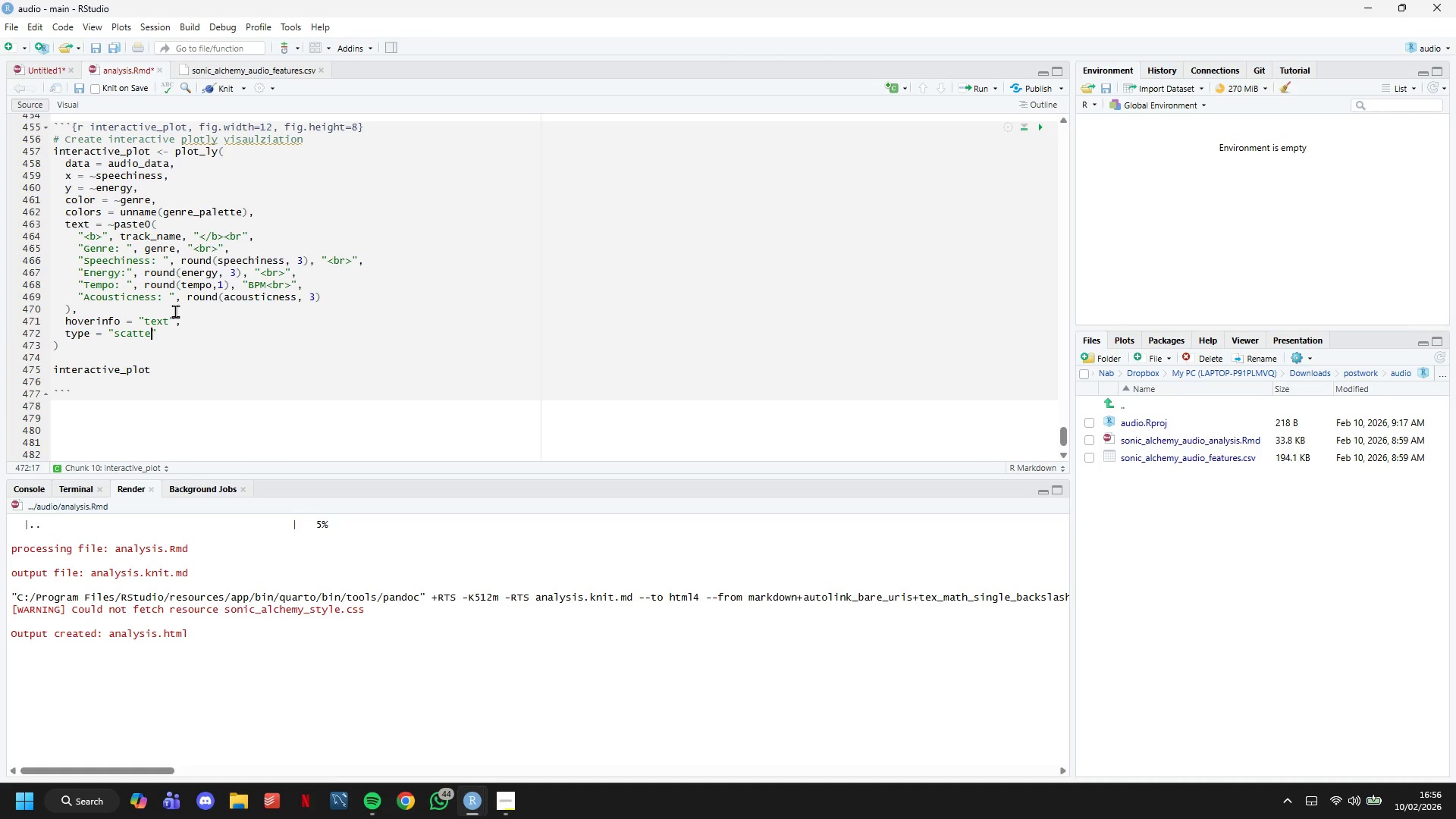 
key(ArrowRight)
 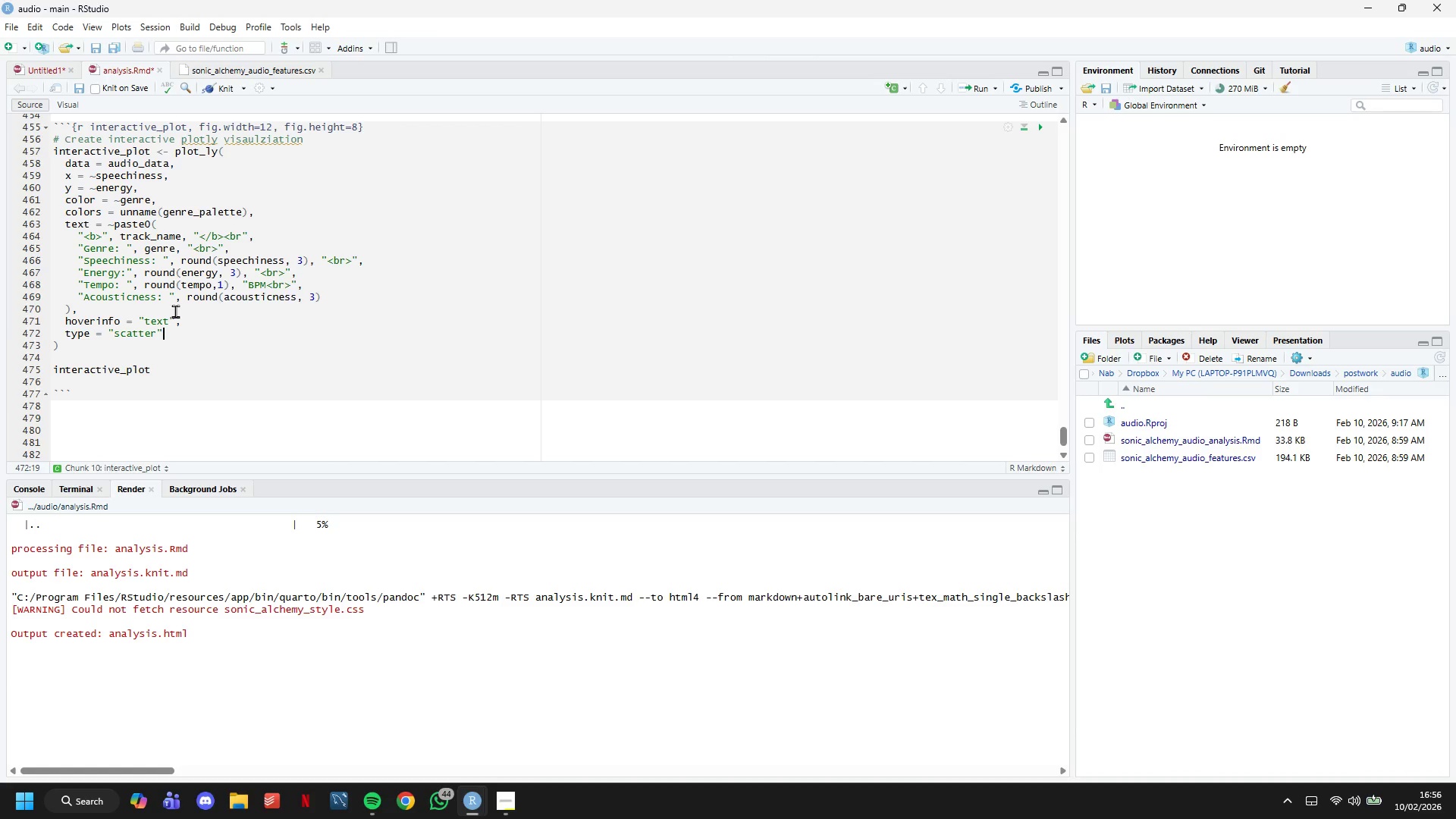 
key(Comma)
 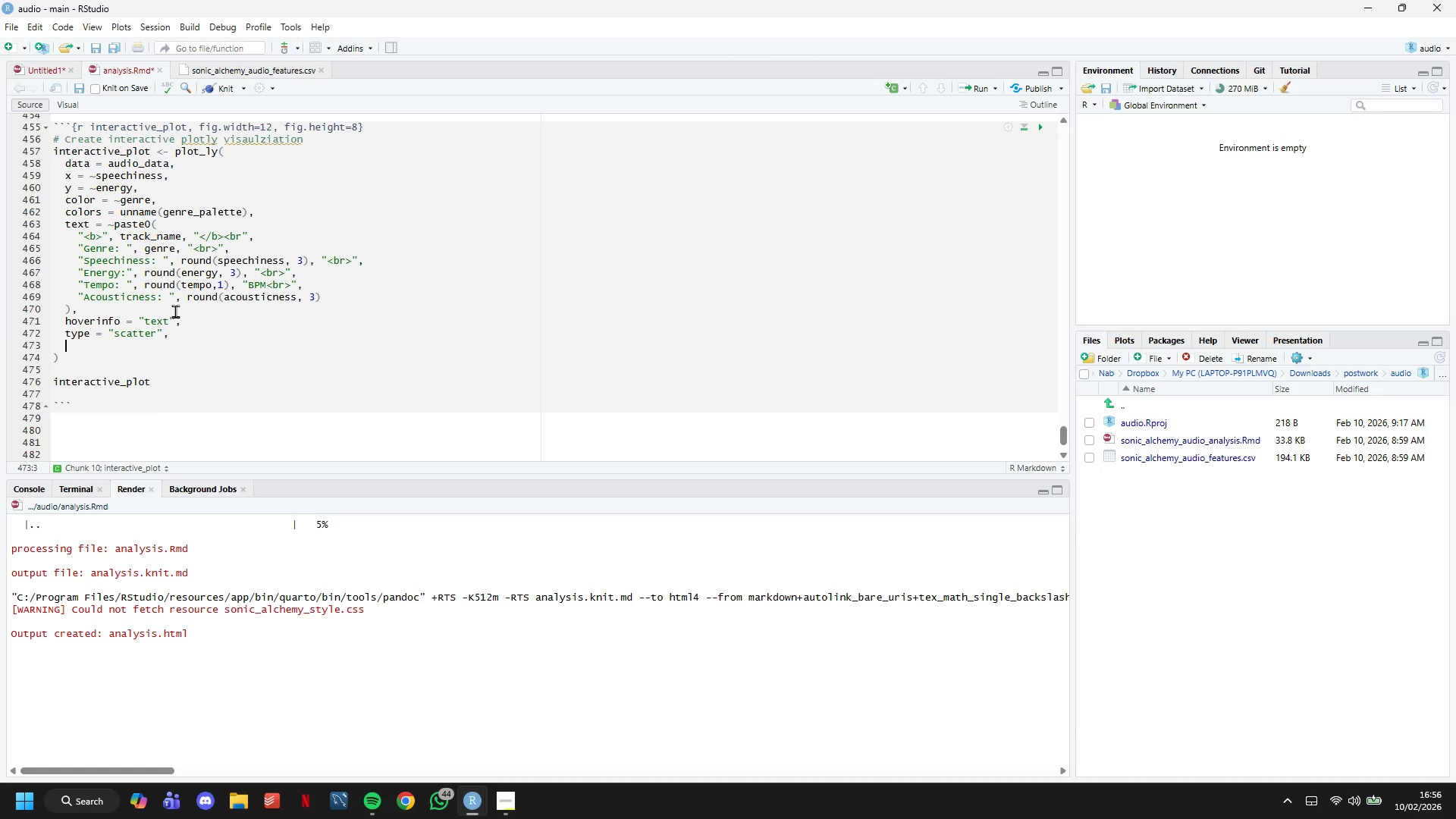 
key(Enter)
 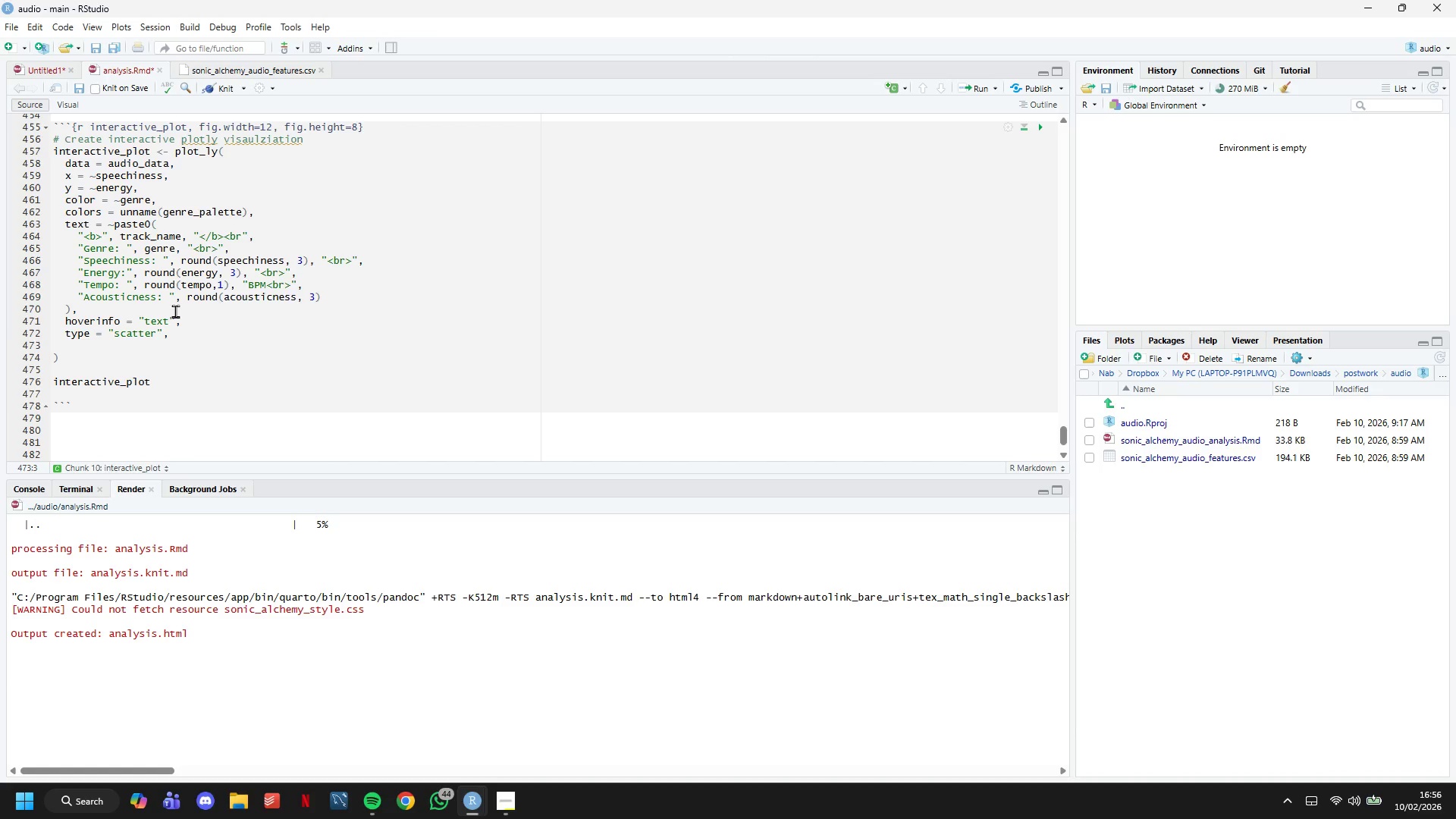 
type(mode = "markers)
 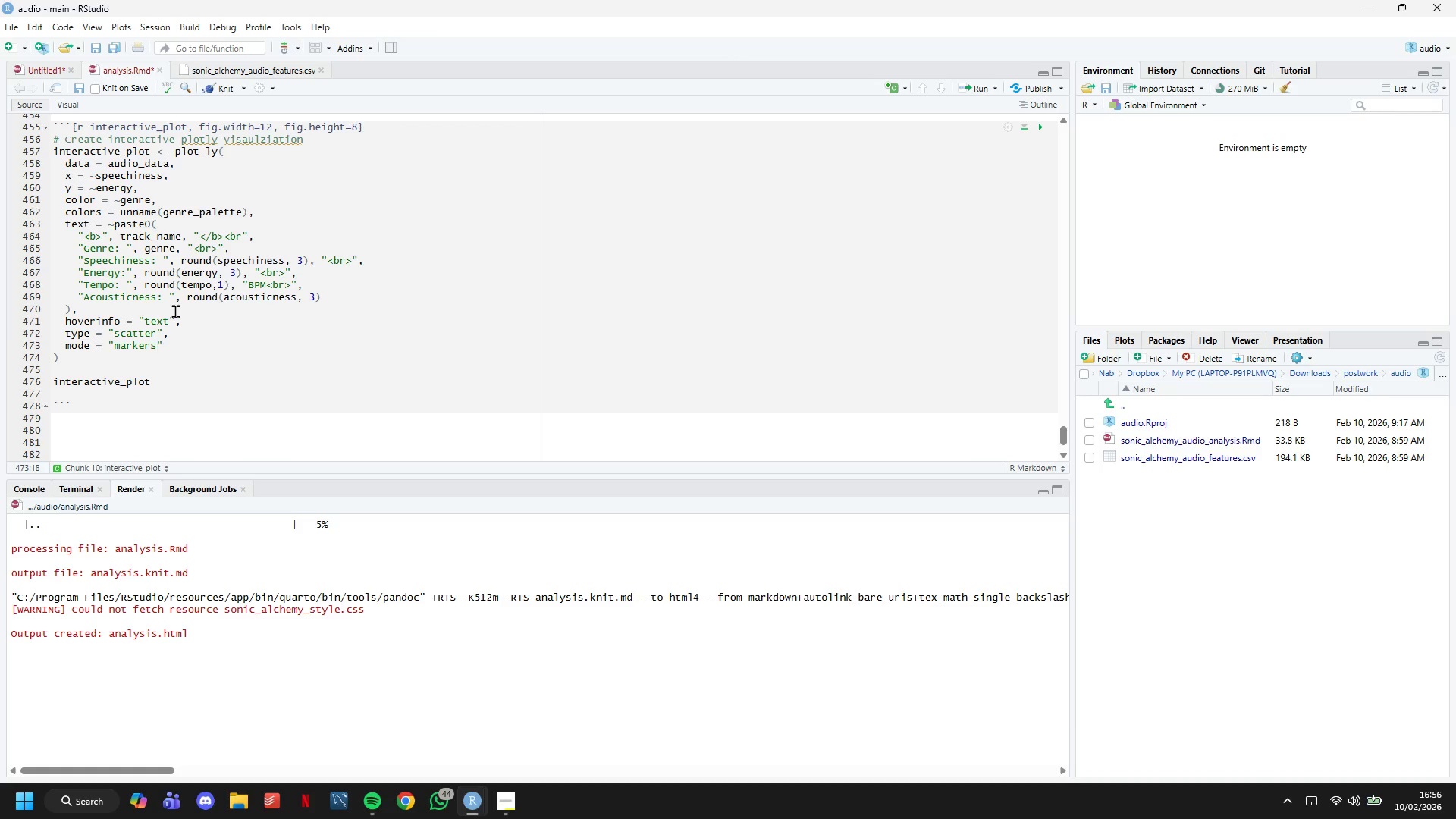 
key(ArrowRight)
 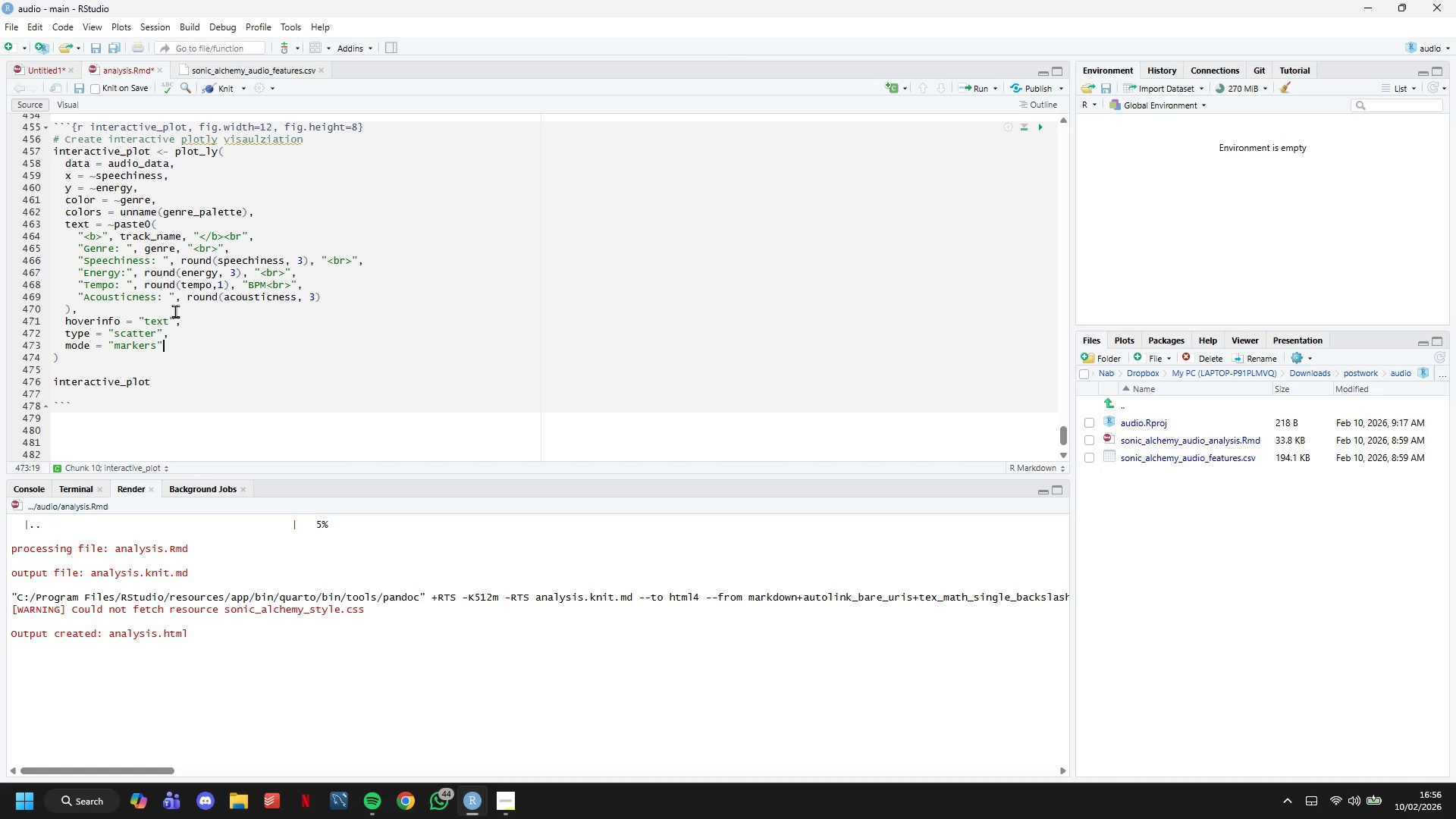 
key(Comma)
 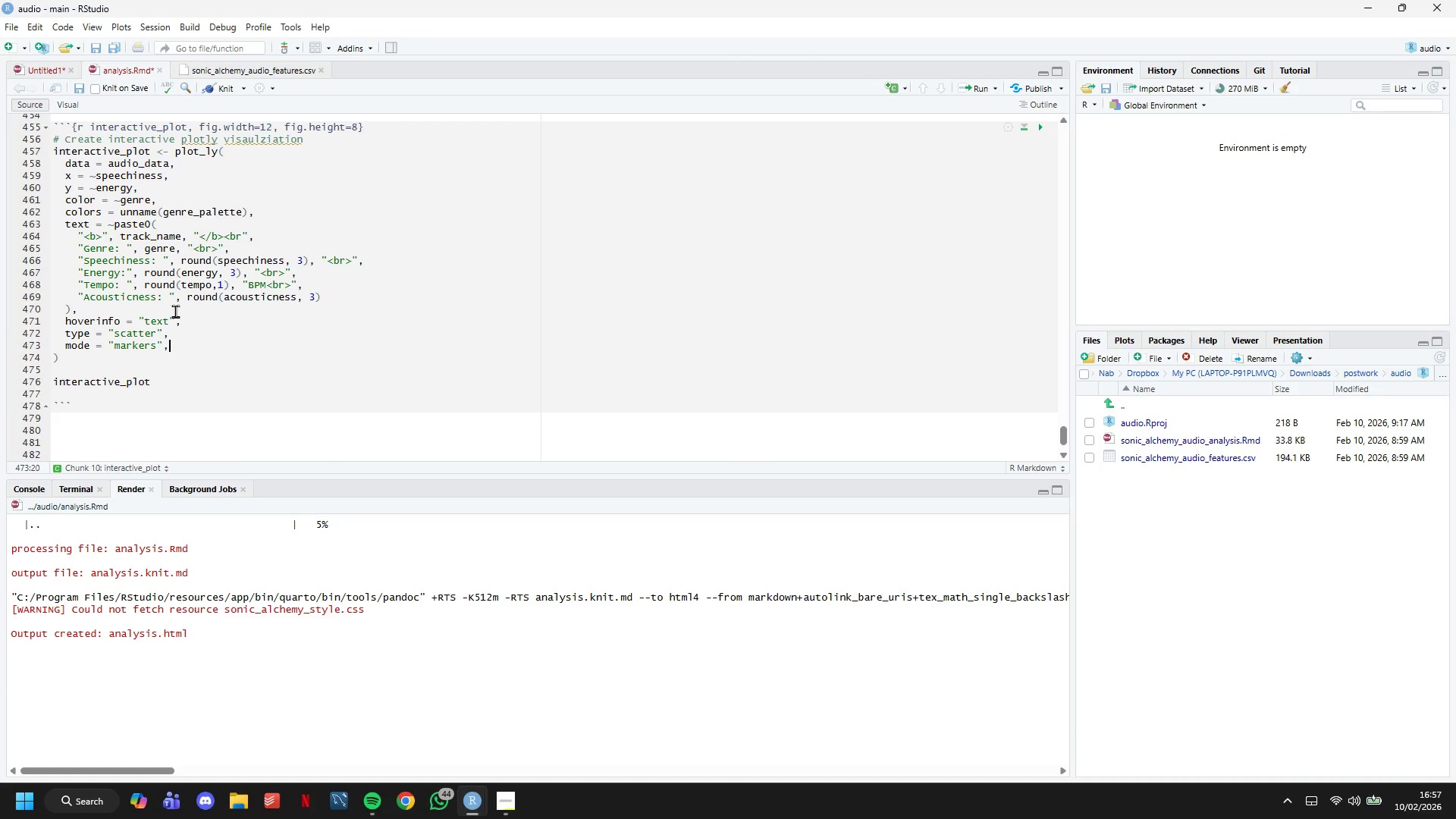 
key(Enter)
 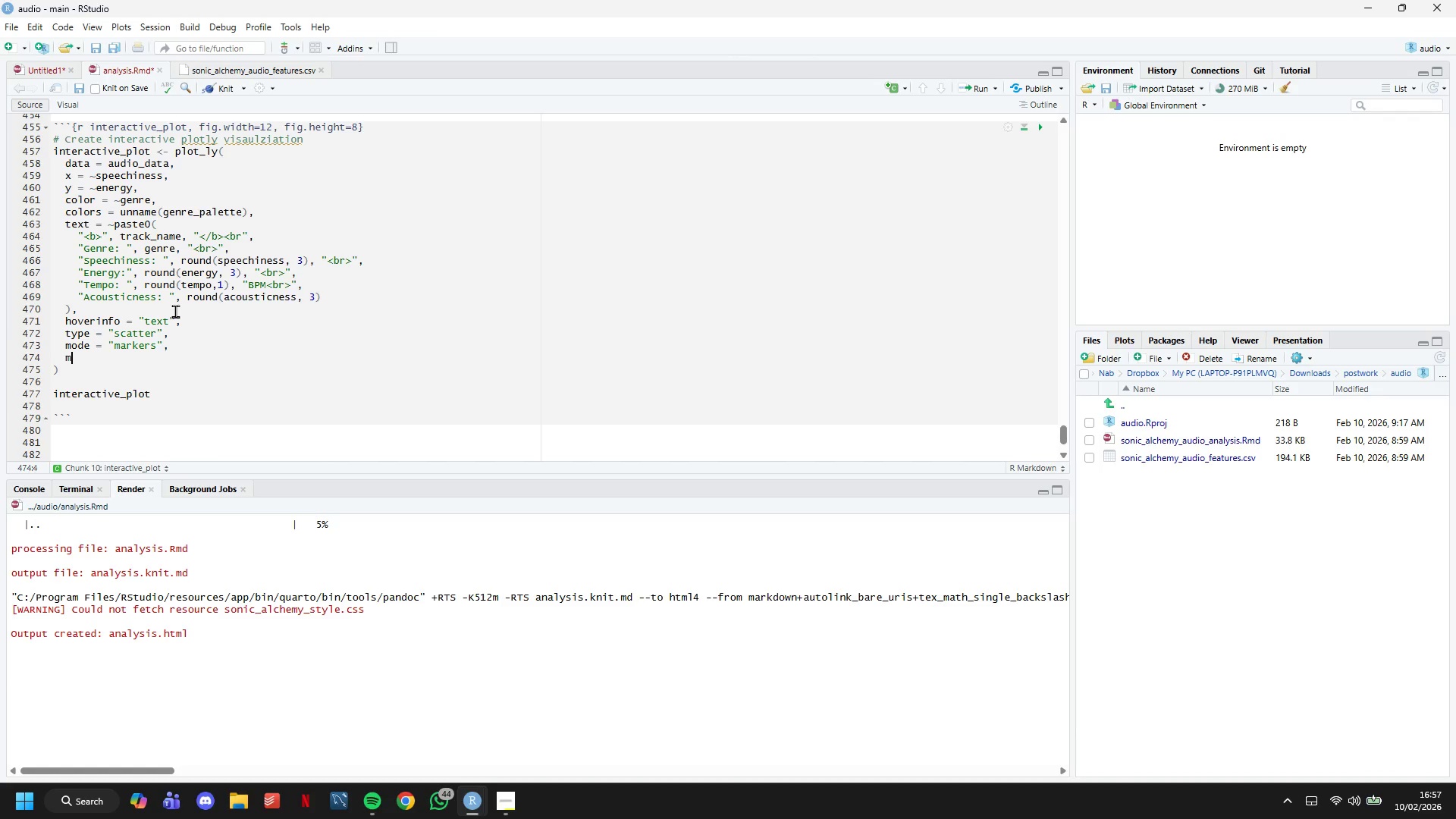 
type(marker = list()
 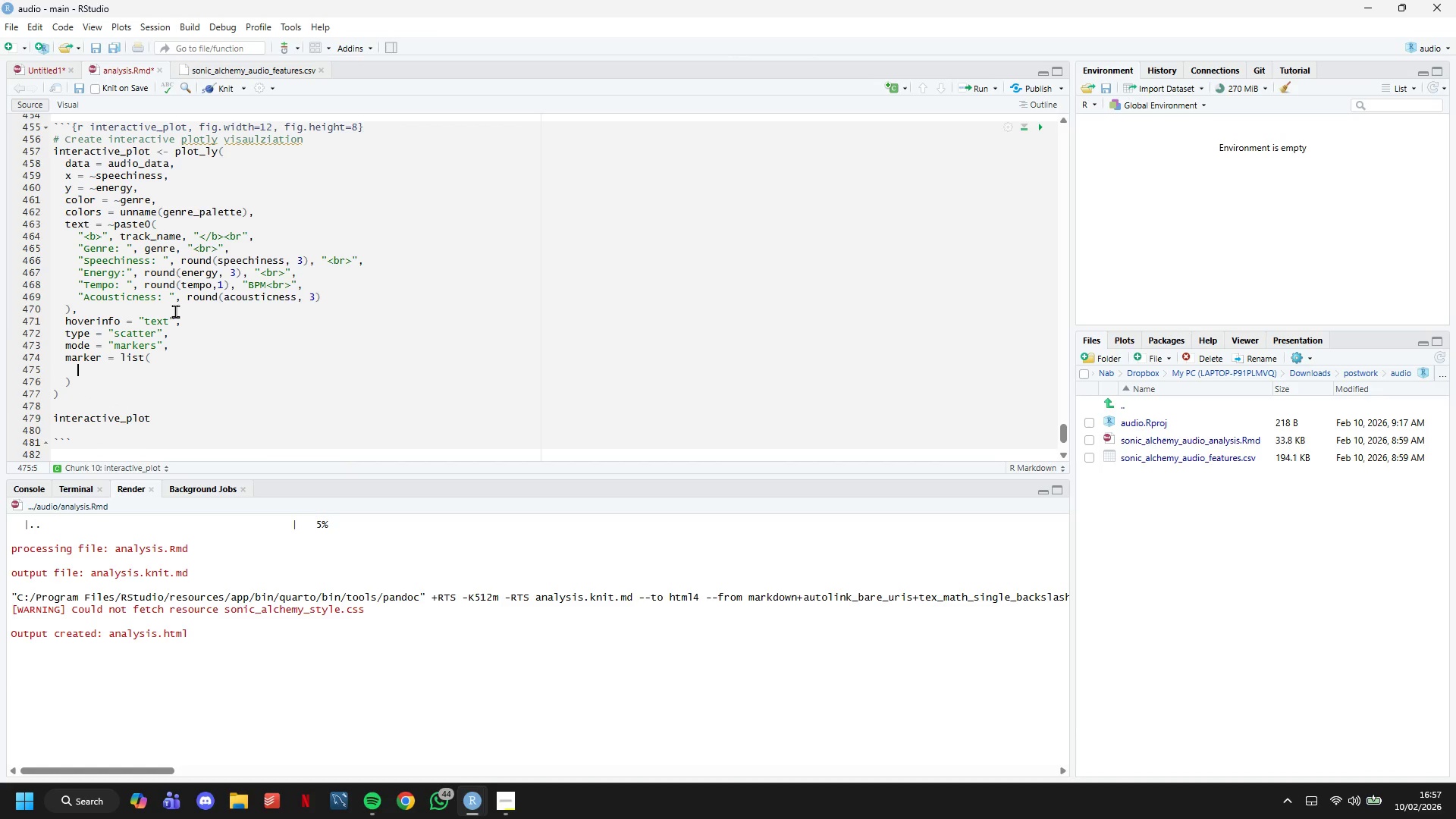 
 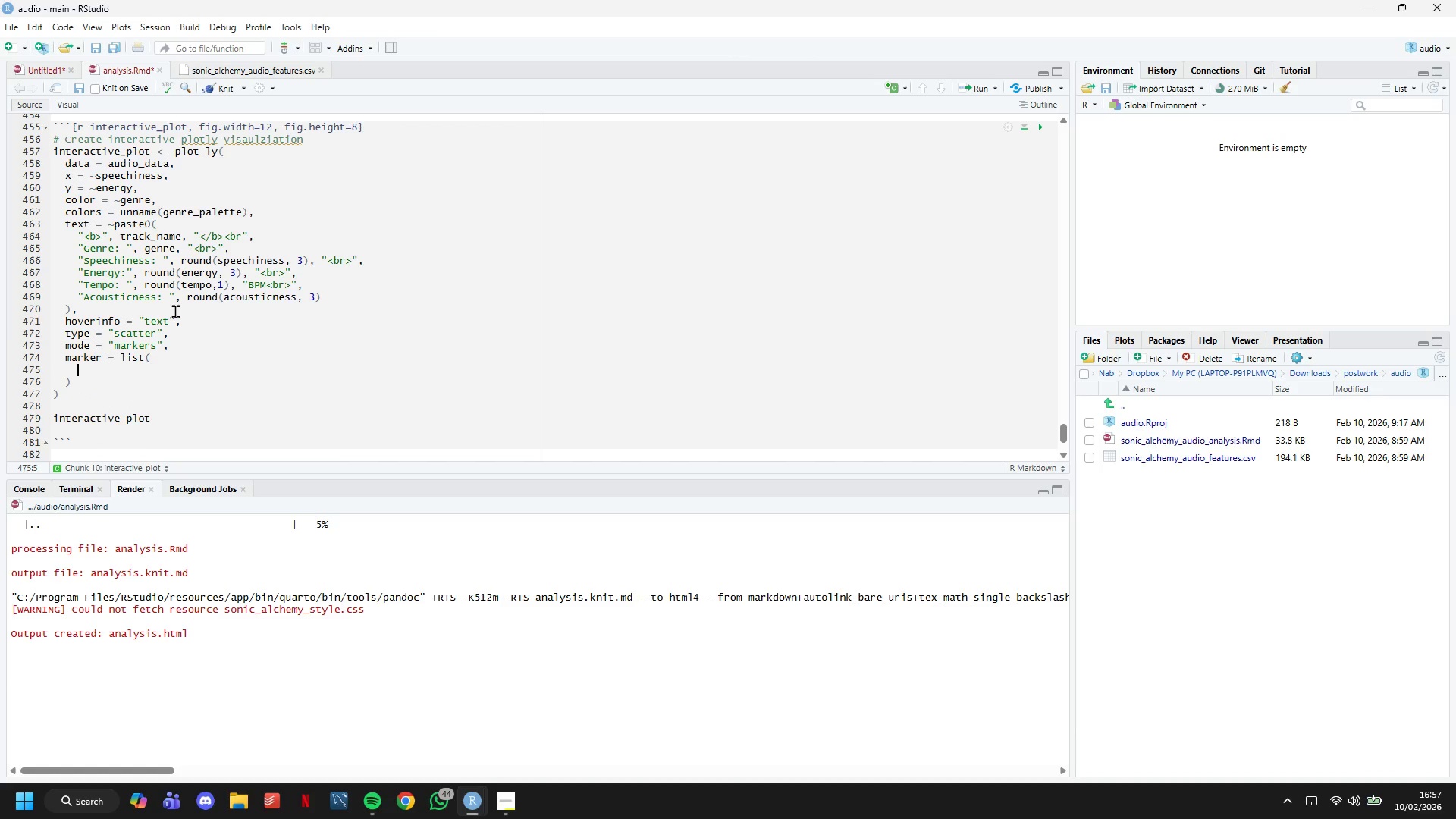 
key(Enter)
 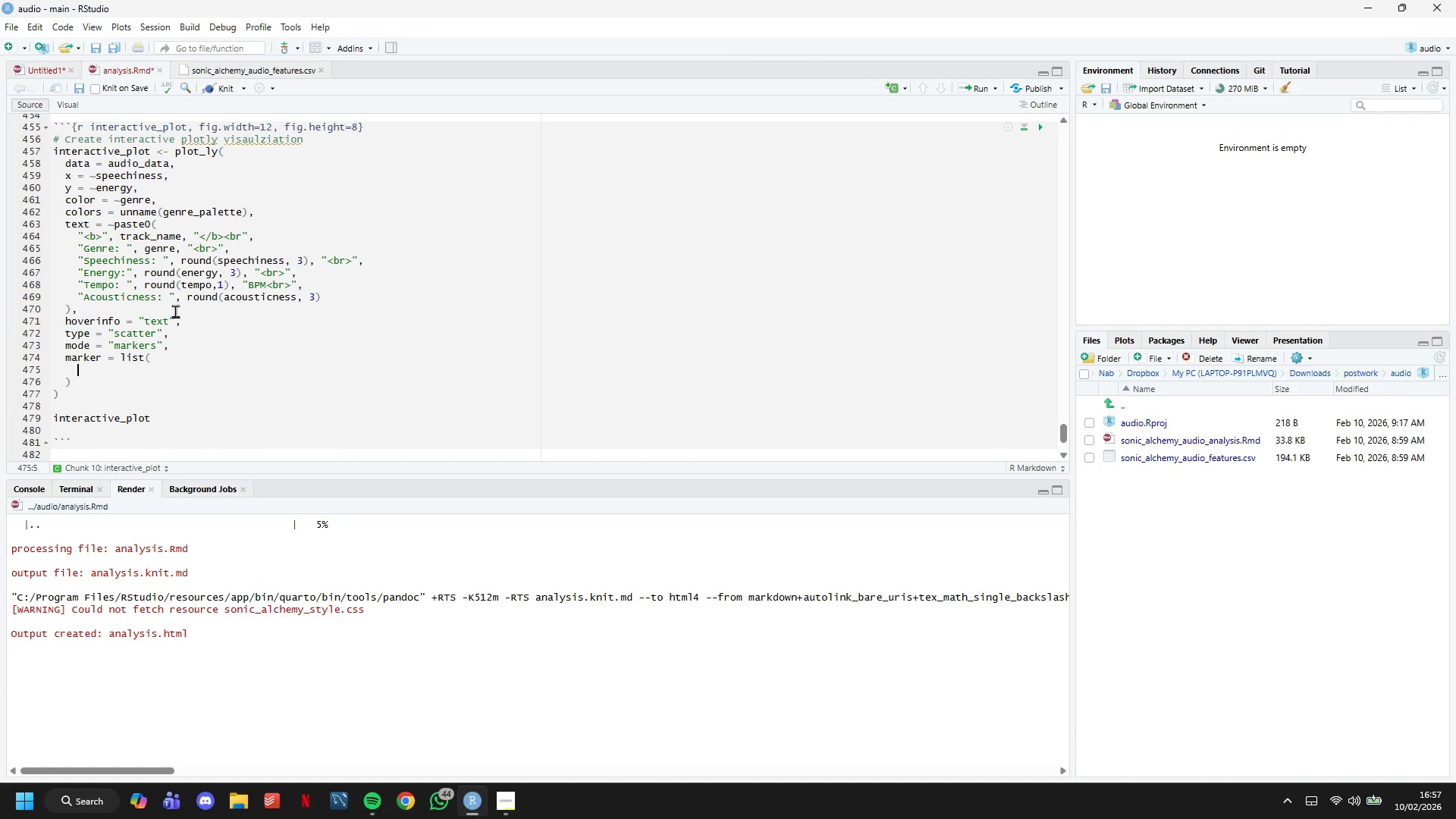 
type(size = 10,)
 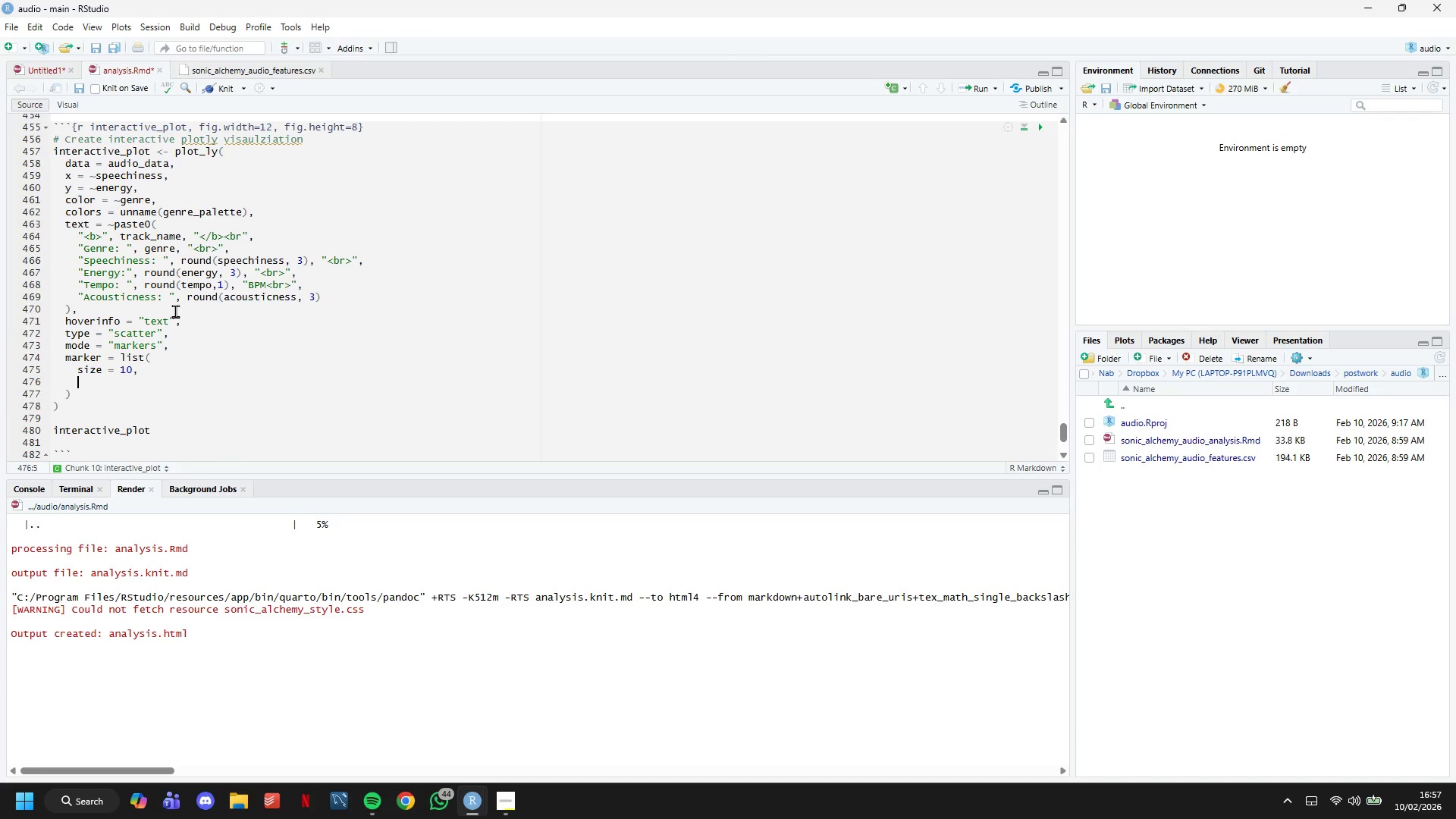 
key(Enter)
 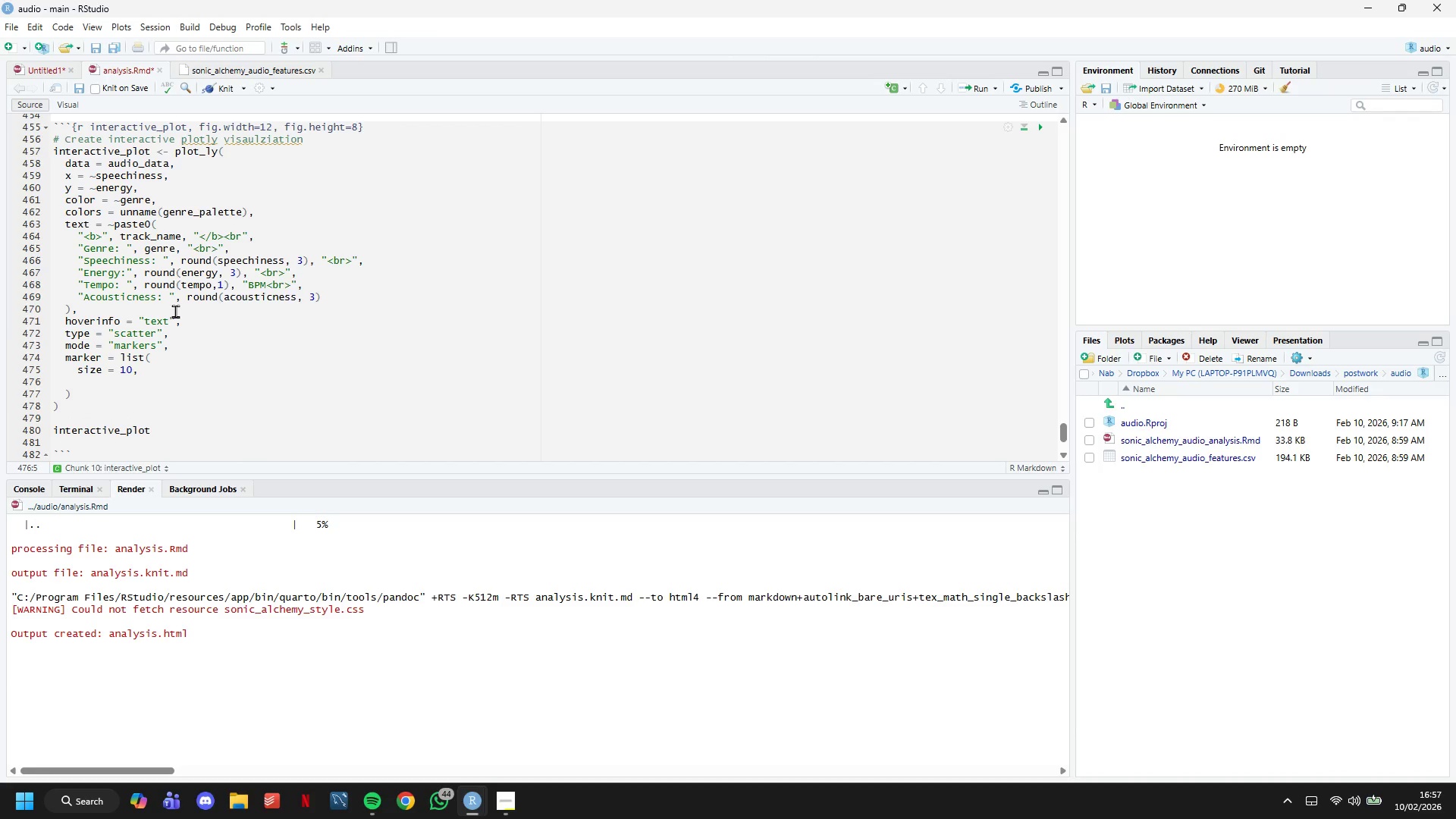 
type(opacity = 0.7,)
 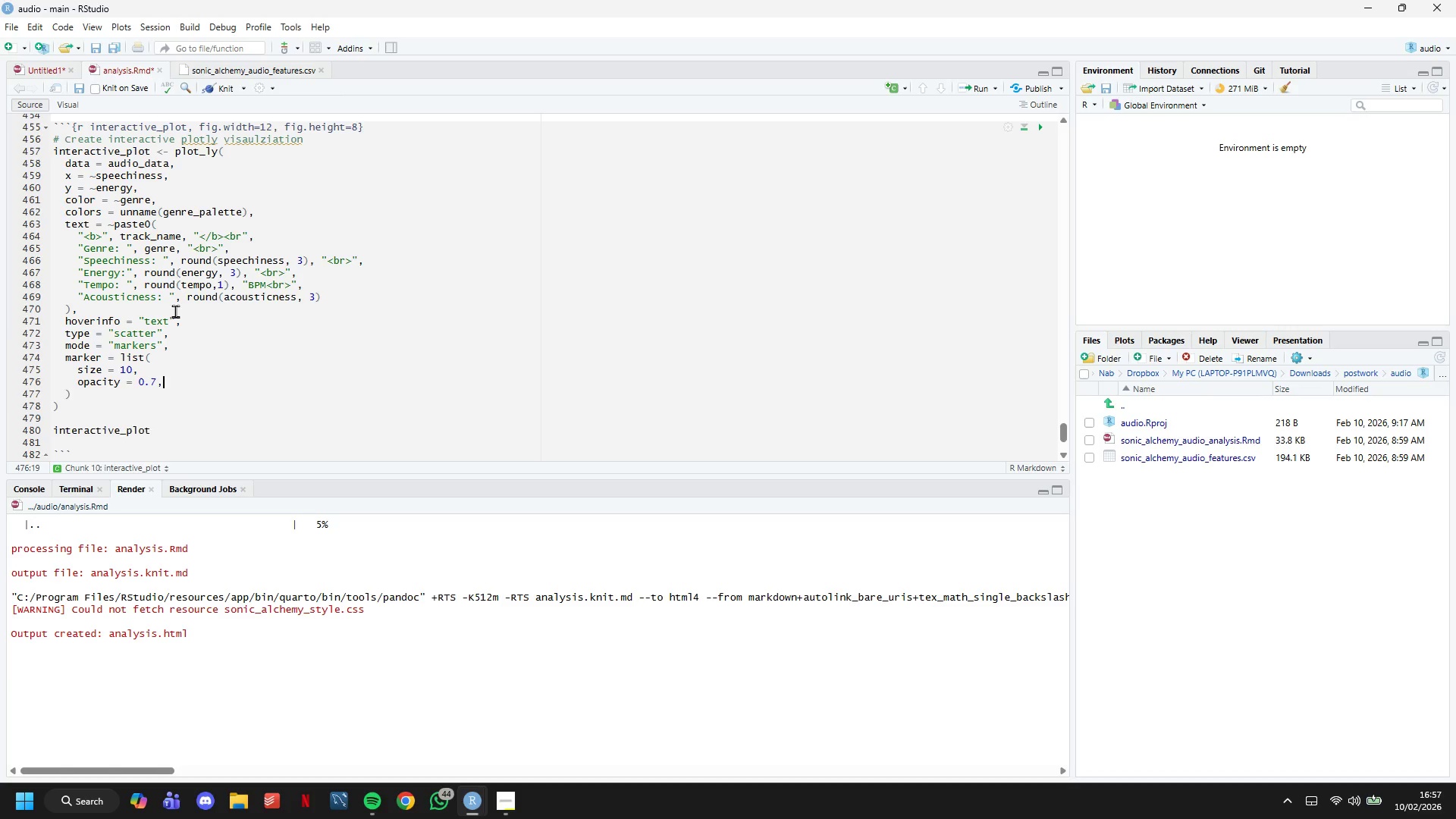 
key(Enter)
 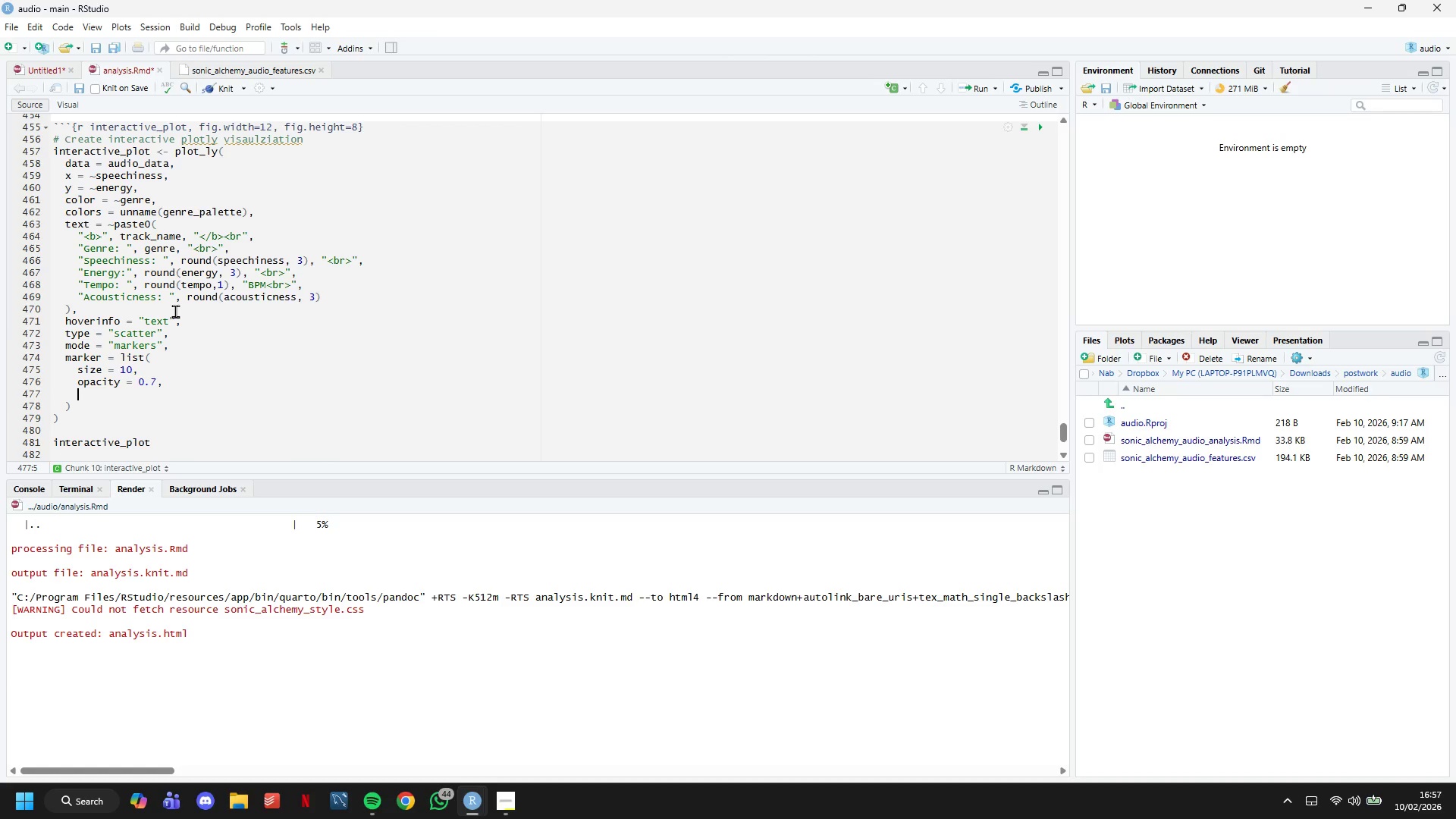 
type(line = list(color = "#1a)
 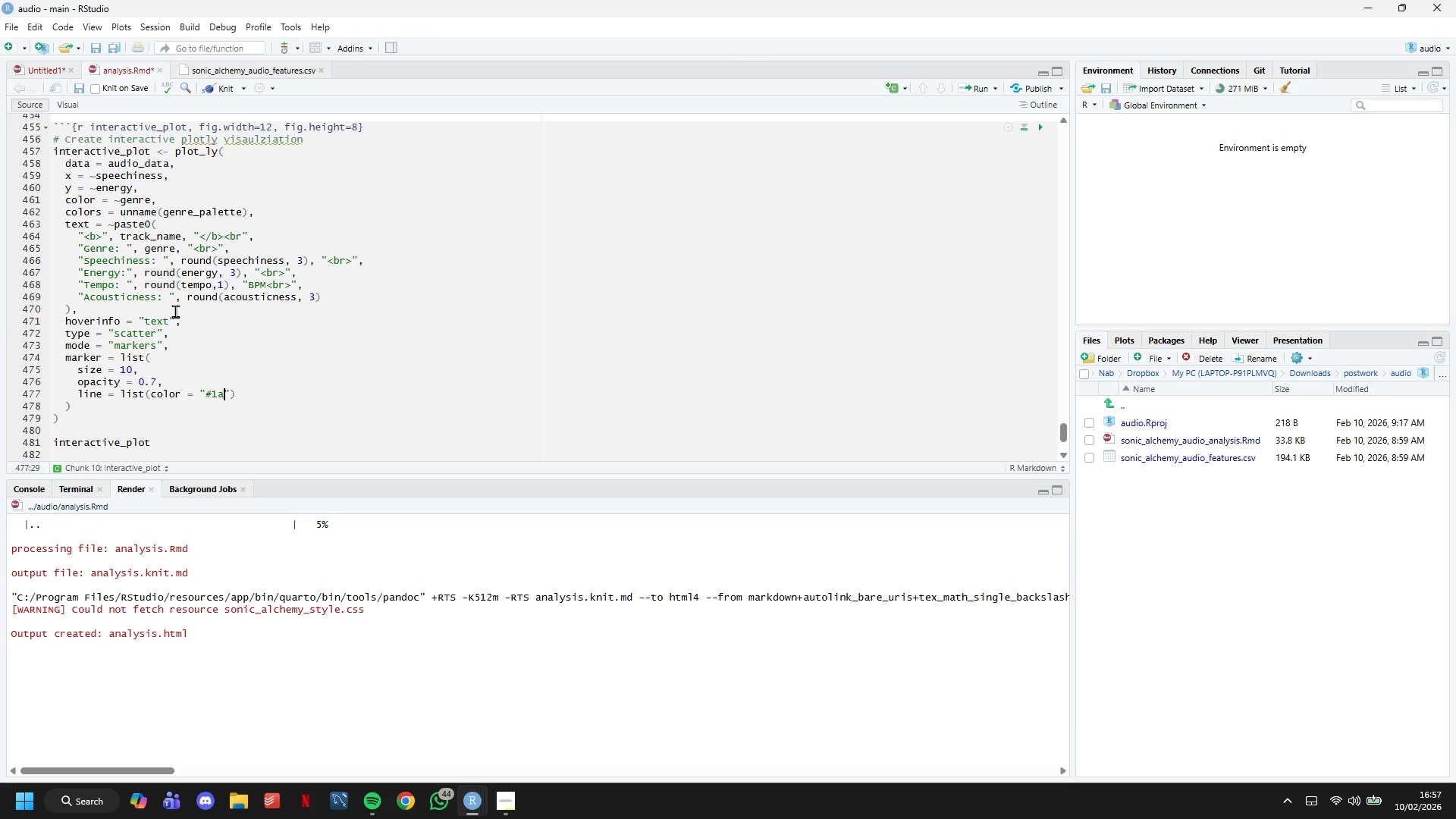 
type(1d2e)
 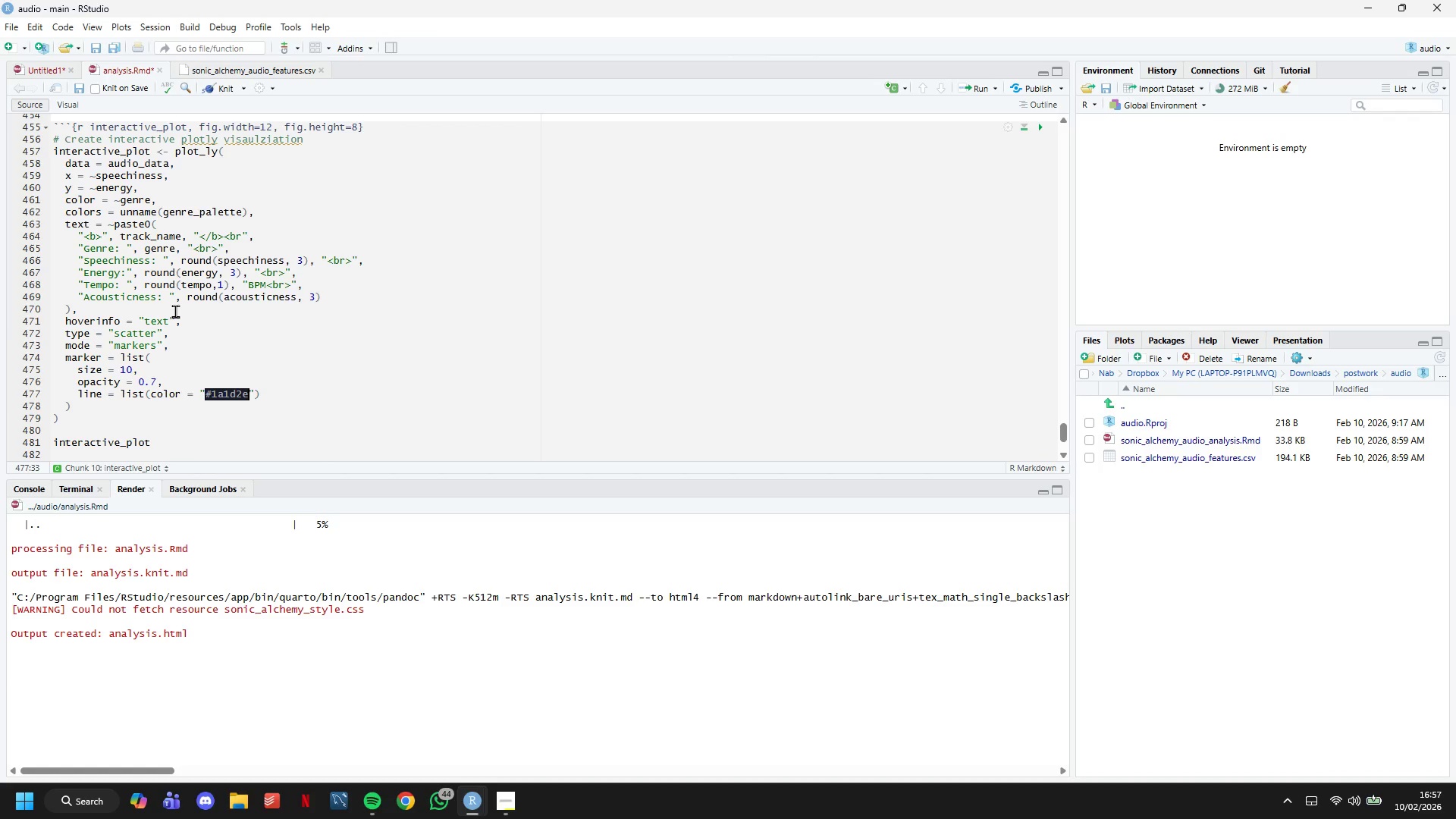 
key(ArrowRight)
 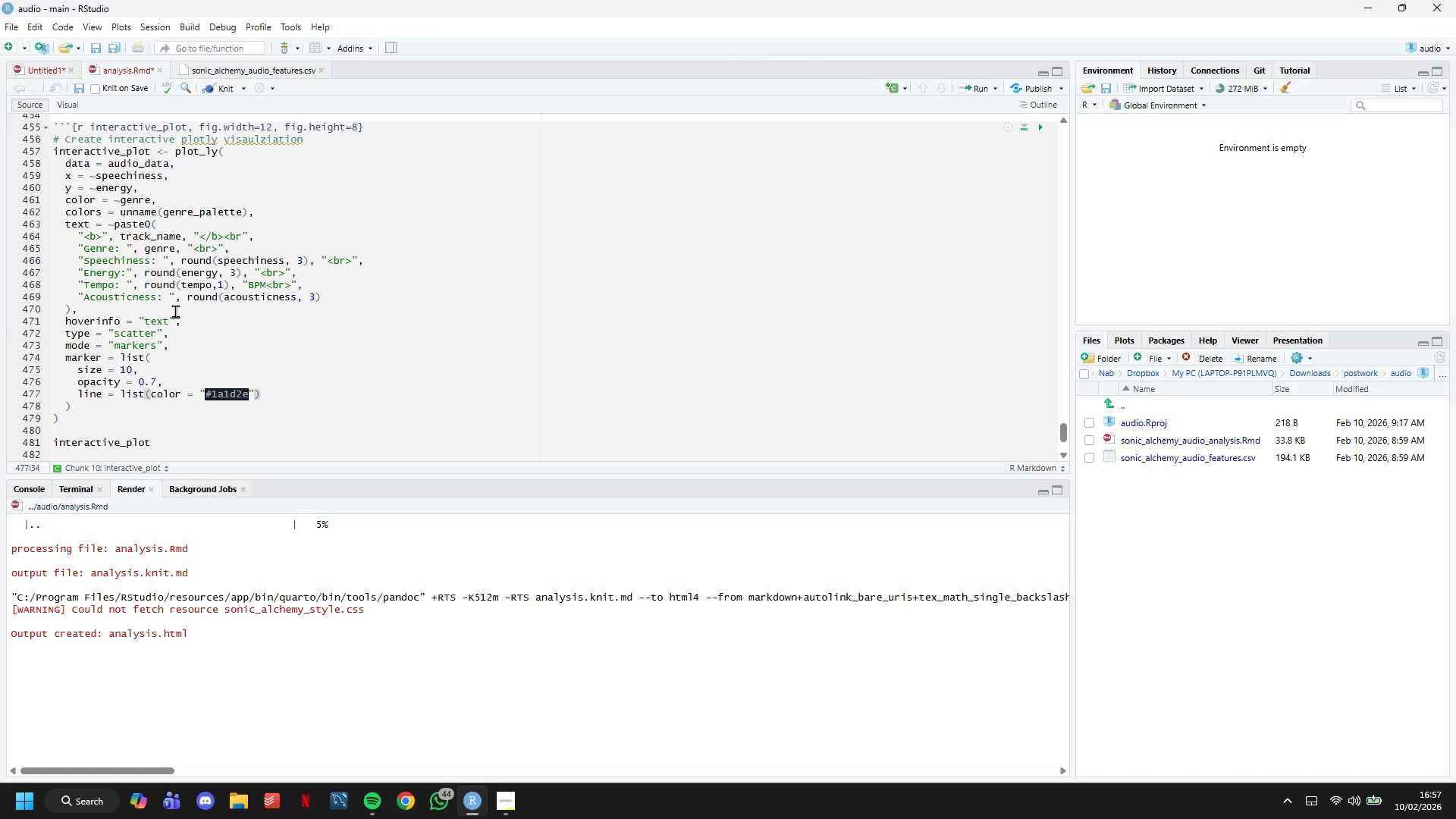 
type(, width = 1)
 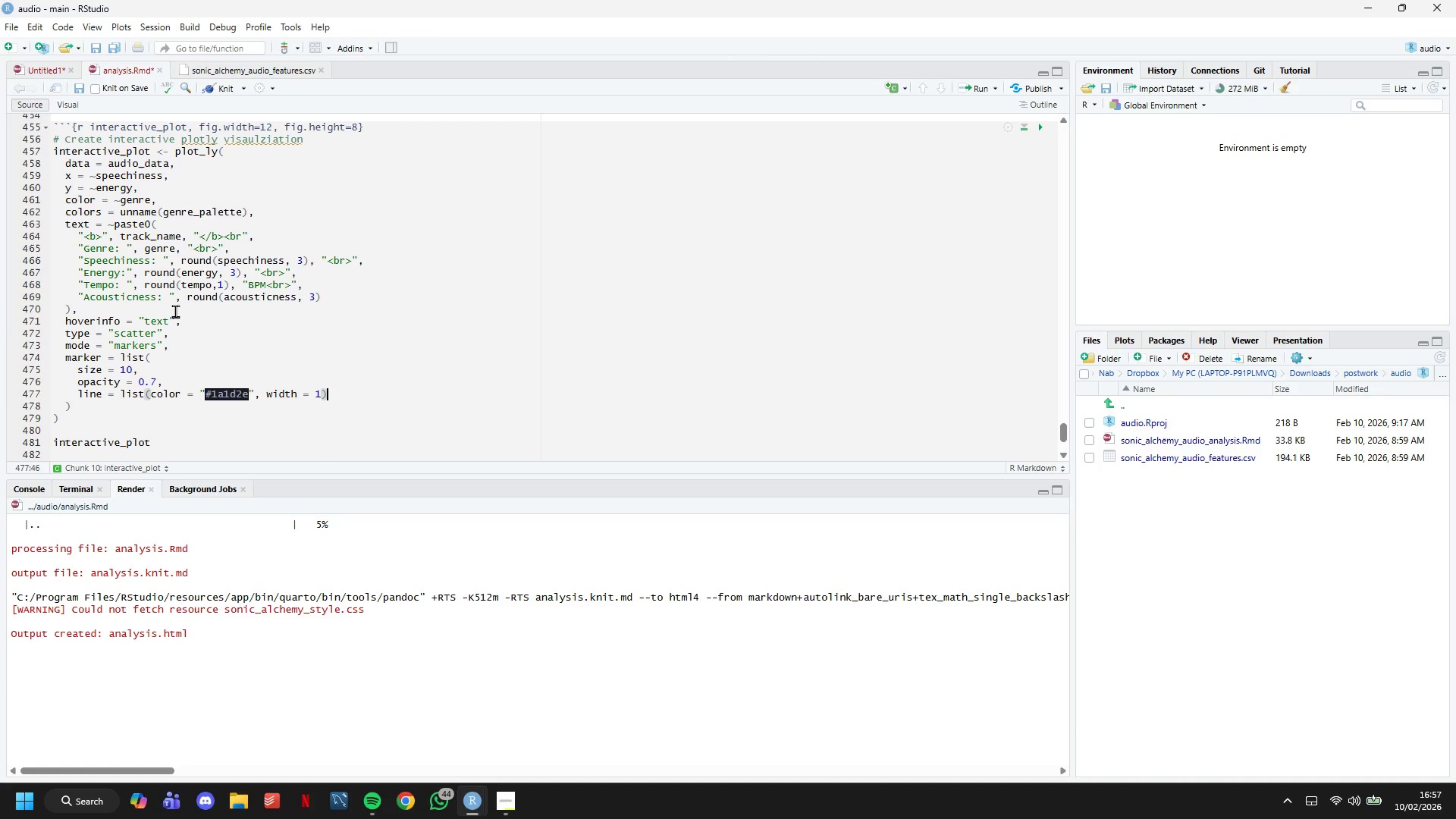 
key(ArrowRight)
 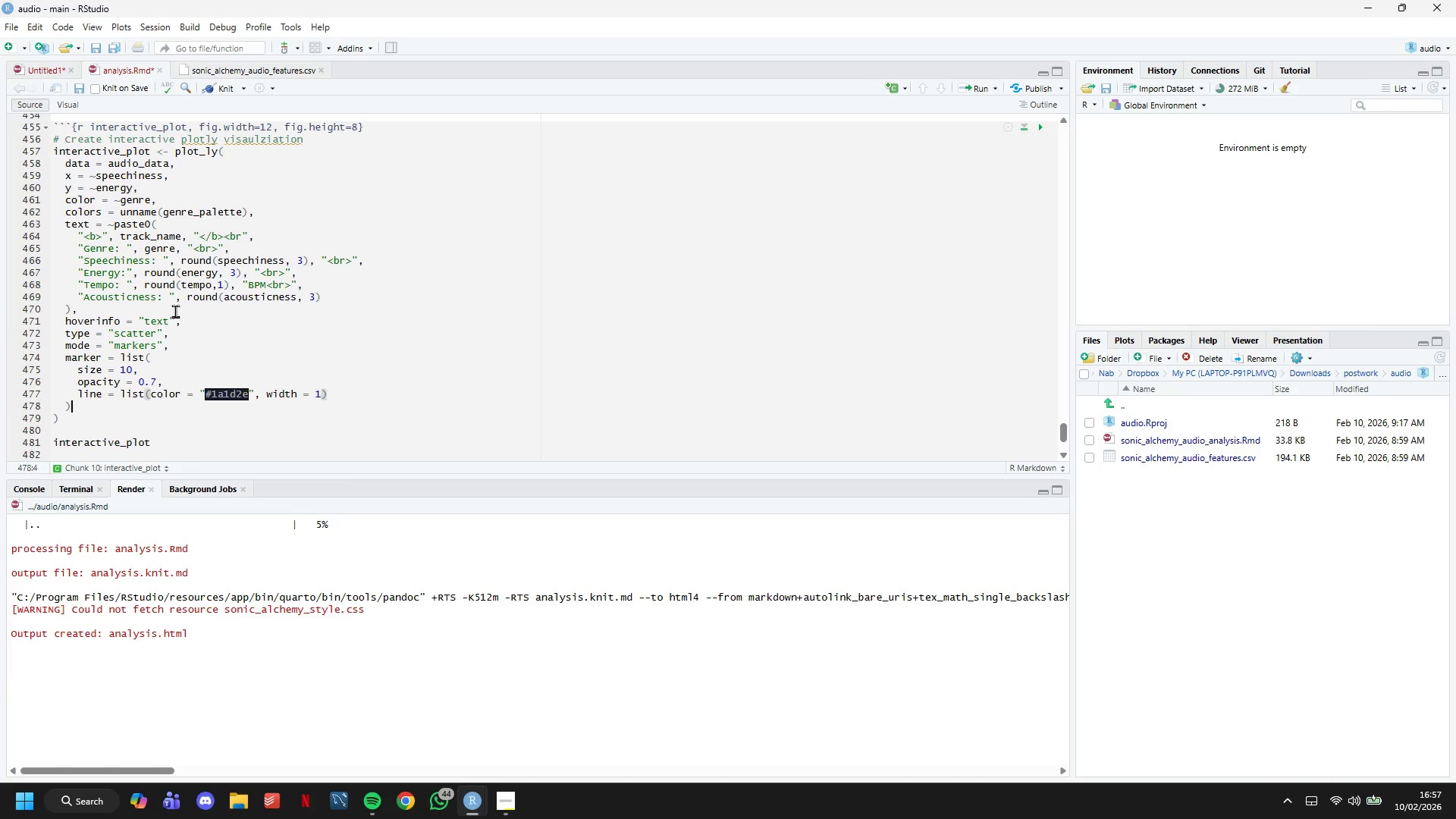 
key(ArrowDown)
 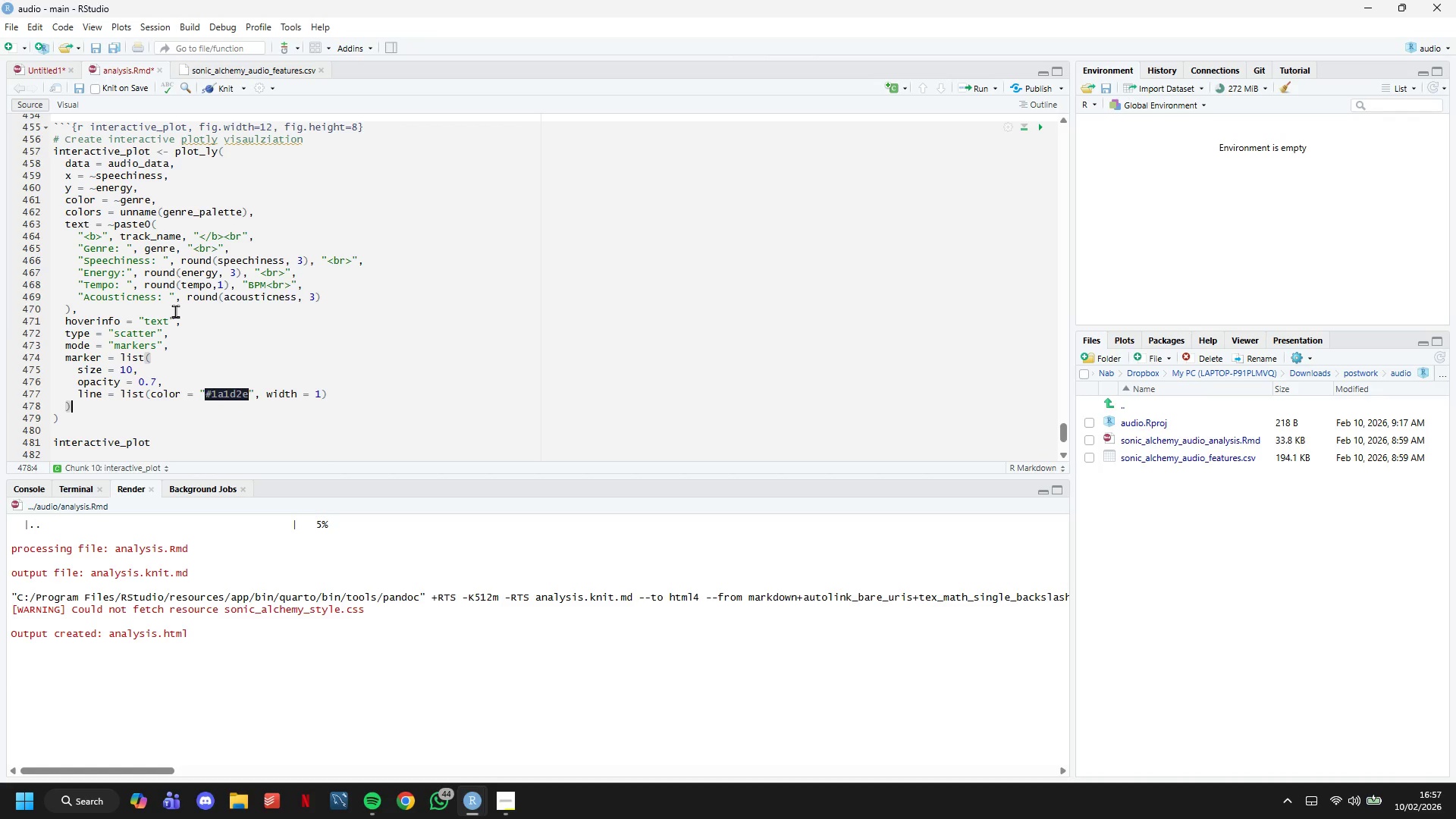 
key(ArrowDown)
 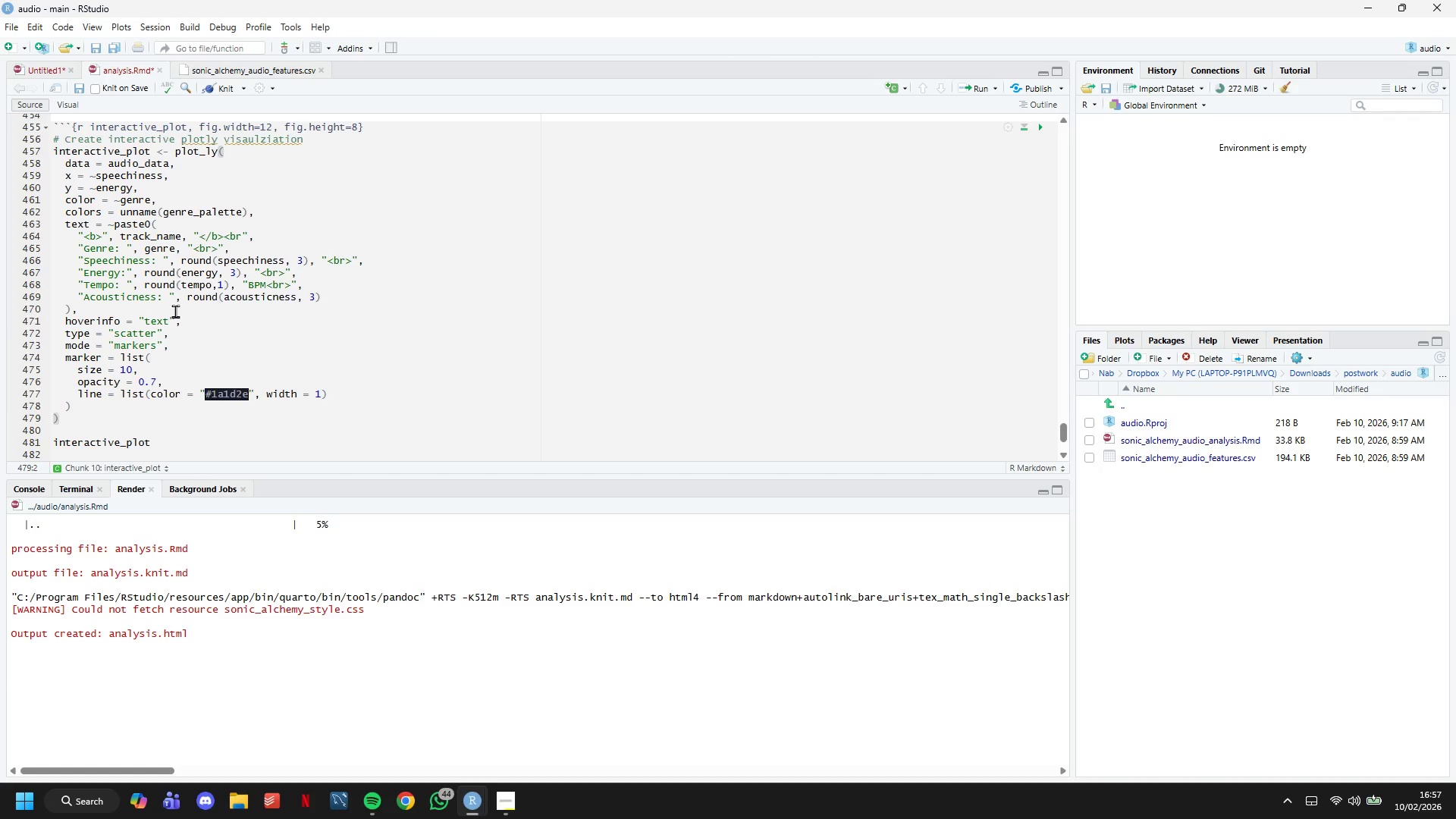 
key(Space)
 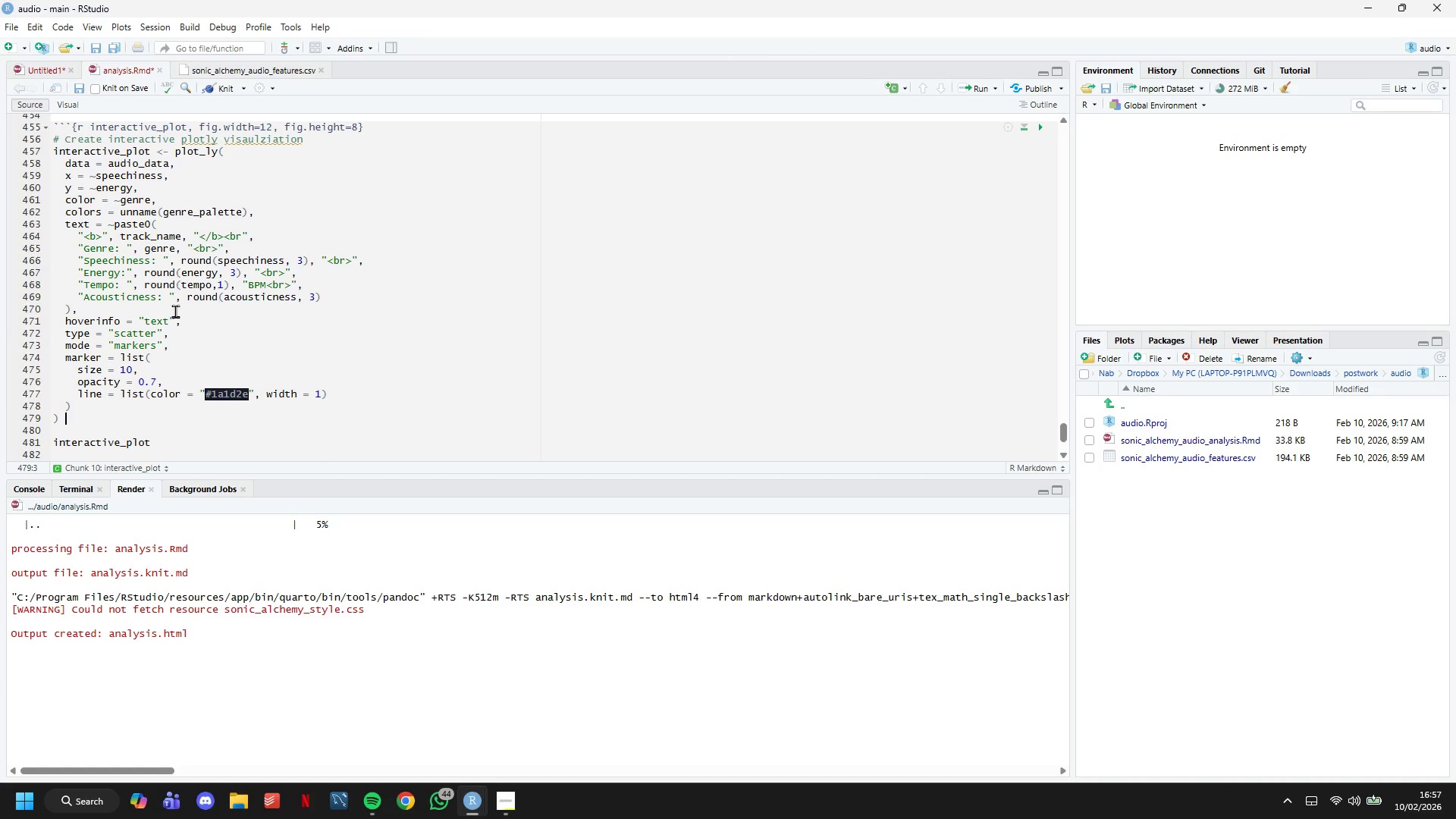 
key(Shift+5)
 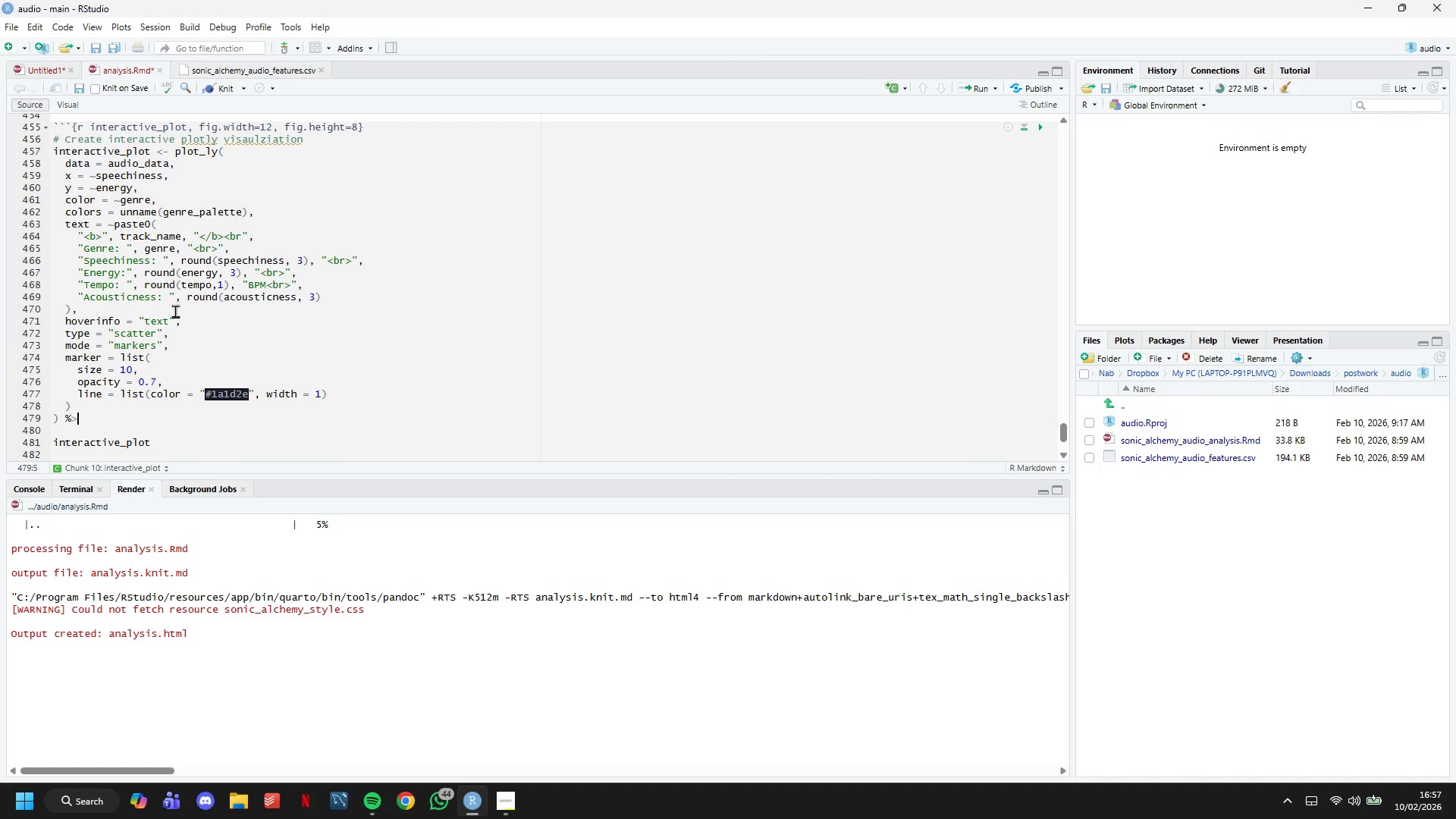 
key(Shift+Period)
 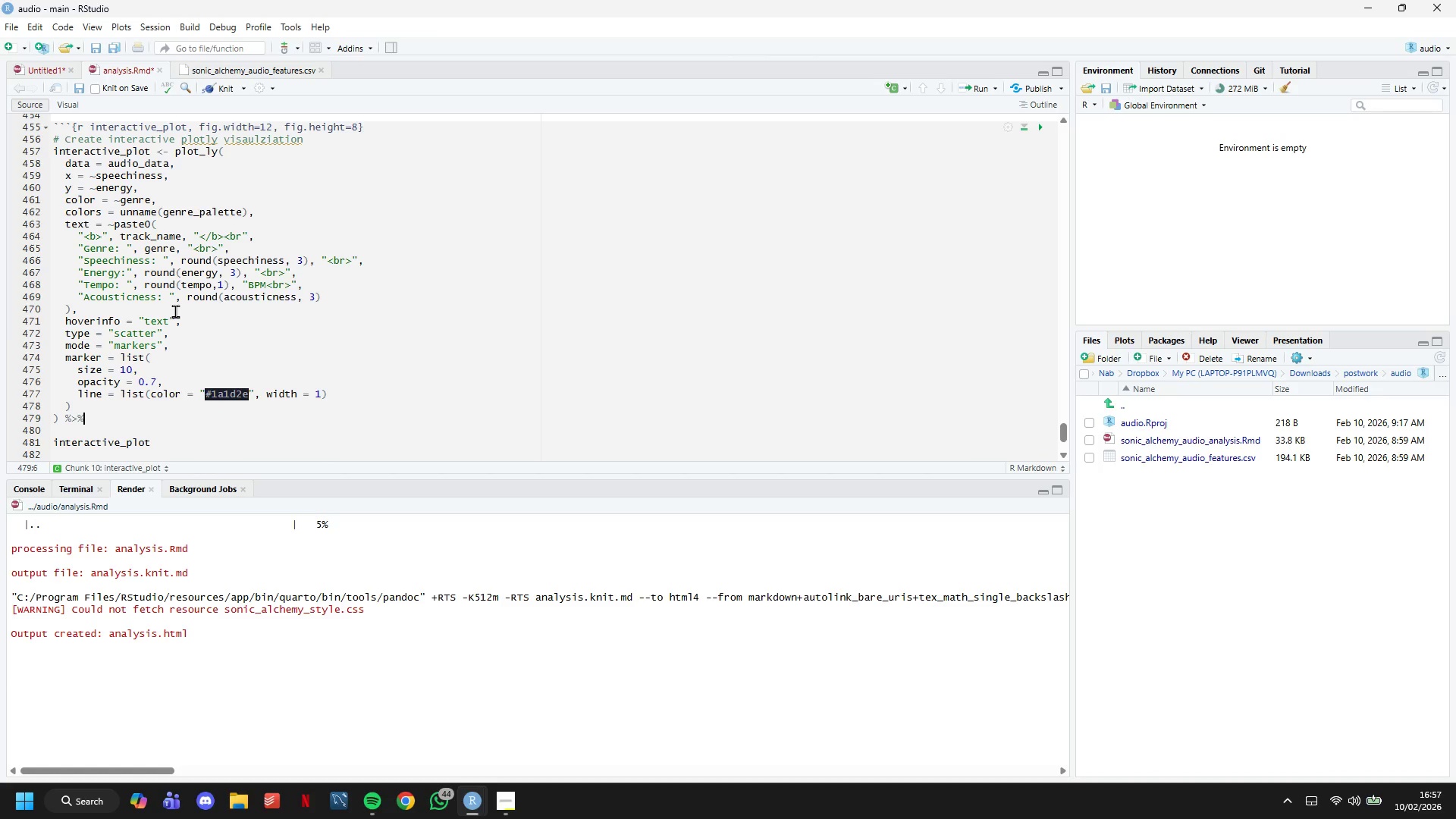 
key(Shift+5)
 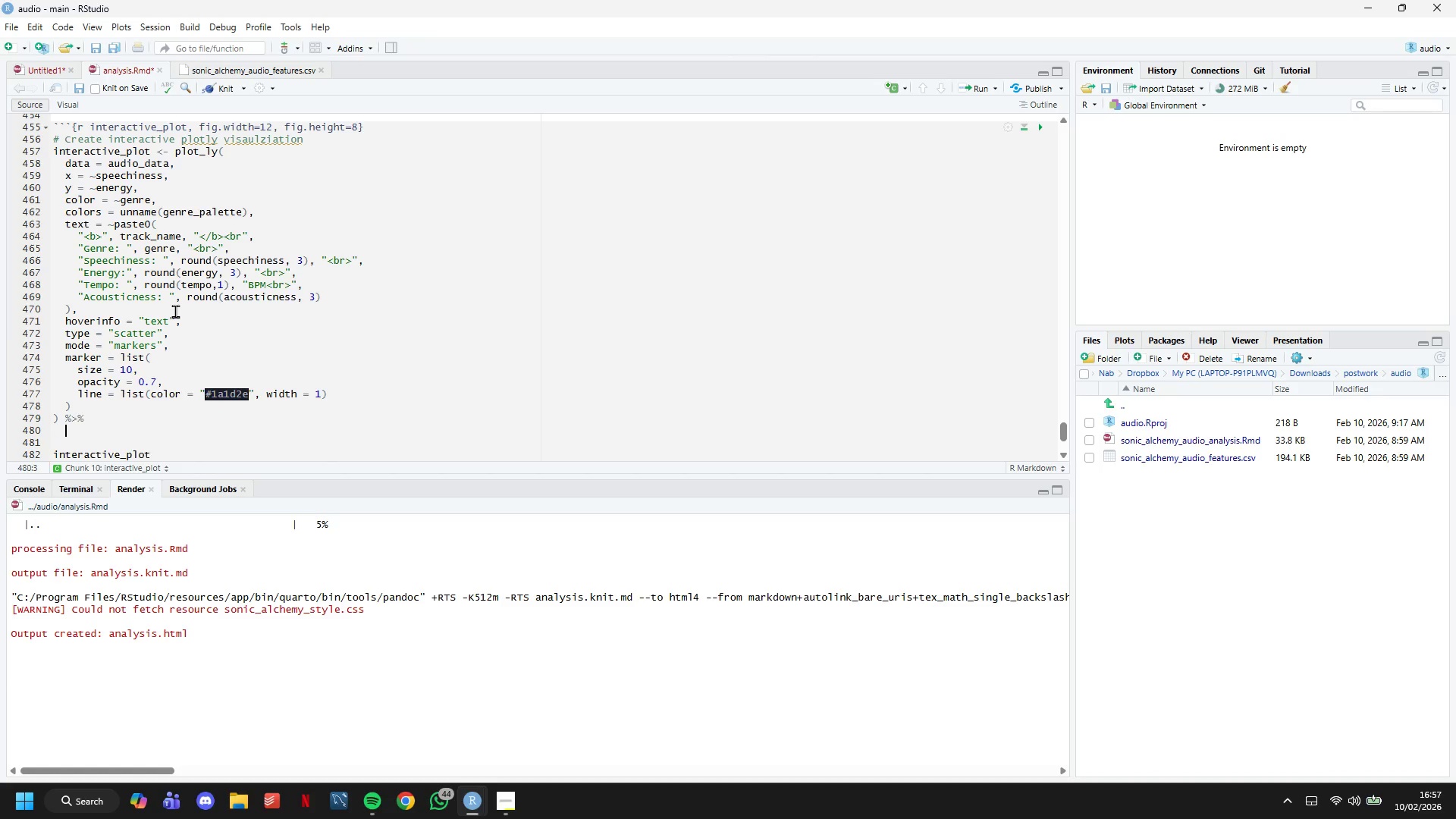 
key(Enter)
 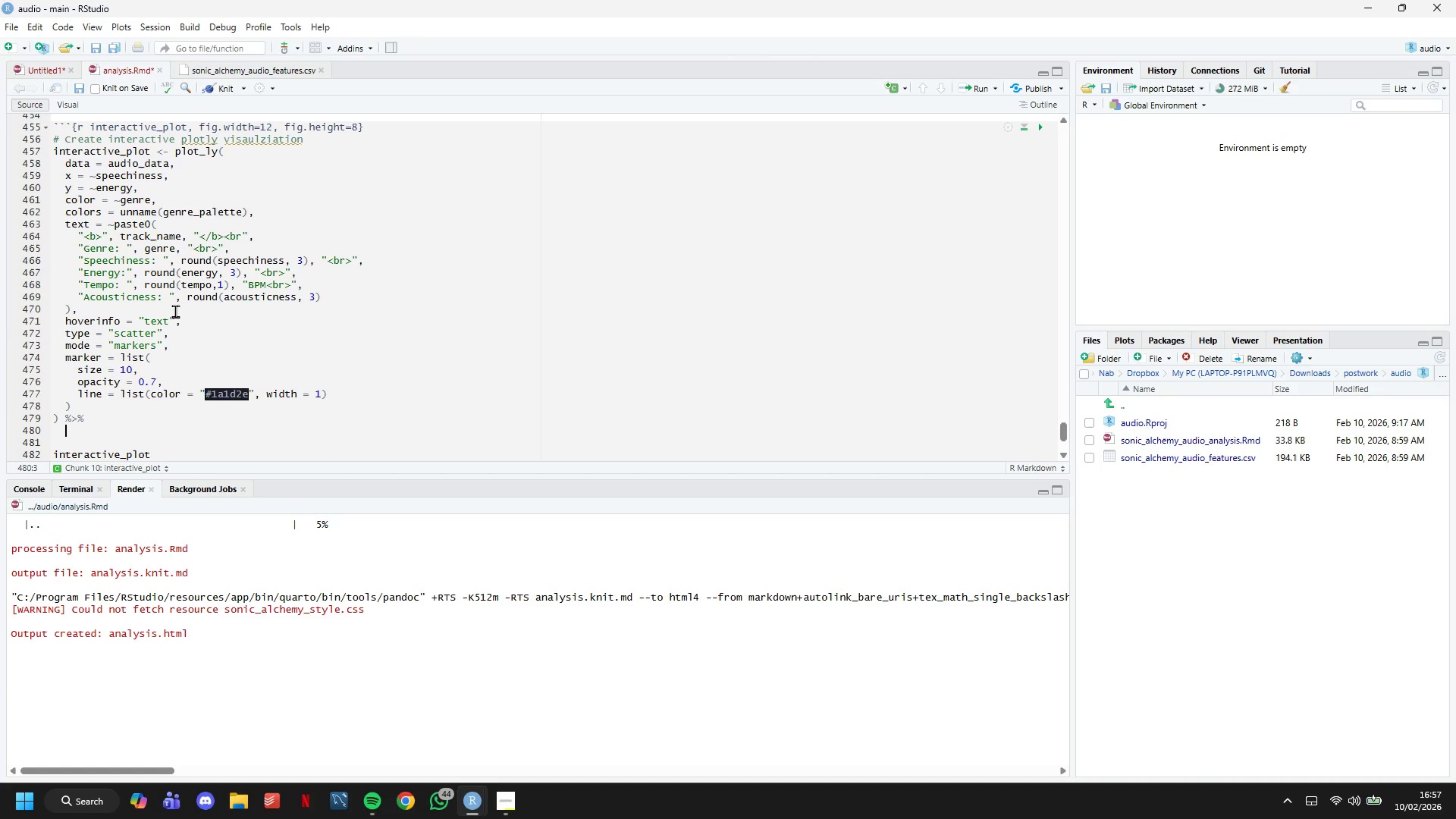 
type(layout()
 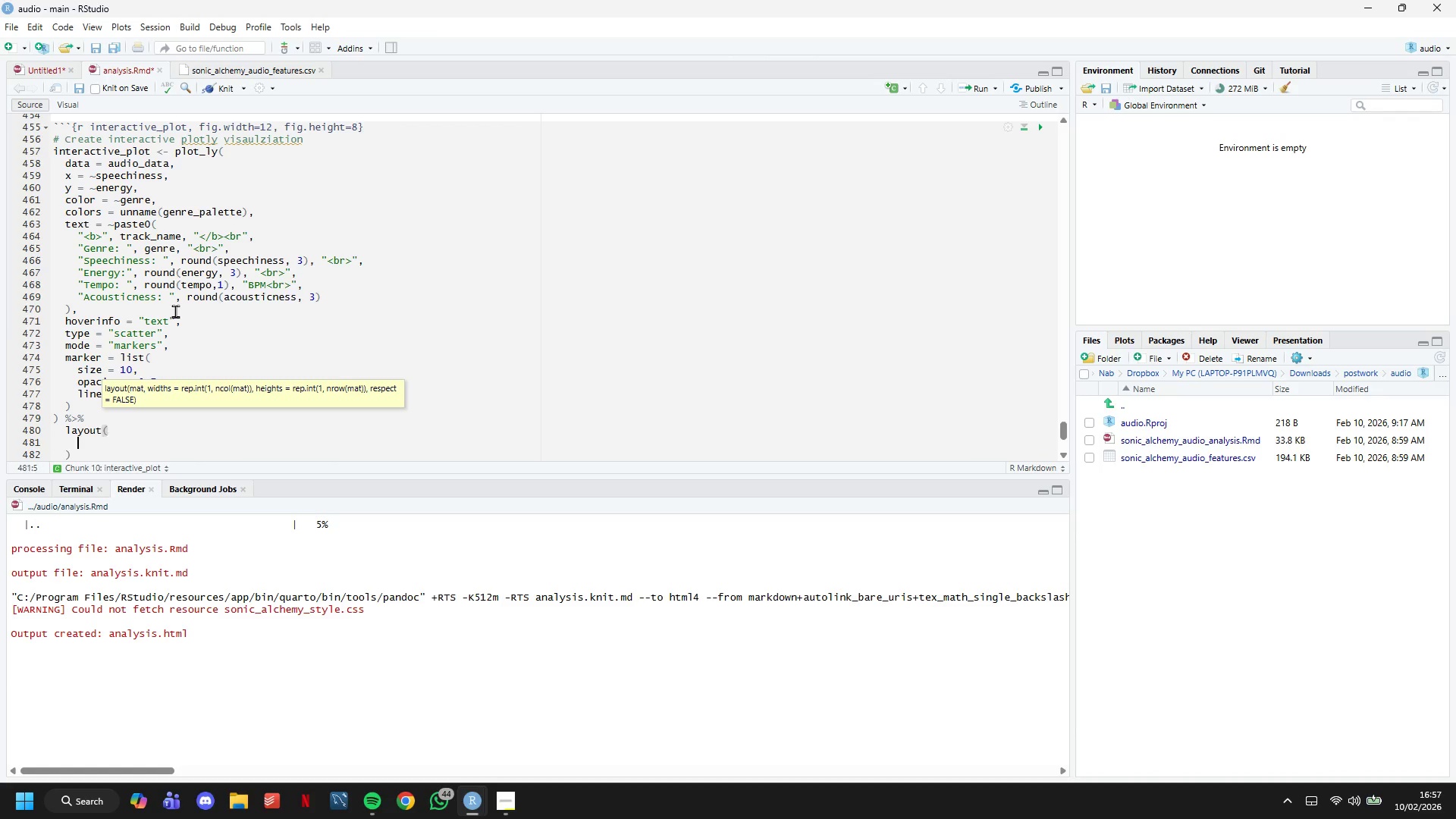 
 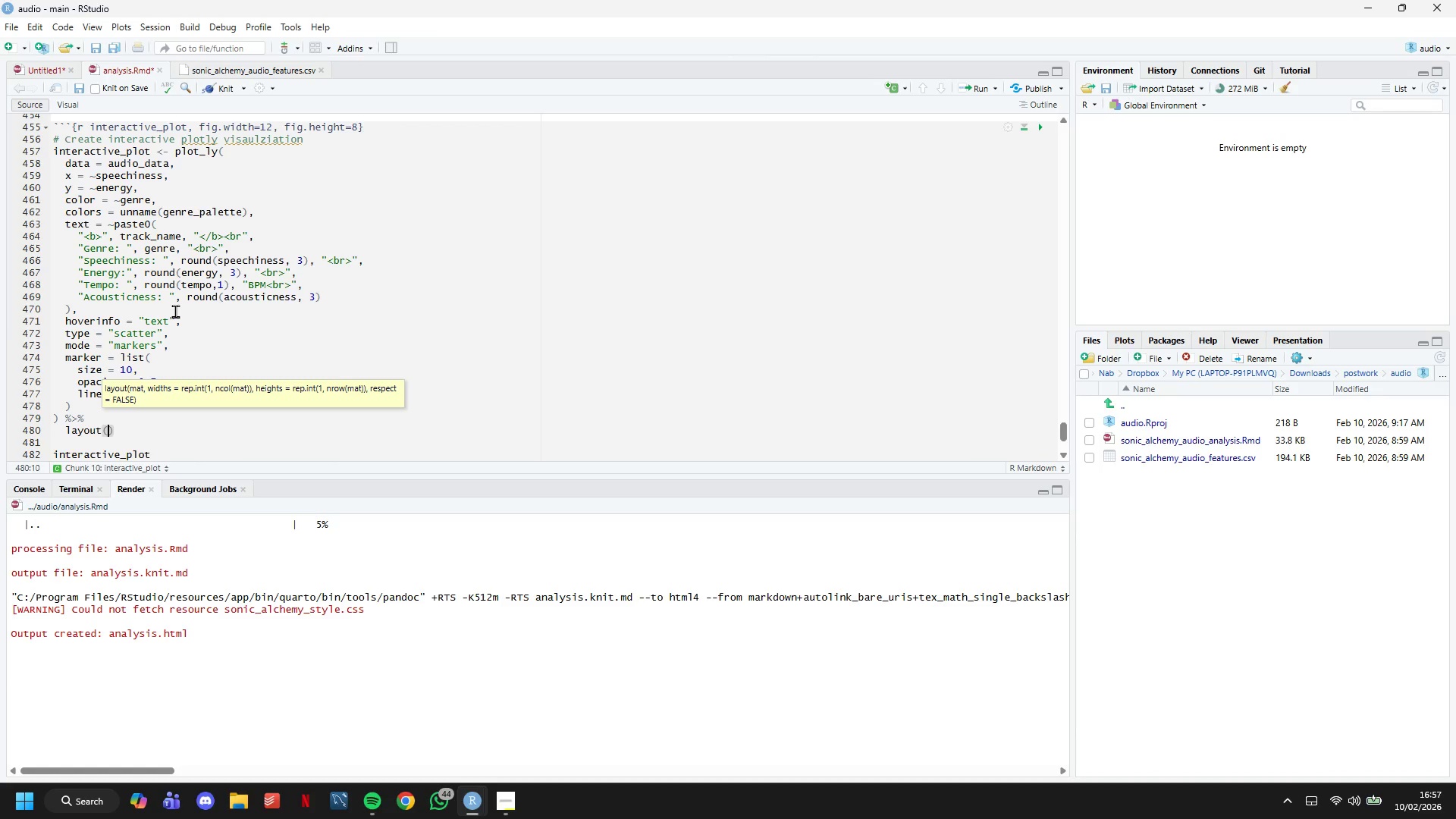 
key(Enter)
 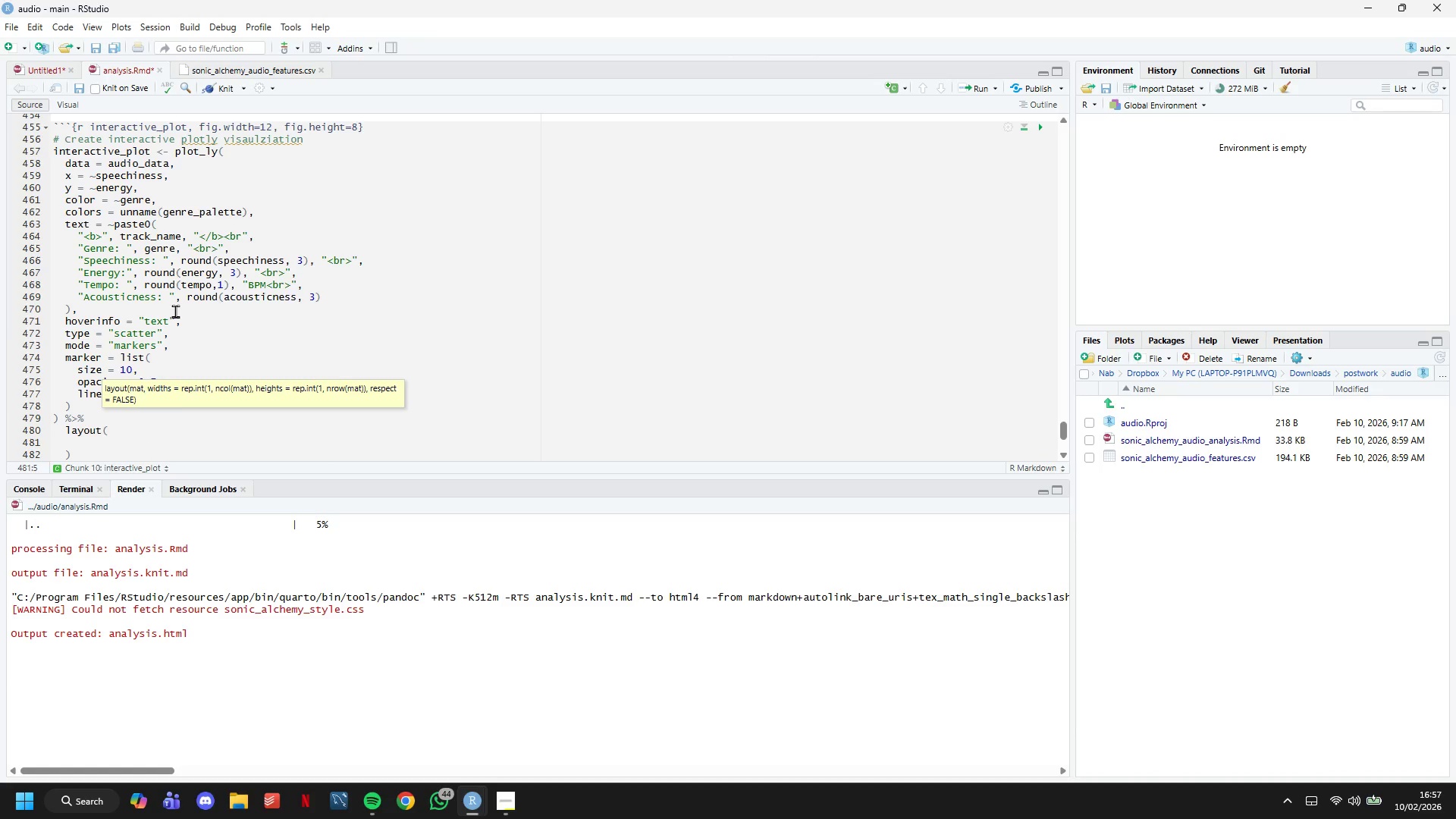 
type(title = list()
 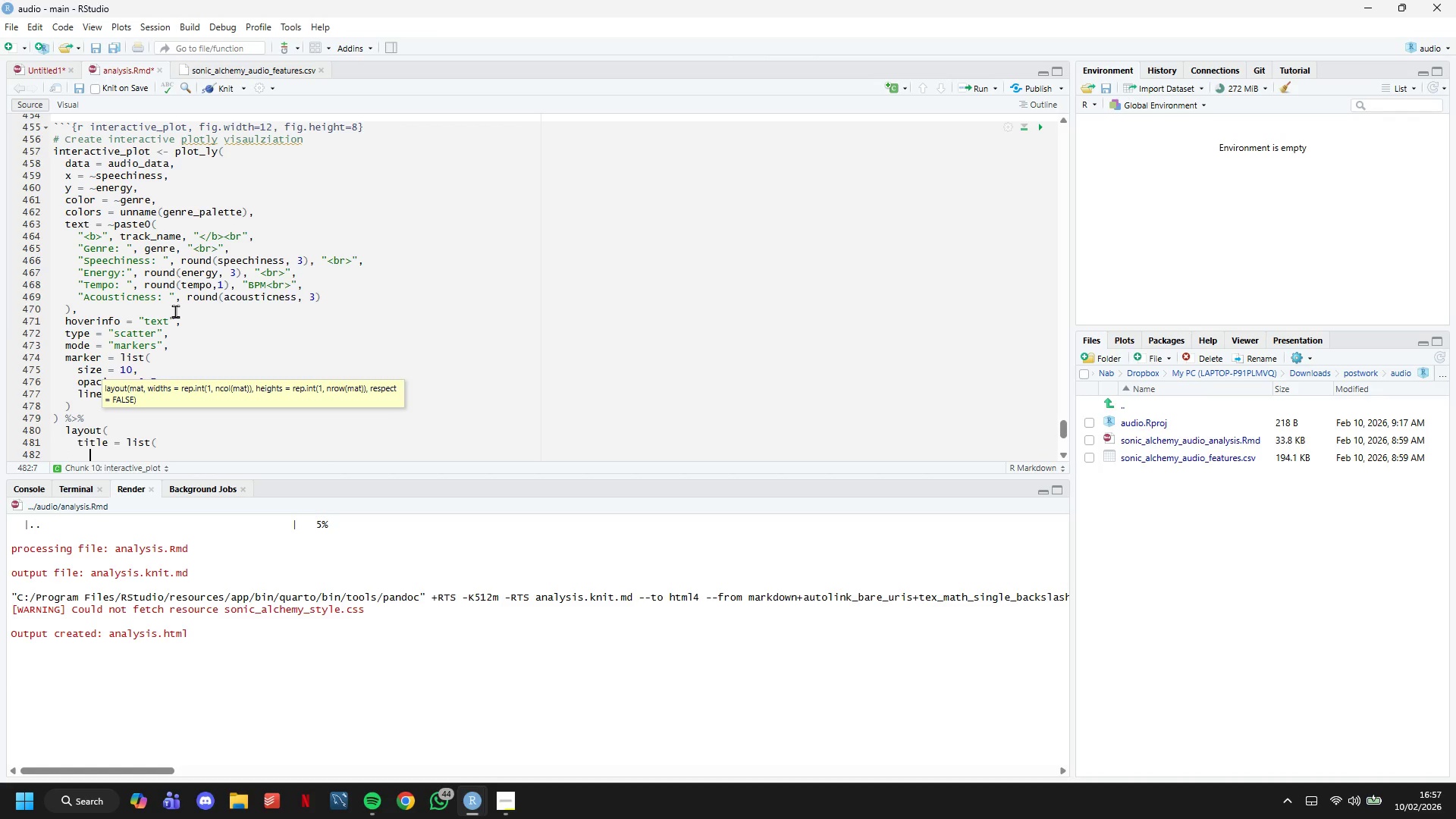 
 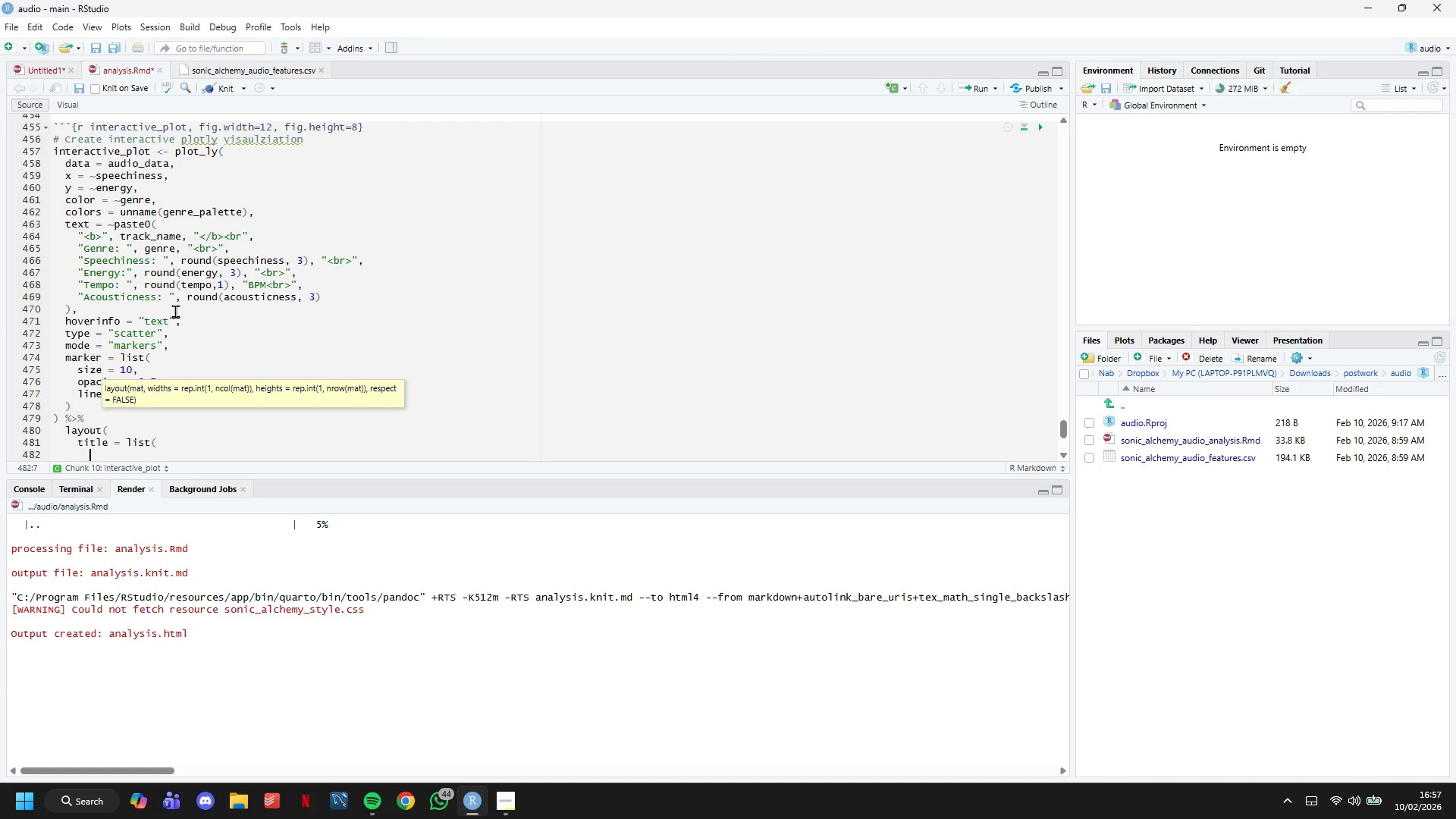 
key(Enter)
 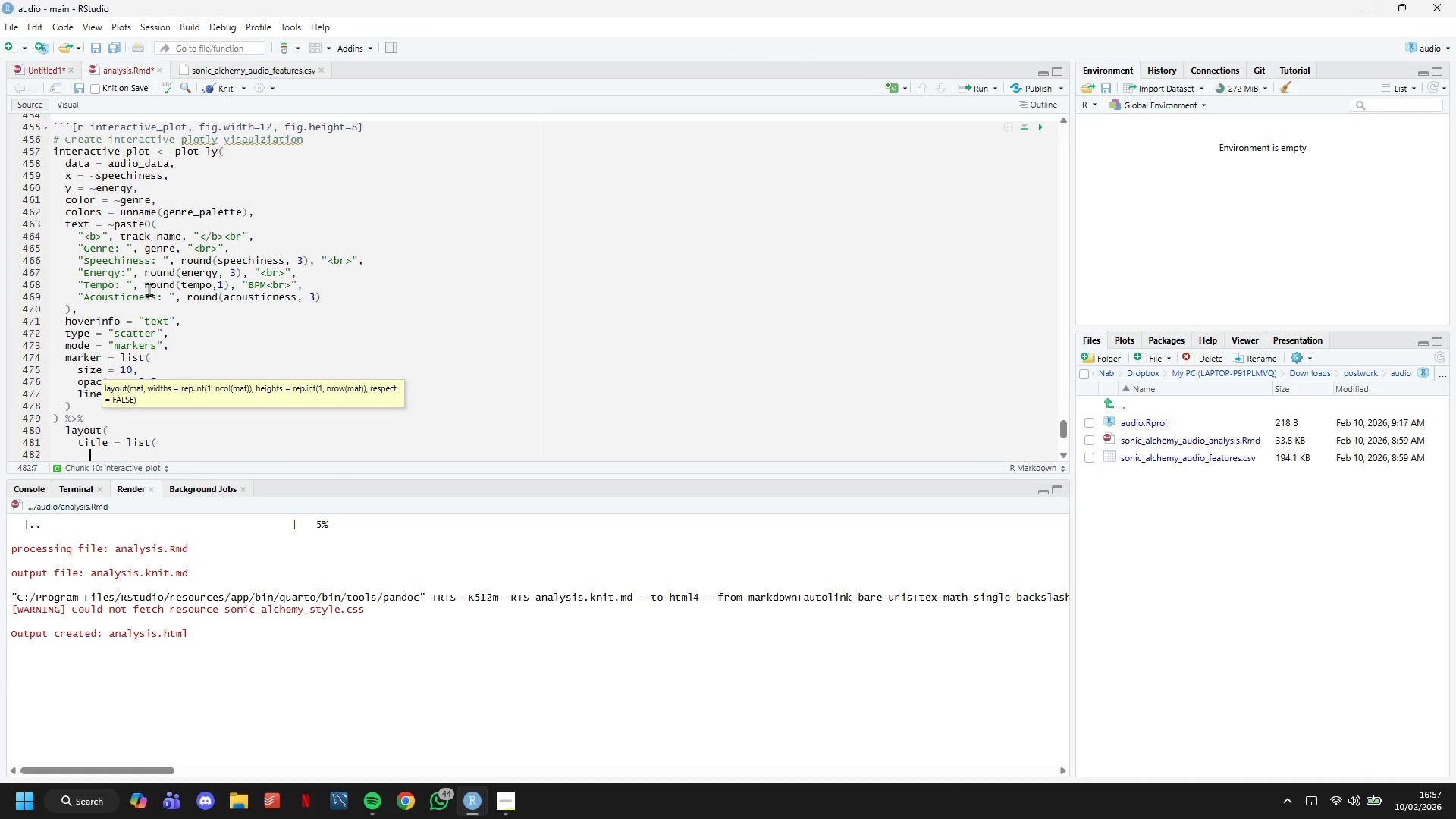 
scroll: coordinate [158, 303], scroll_direction: down, amount: 7.0
 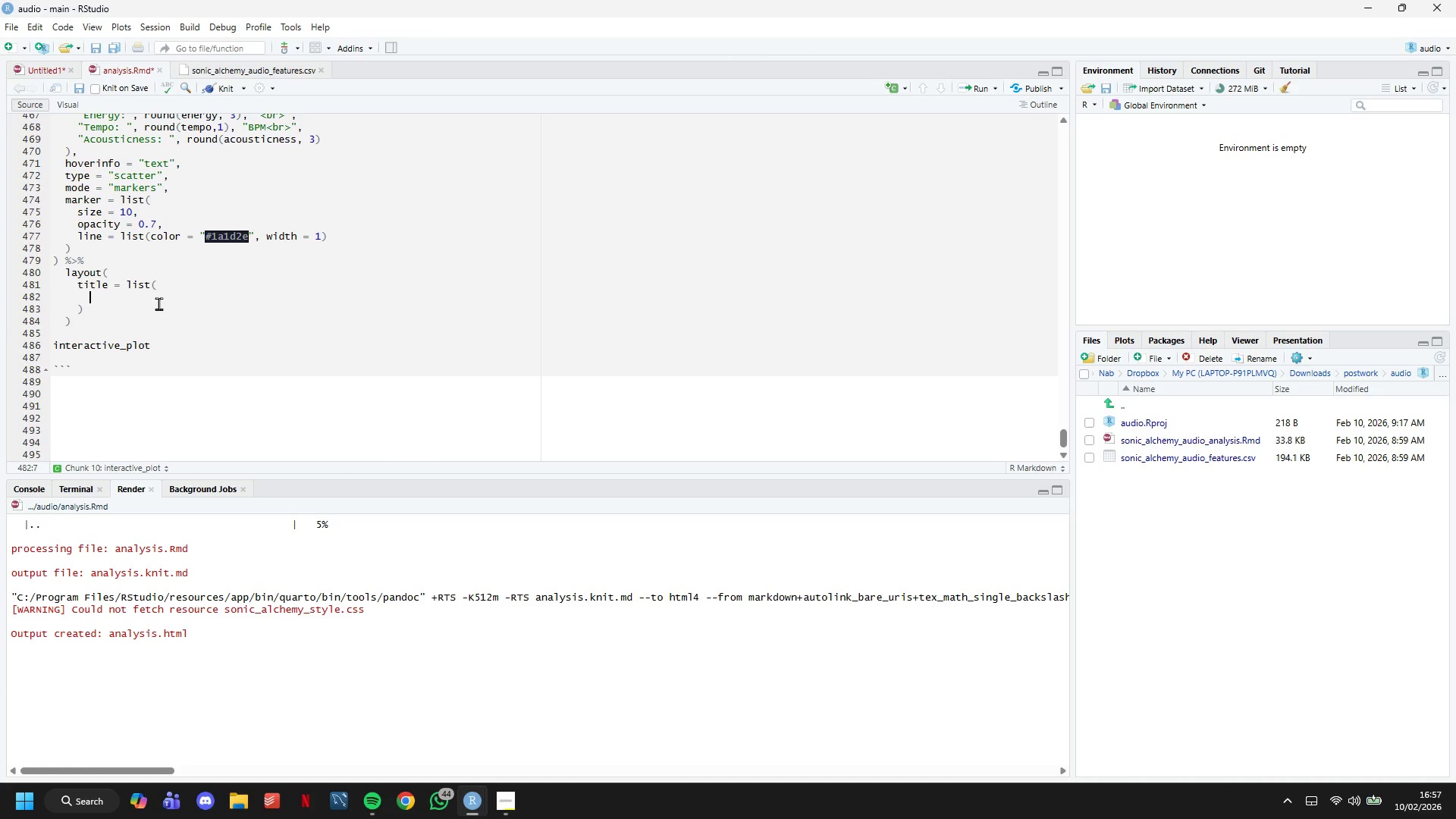 
type(text = "<b>INTERACTIVE AUDIO PROFILE EXPLORER<b>)
 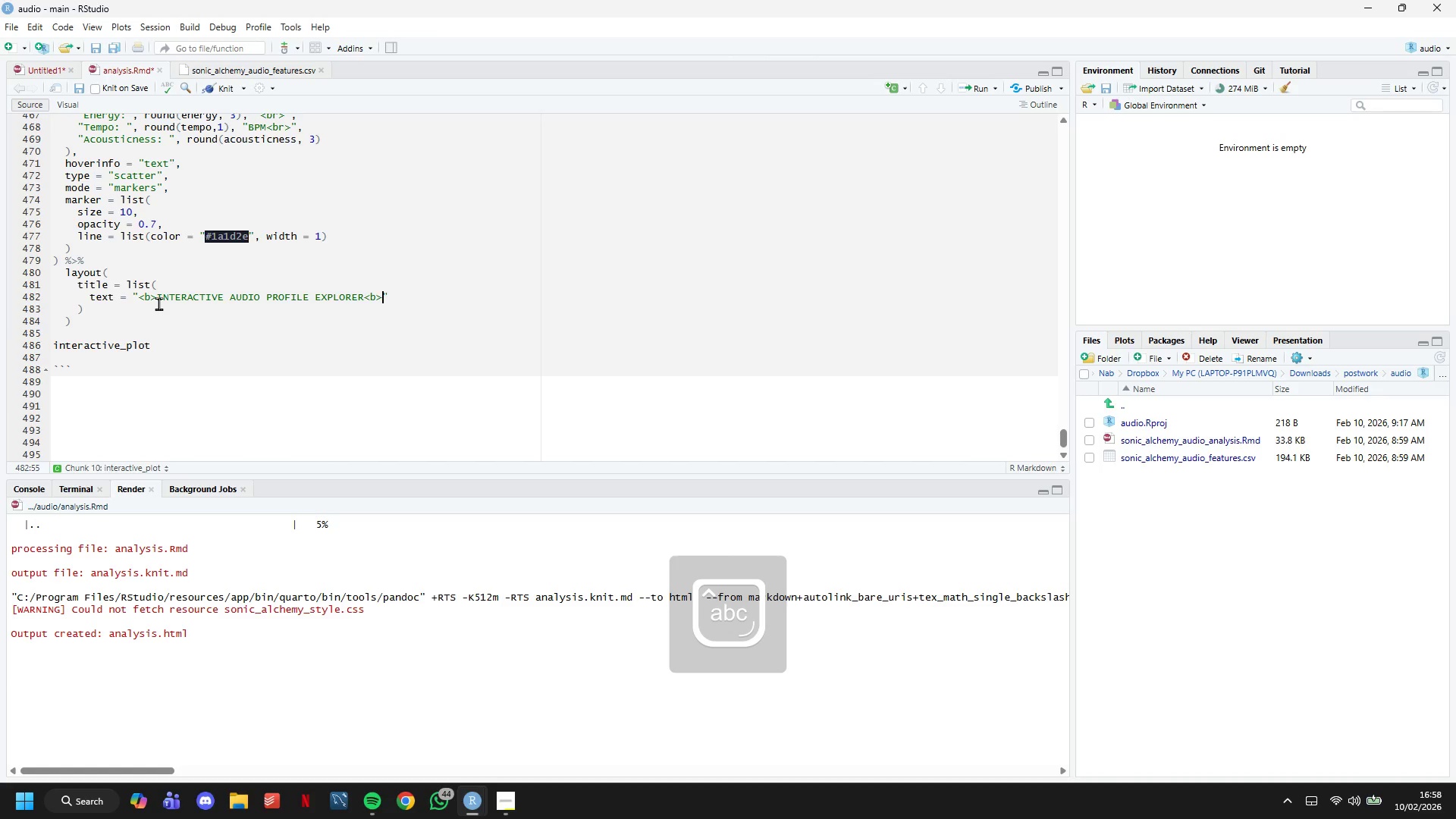 
wait(5.73)
 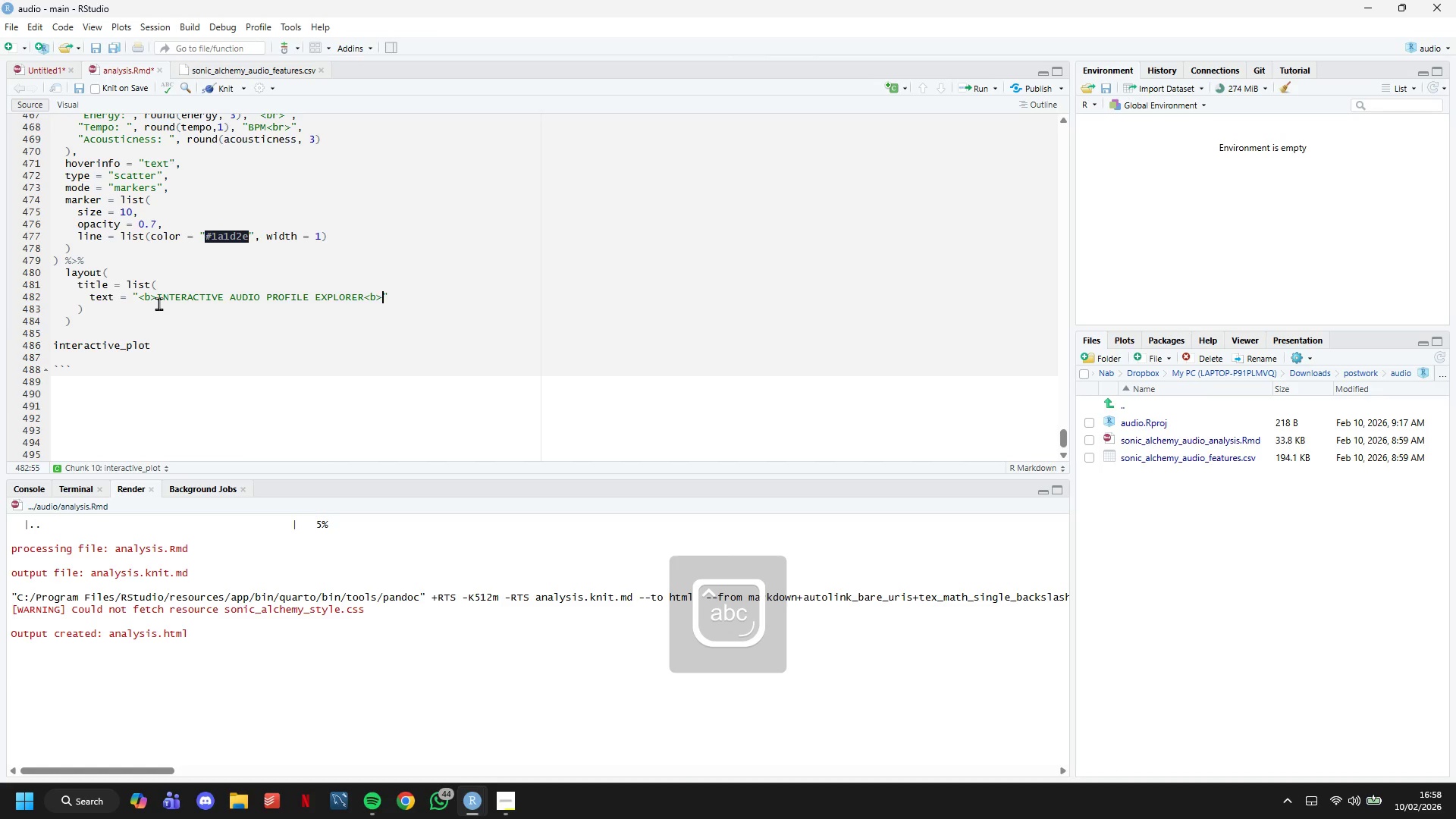 
key(ArrowLeft)
 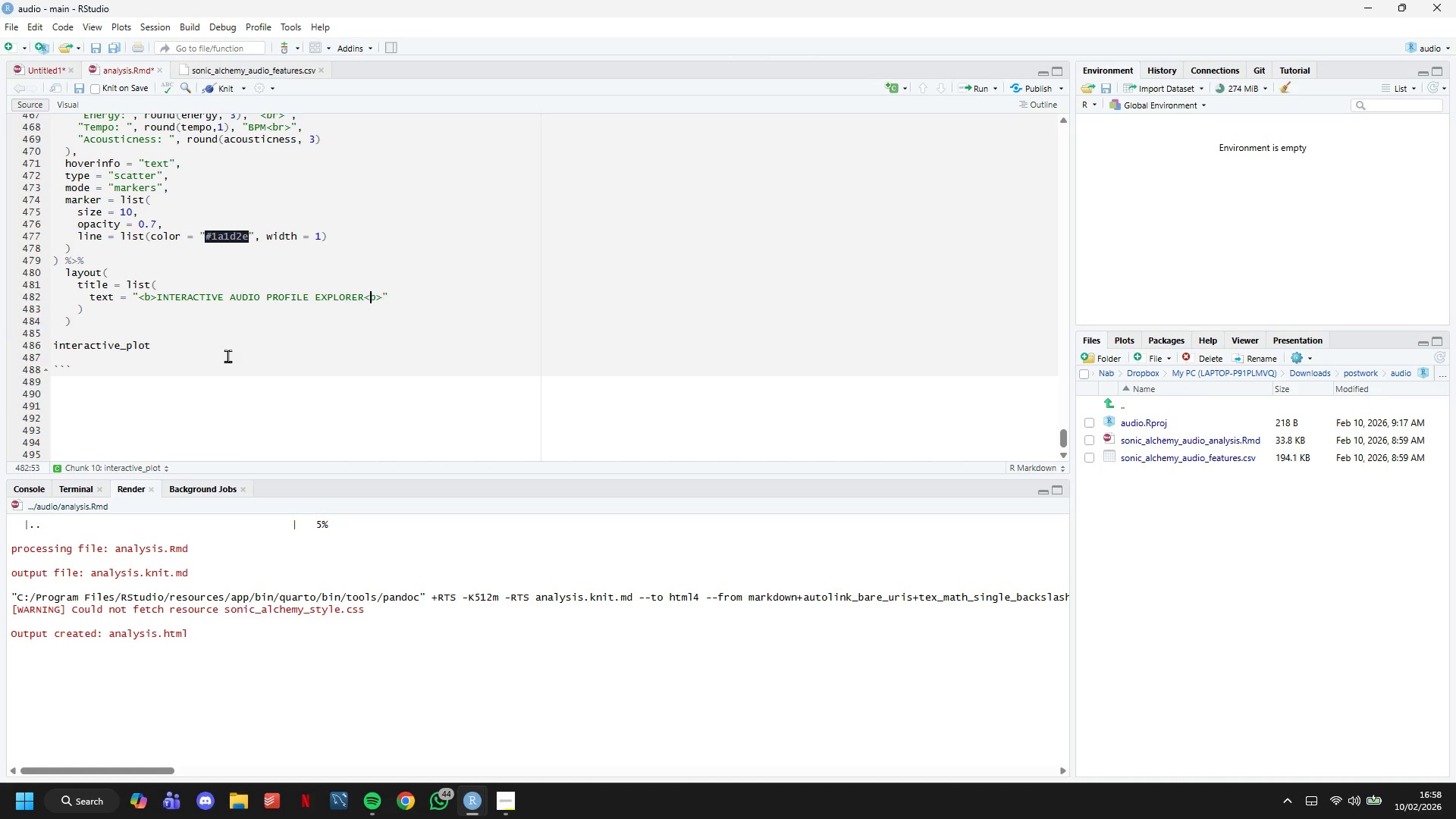 
key(ArrowLeft)
 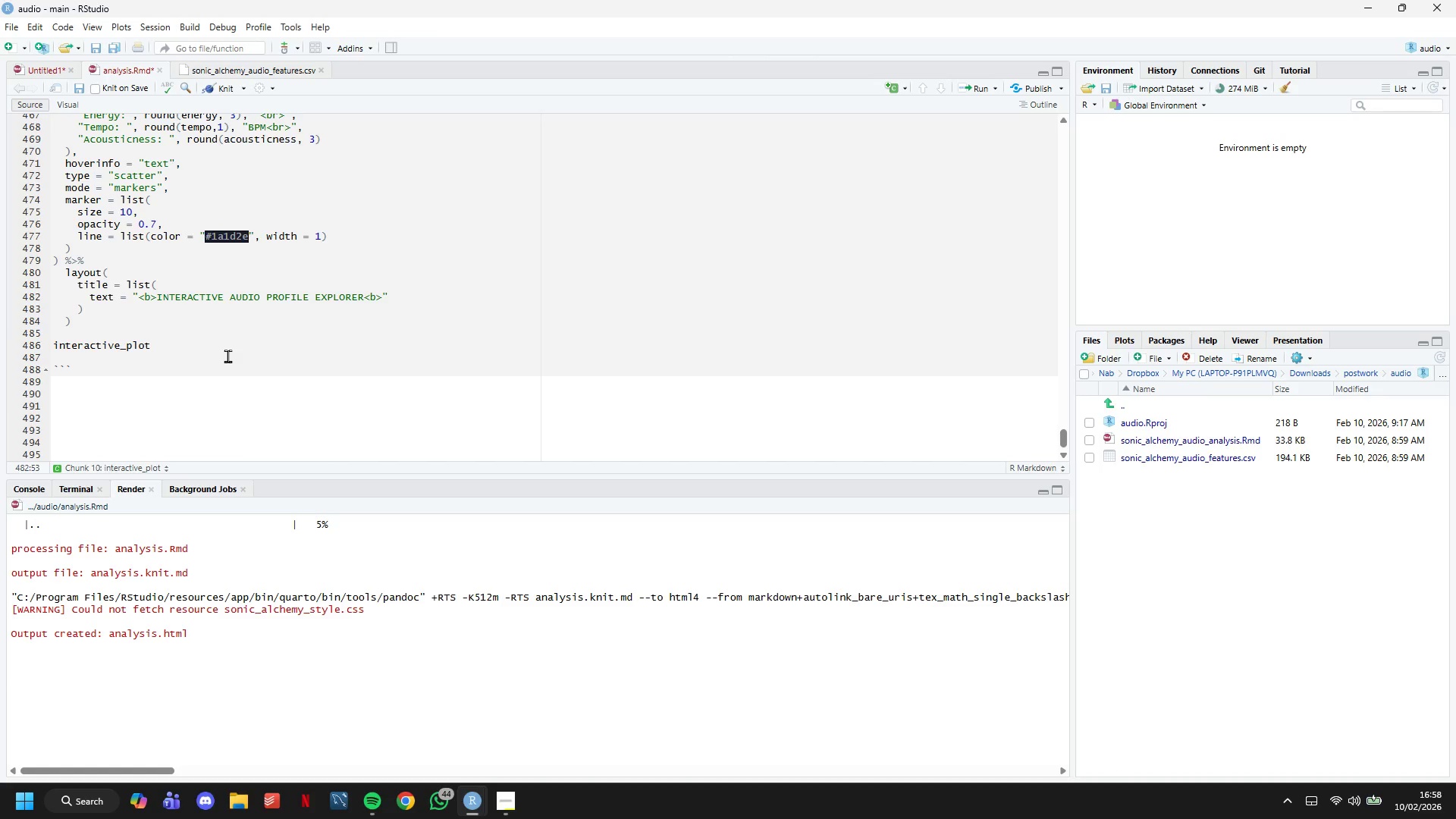 
key(Slash)
 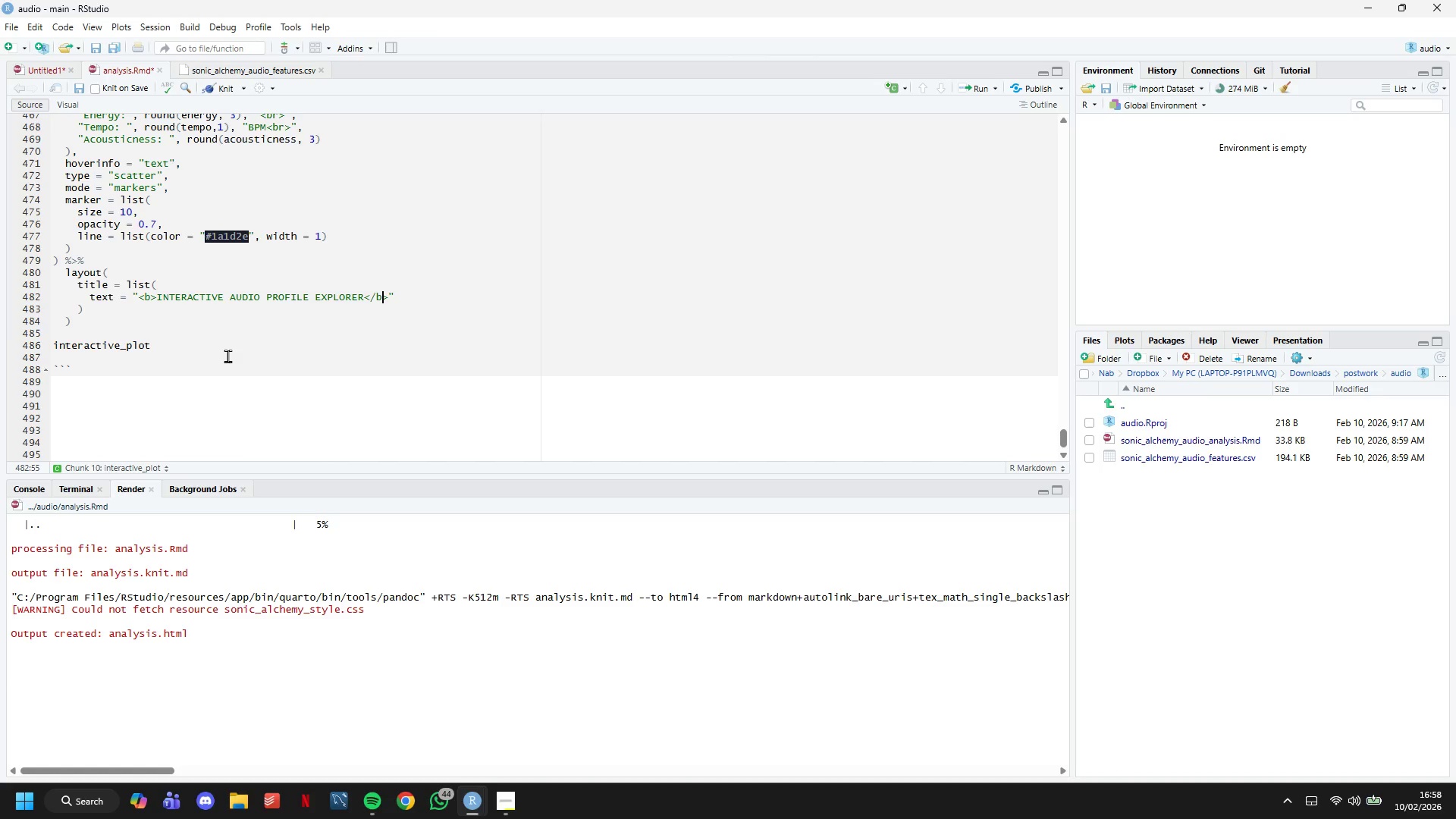 
key(ArrowRight)
 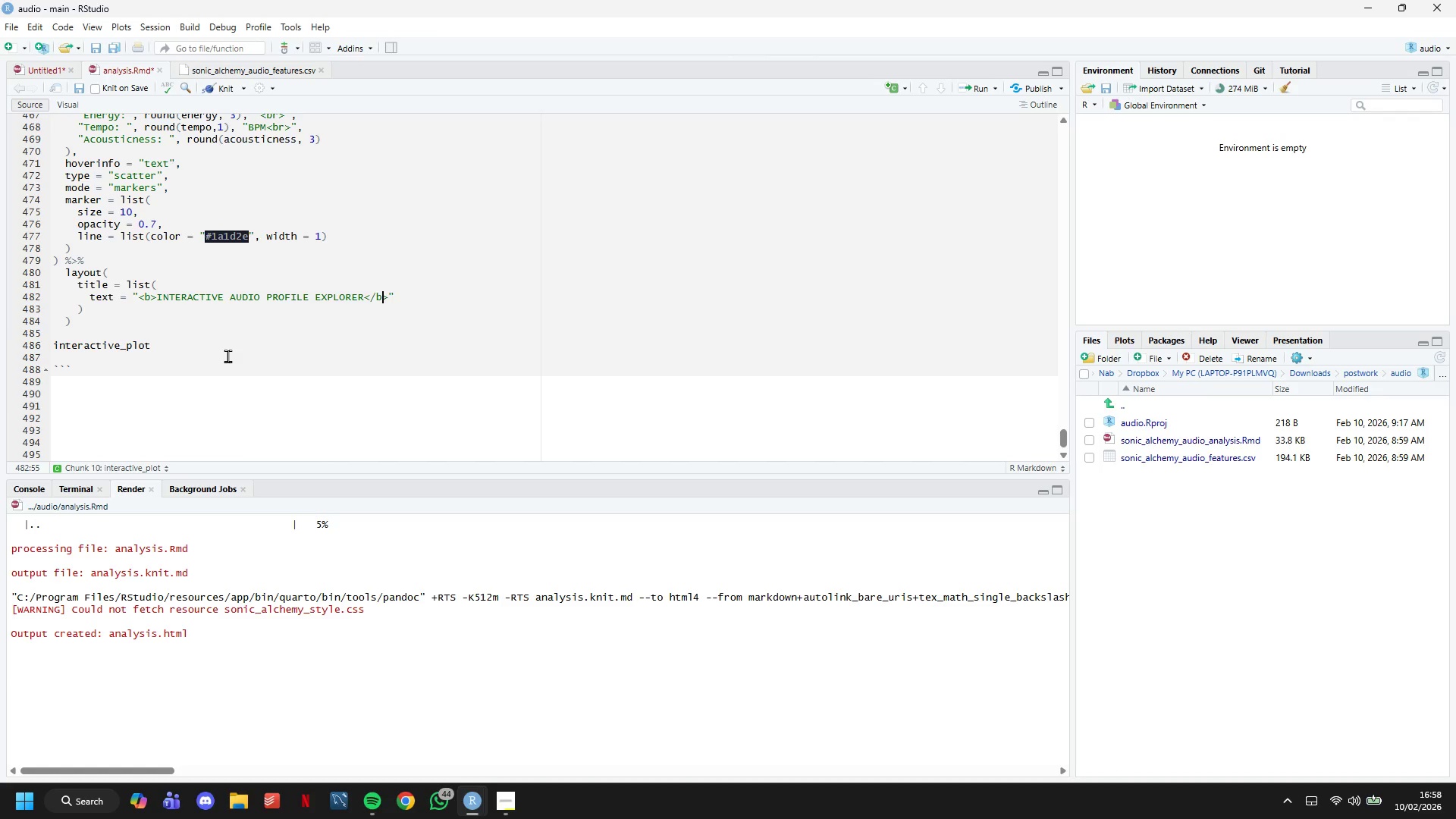 
key(ArrowRight)
 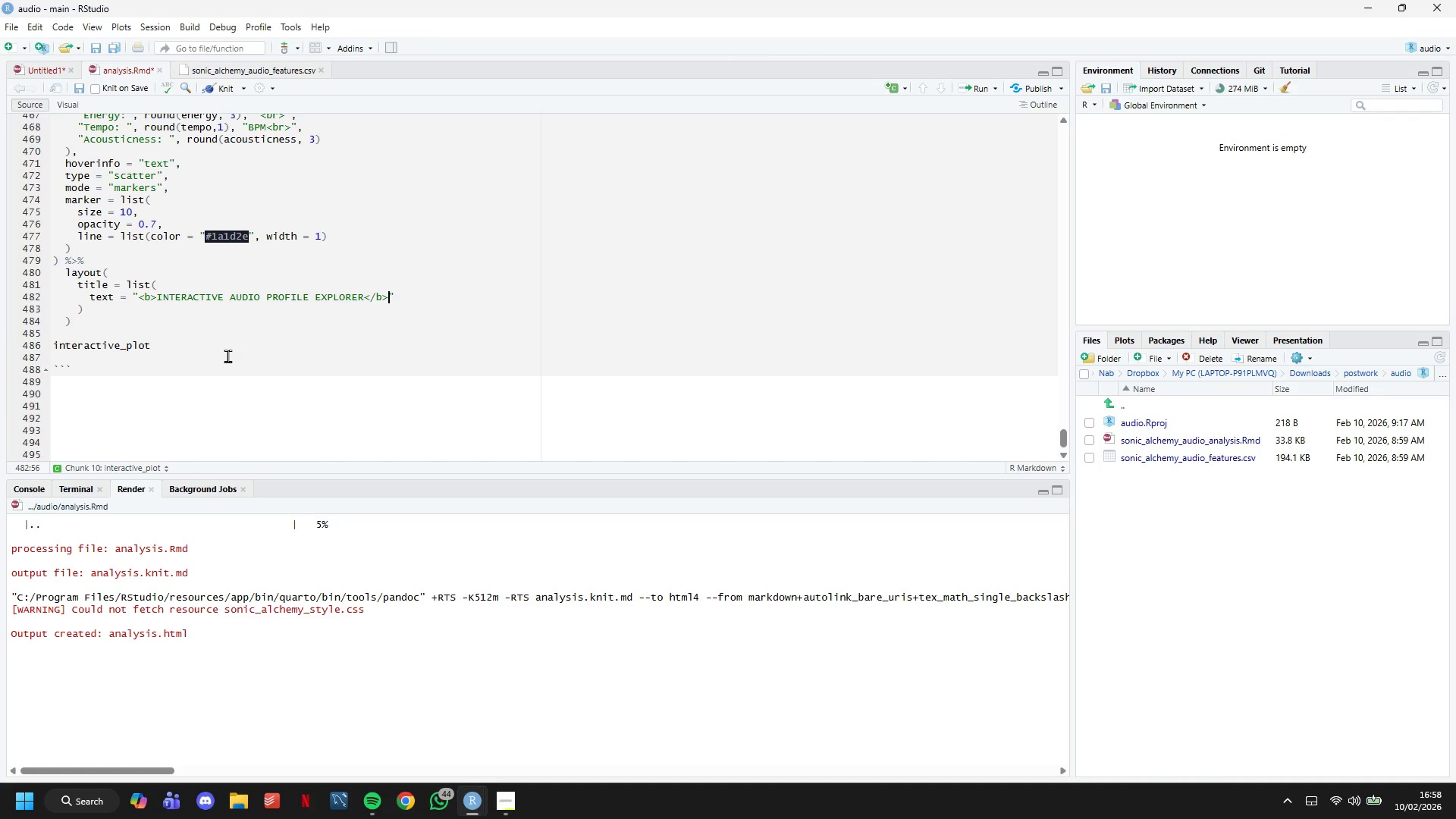 
type(<br> )
key(Backspace)
type(<sup>Hover over poins)
key(Backspace)
type(ts to see track details)
 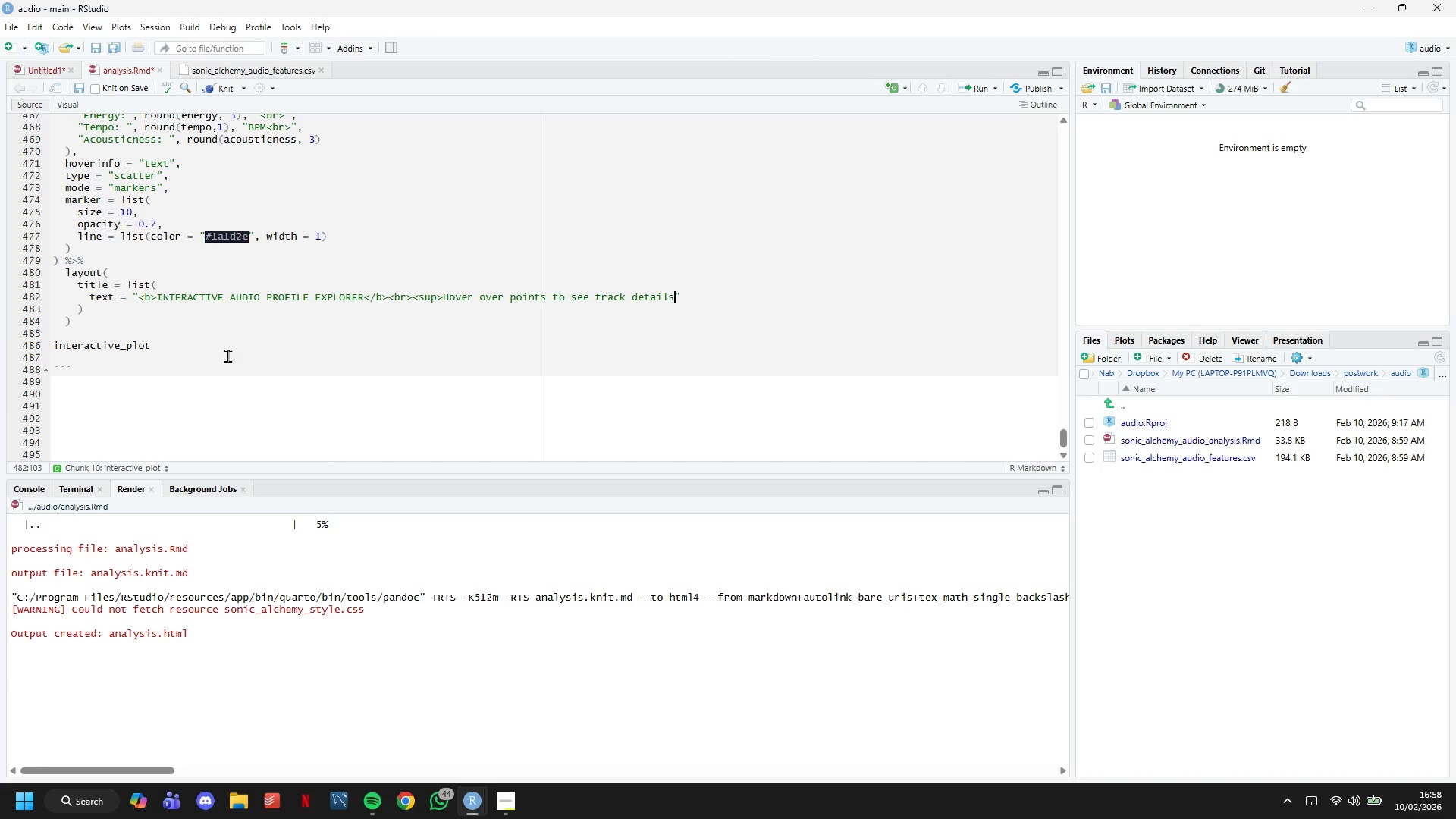 
type(</sup>)
 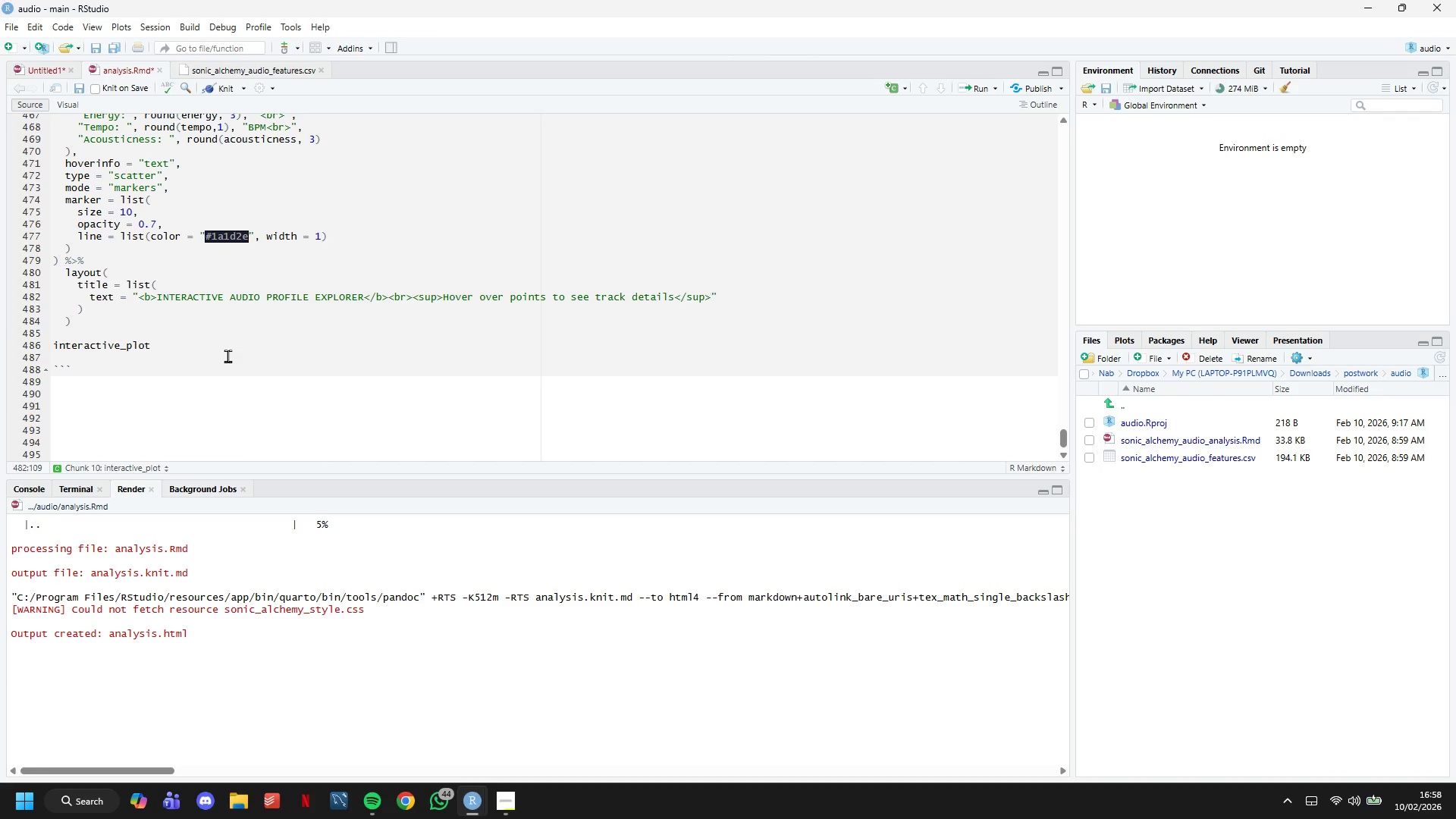 
wait(5.64)
 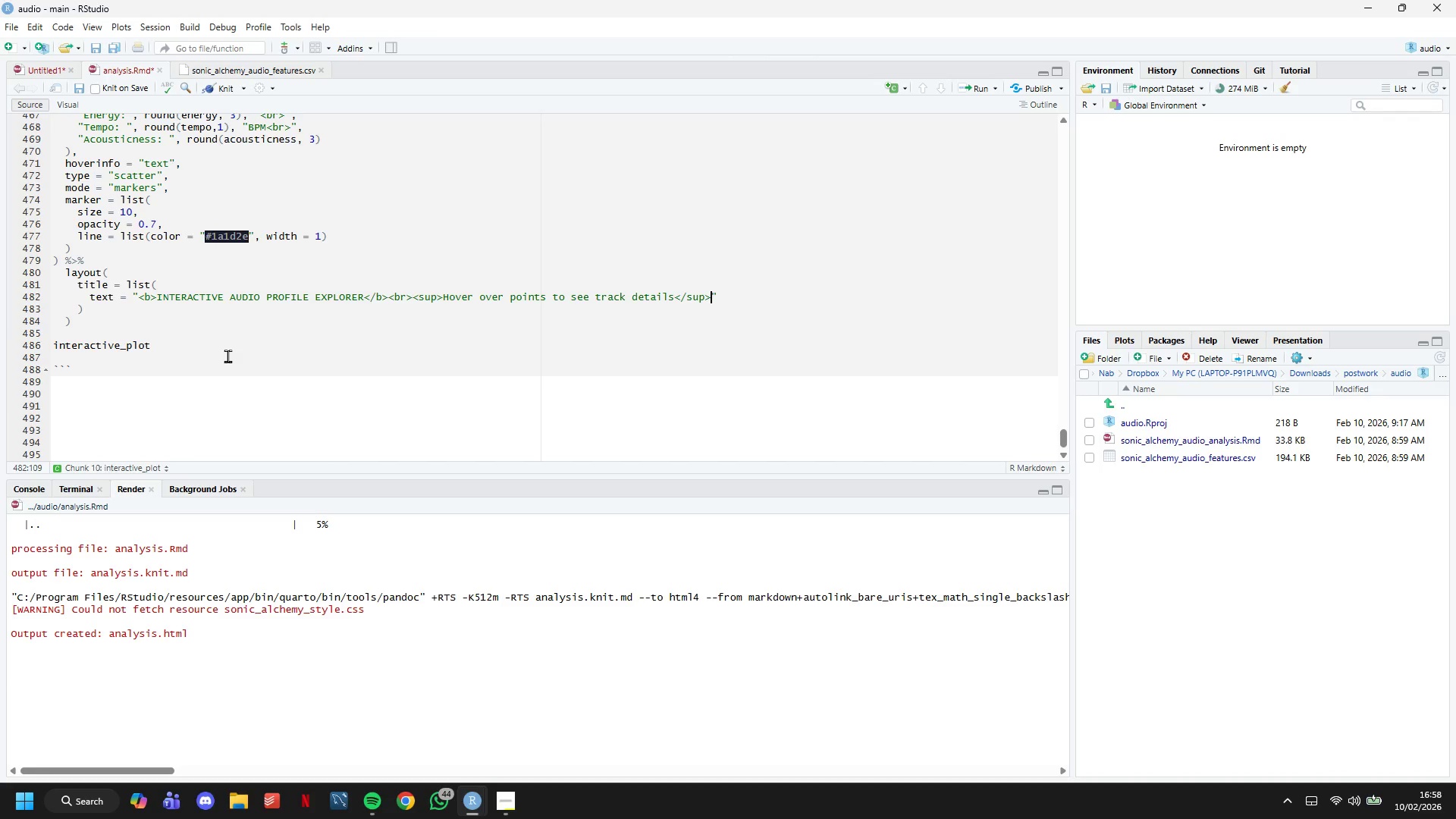 
key(ArrowRight)
 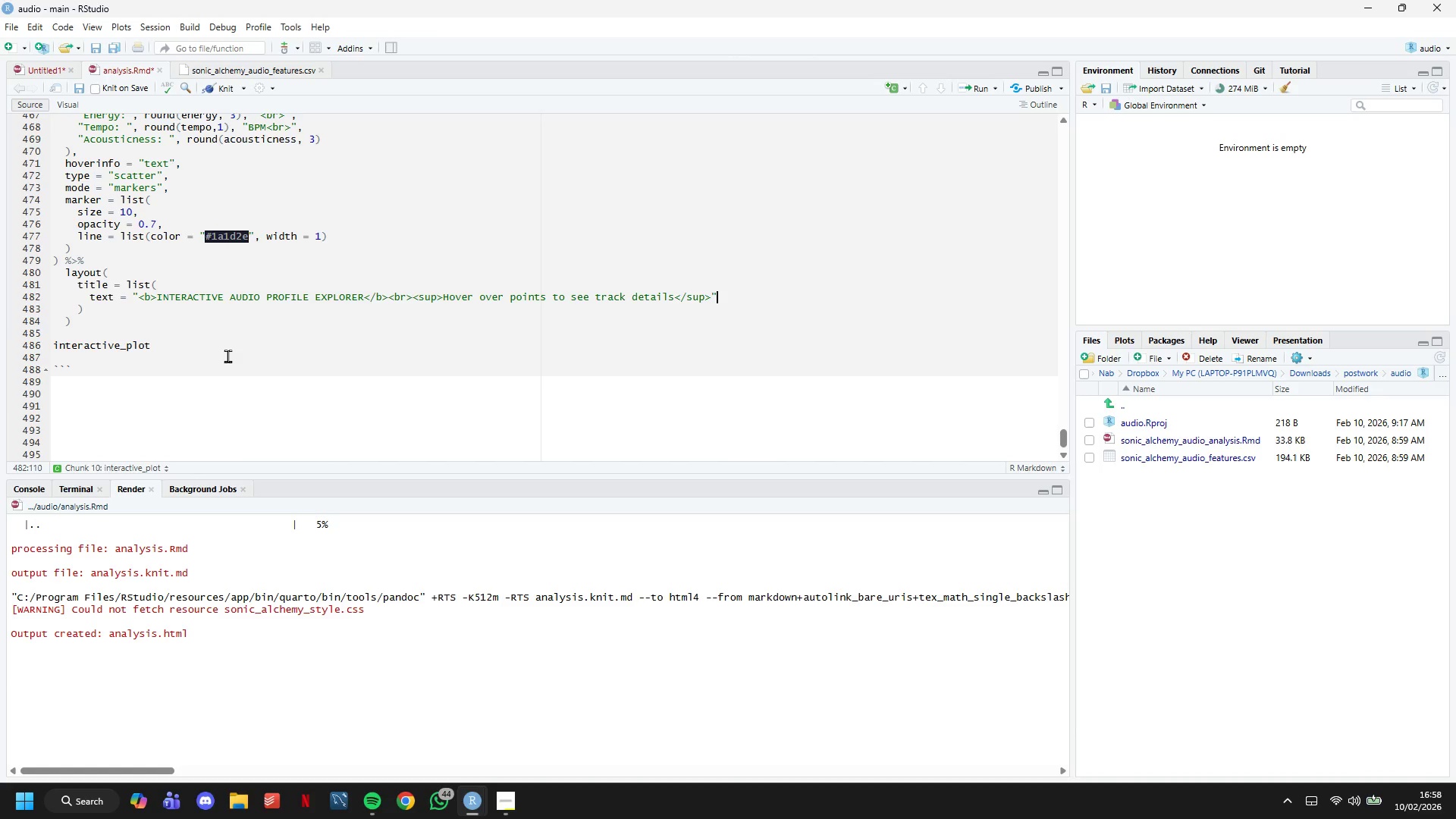 
key(Comma)
 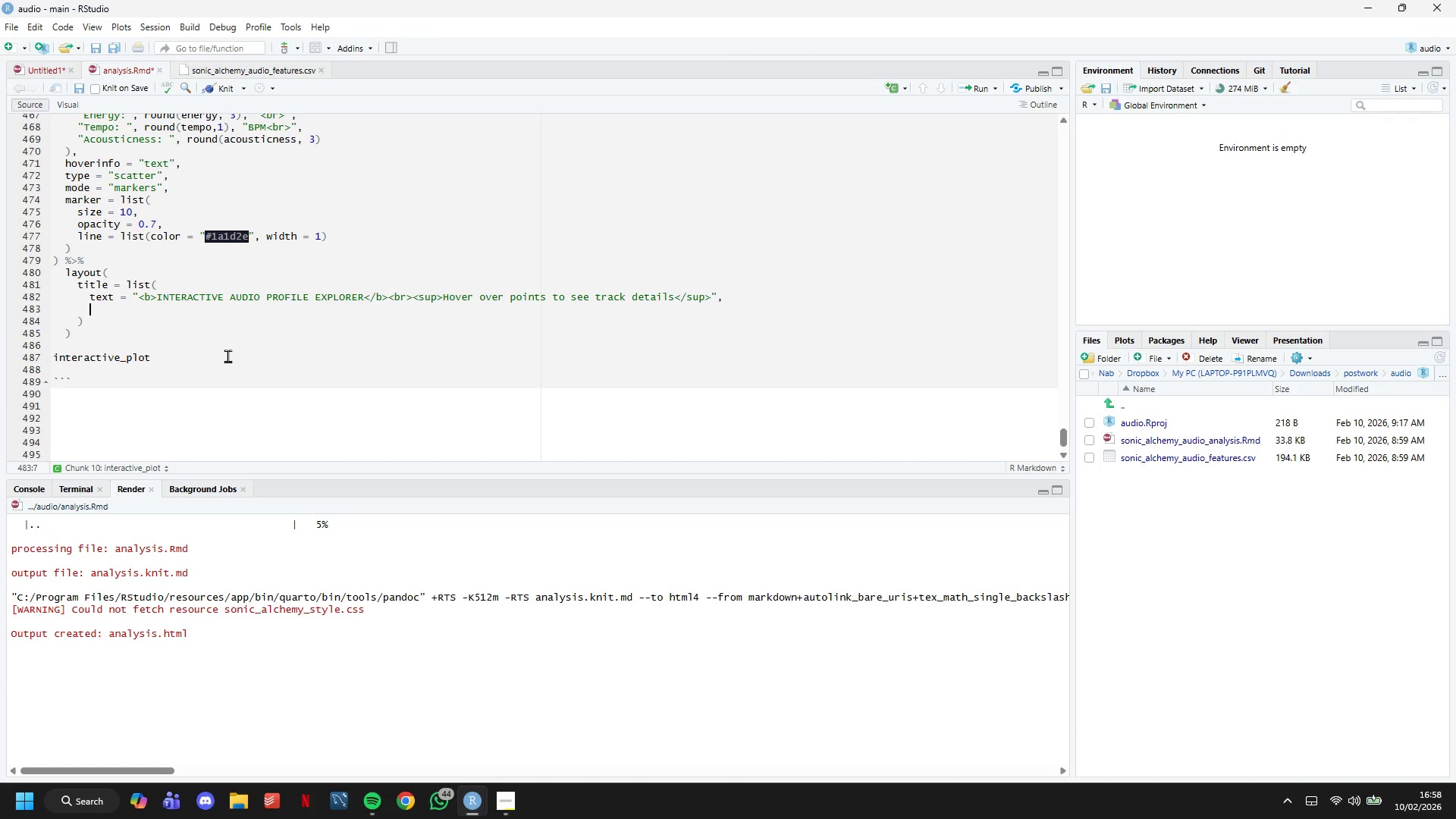 
key(Enter)
 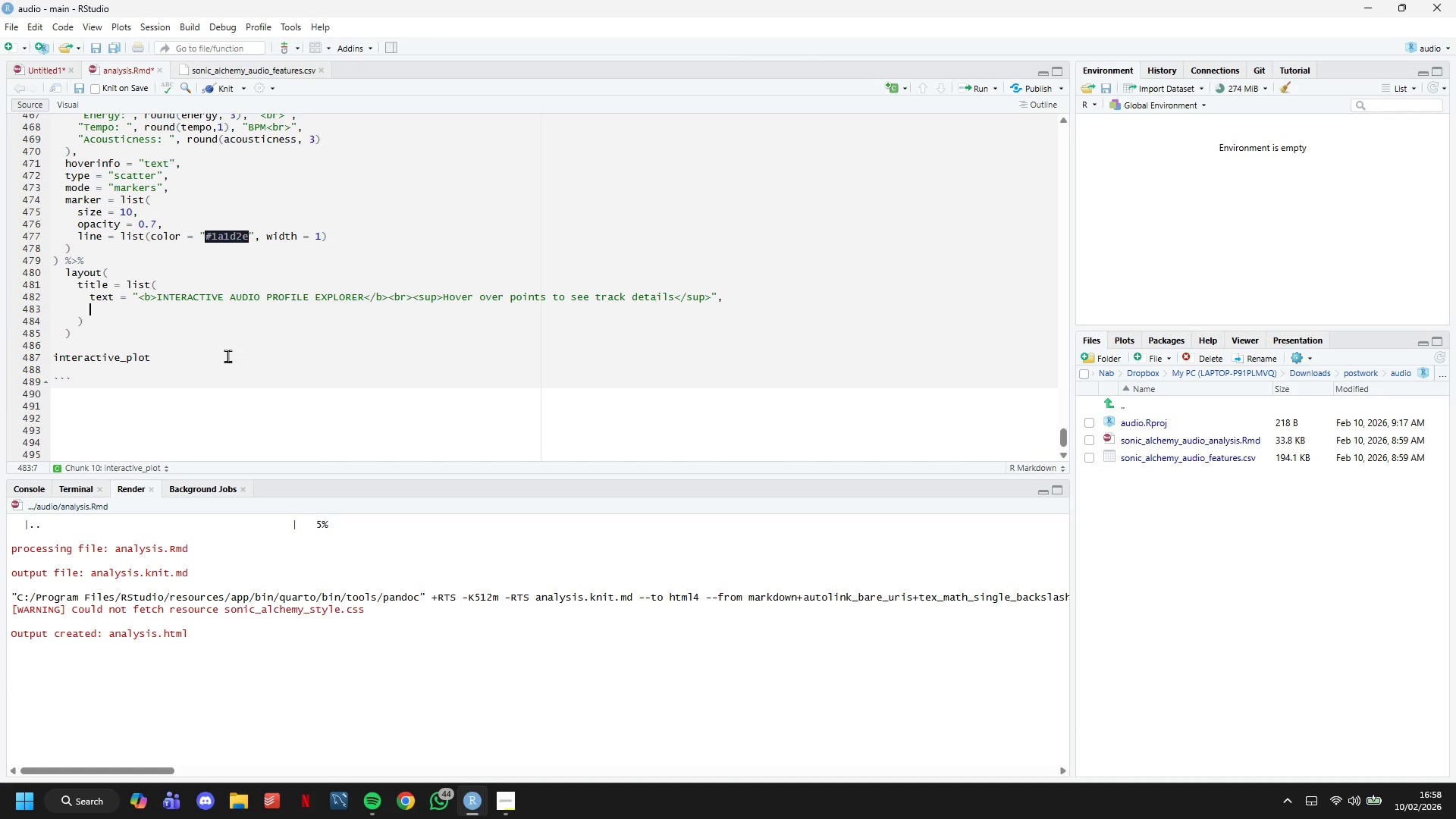 
type(font = list(color = "#00d4)
 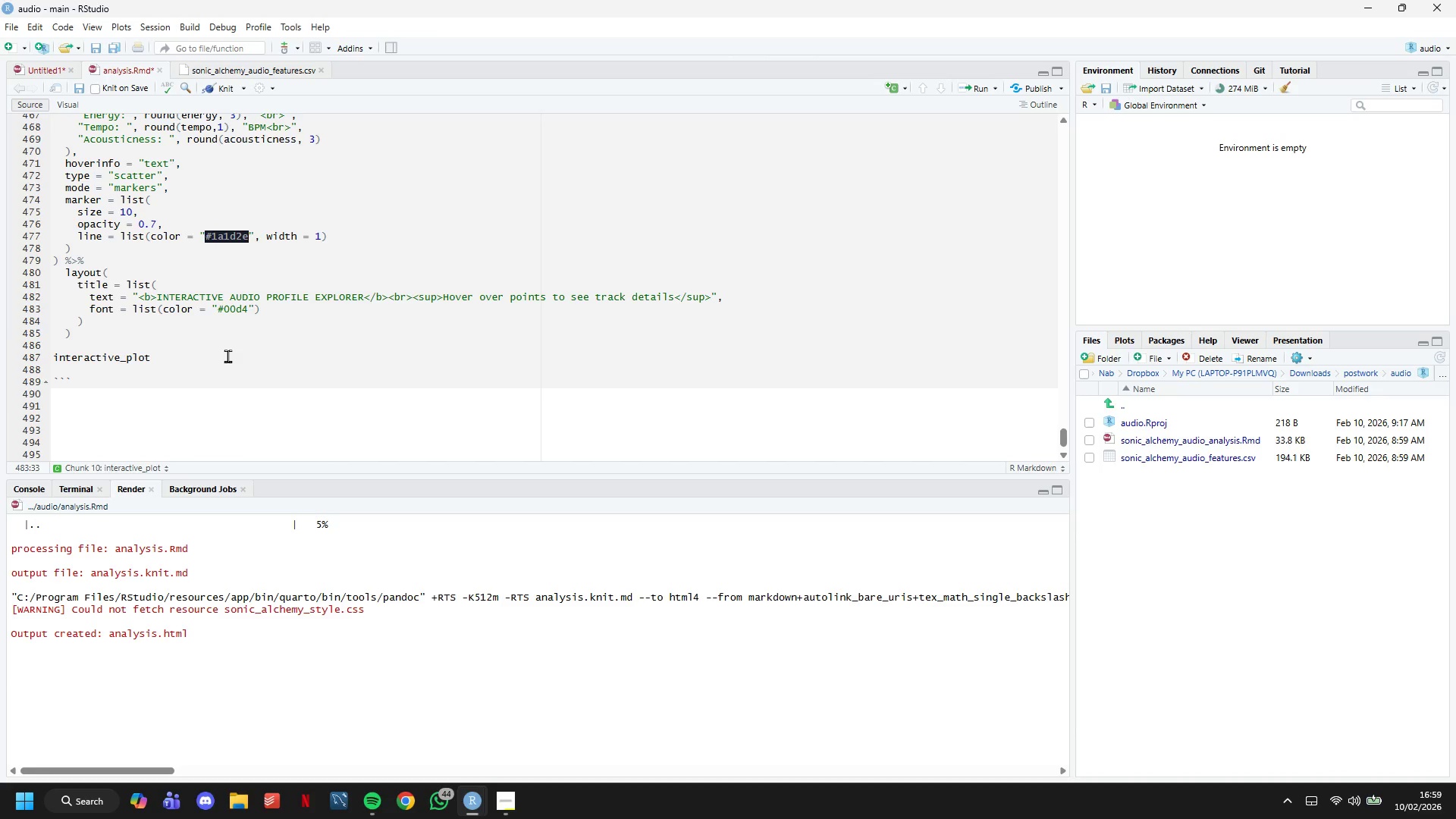 
type(ff)
 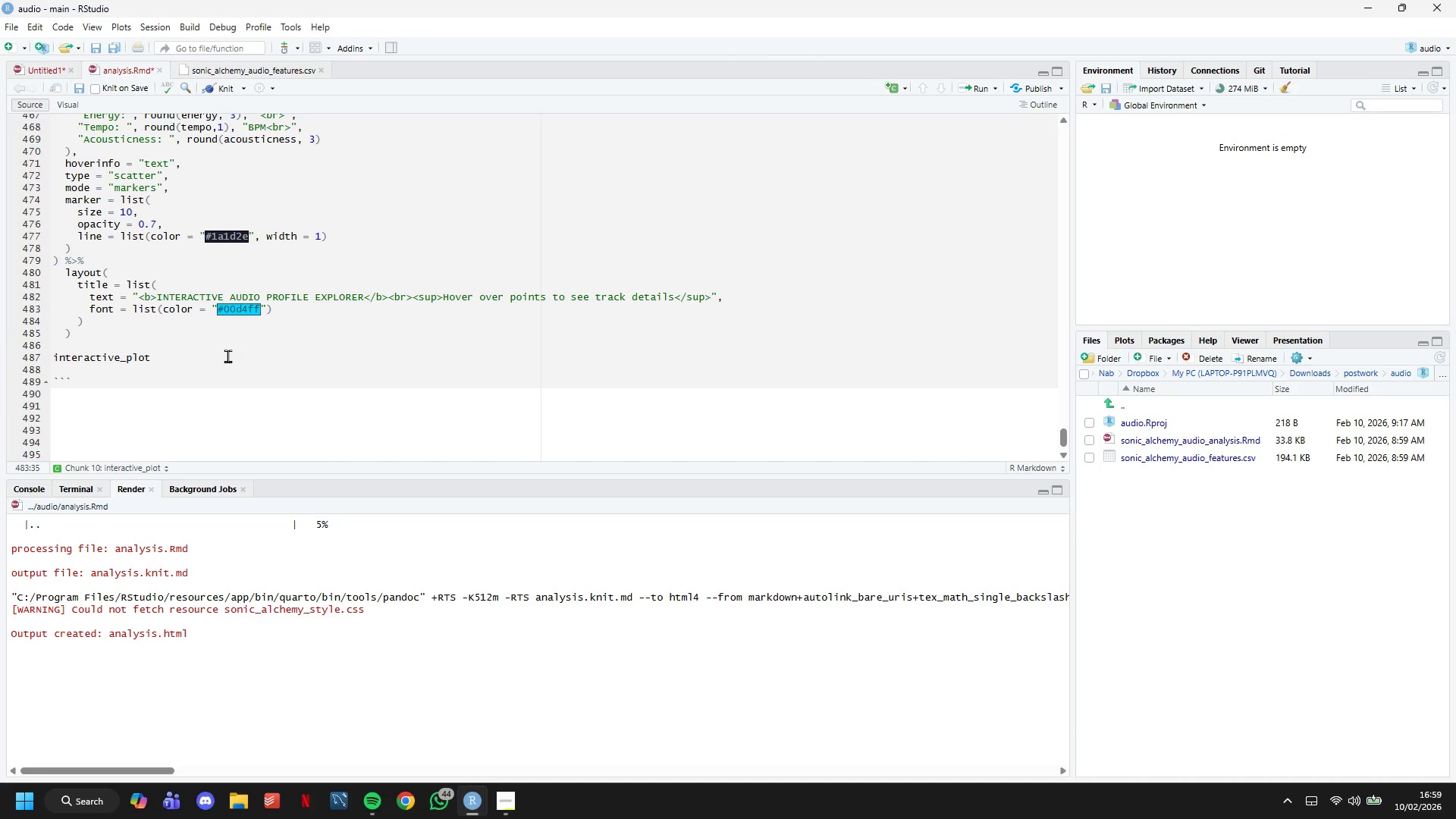 
key(ArrowRight)
 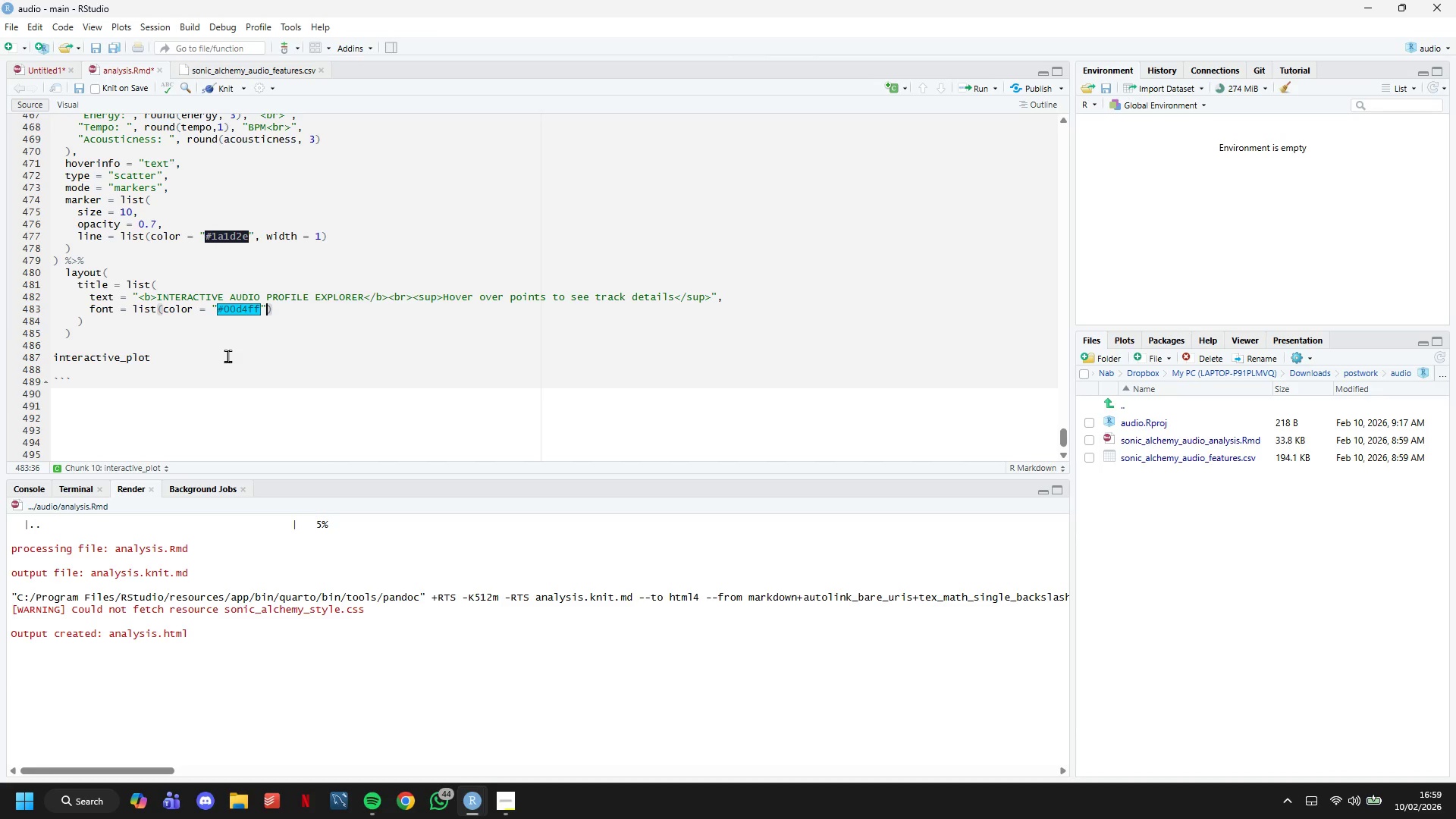 
type(, size=18)
 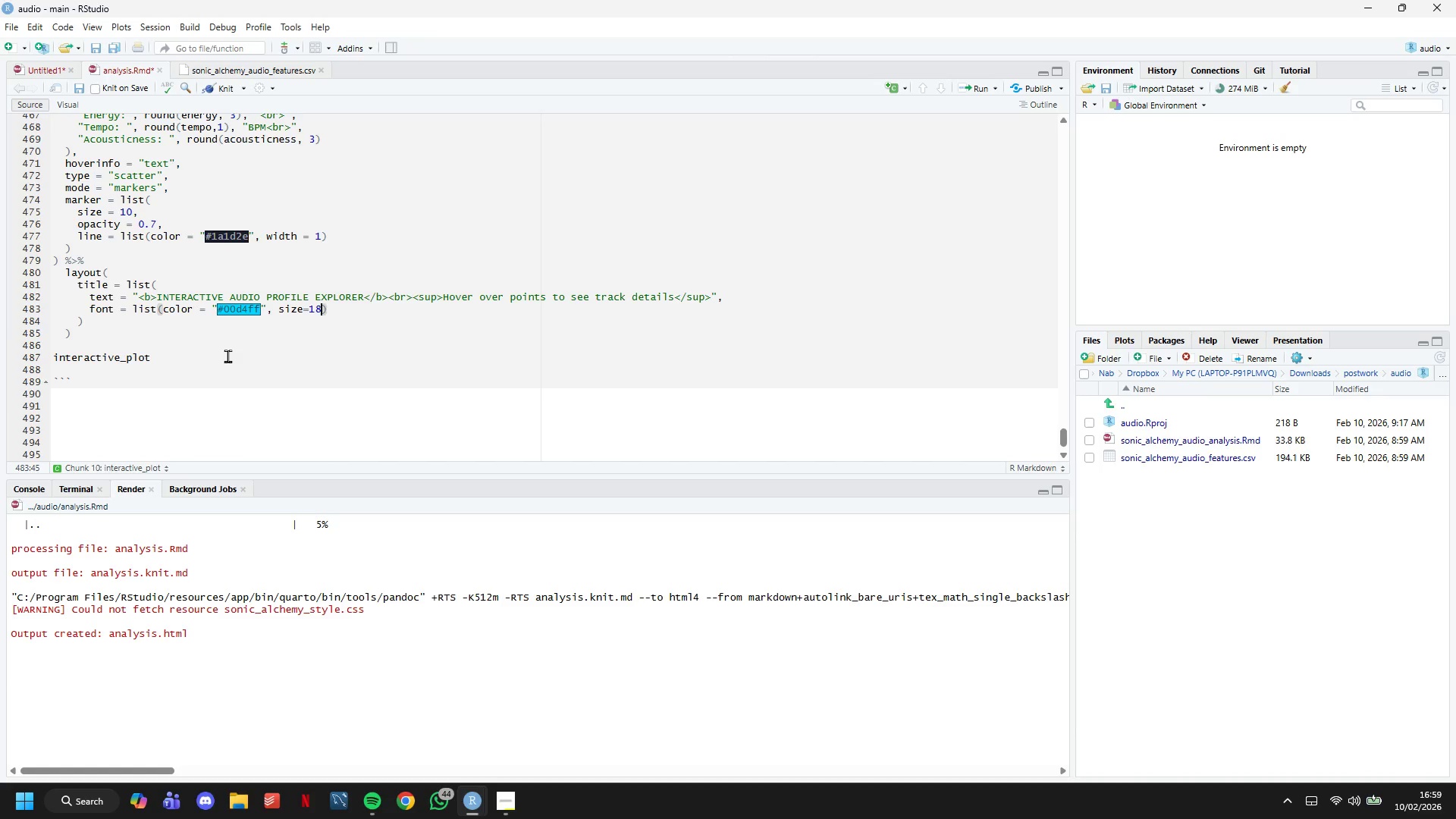 
key(ArrowRight)
 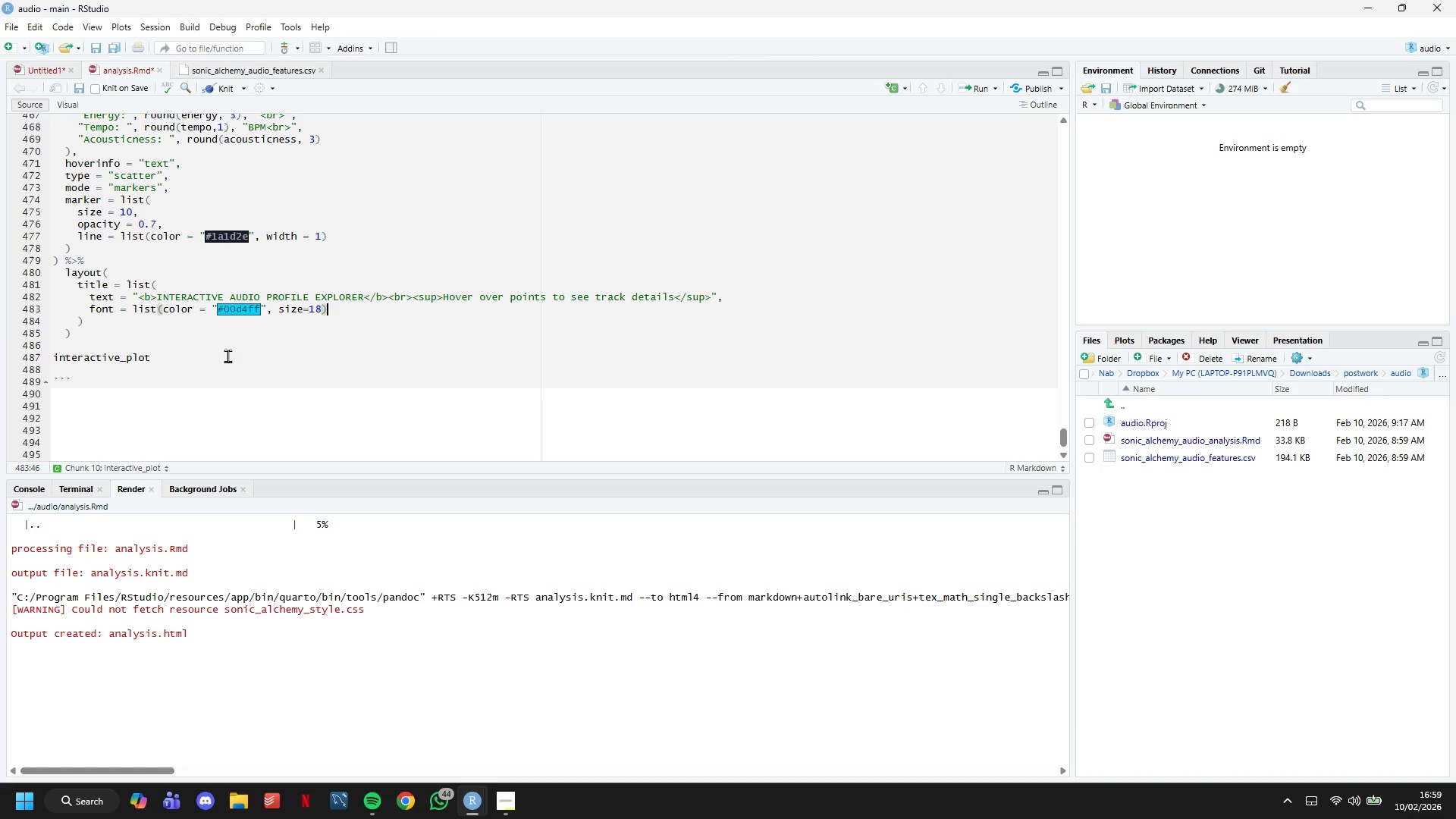 
key(ArrowDown)
 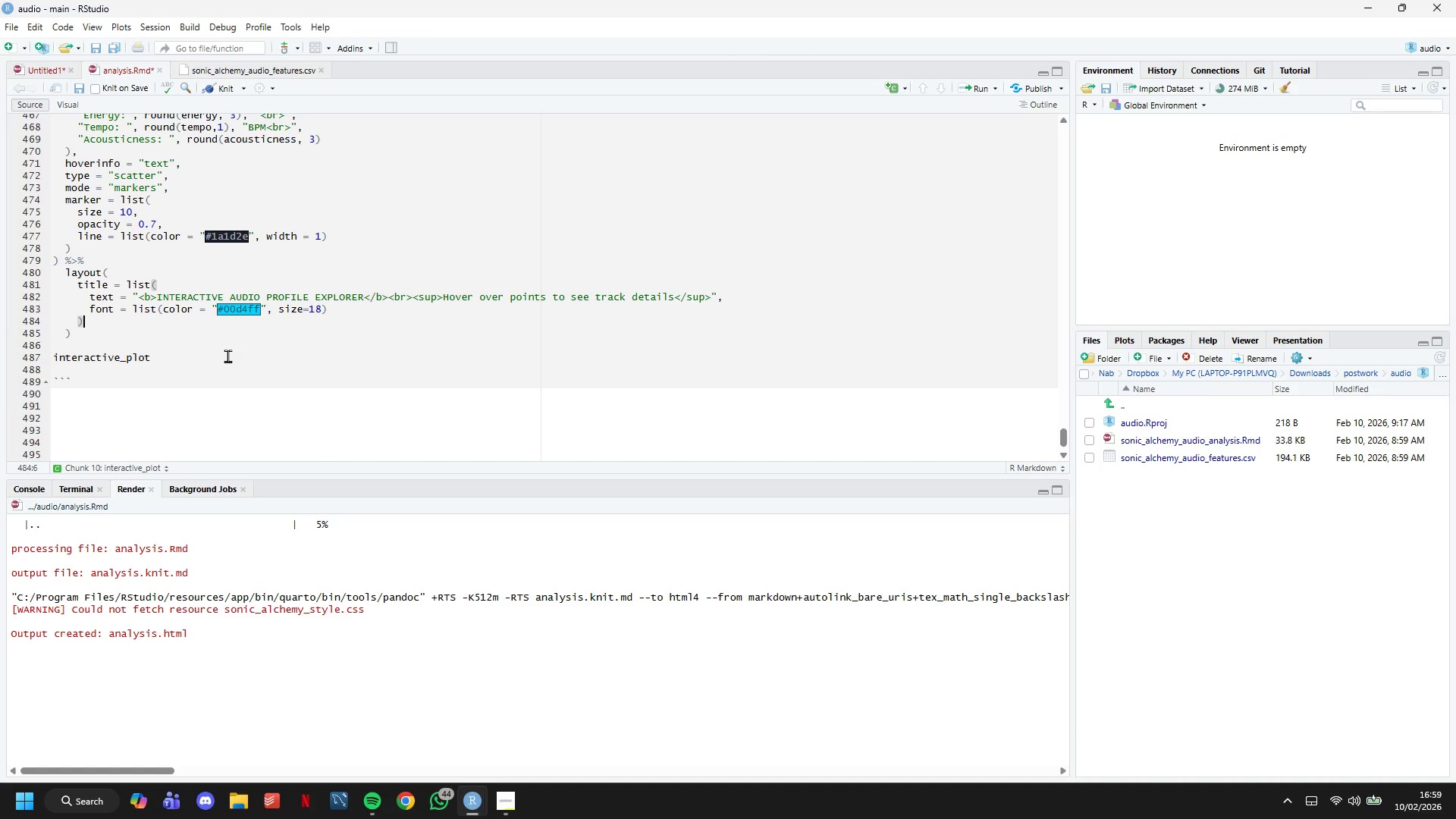 
key(Comma)
 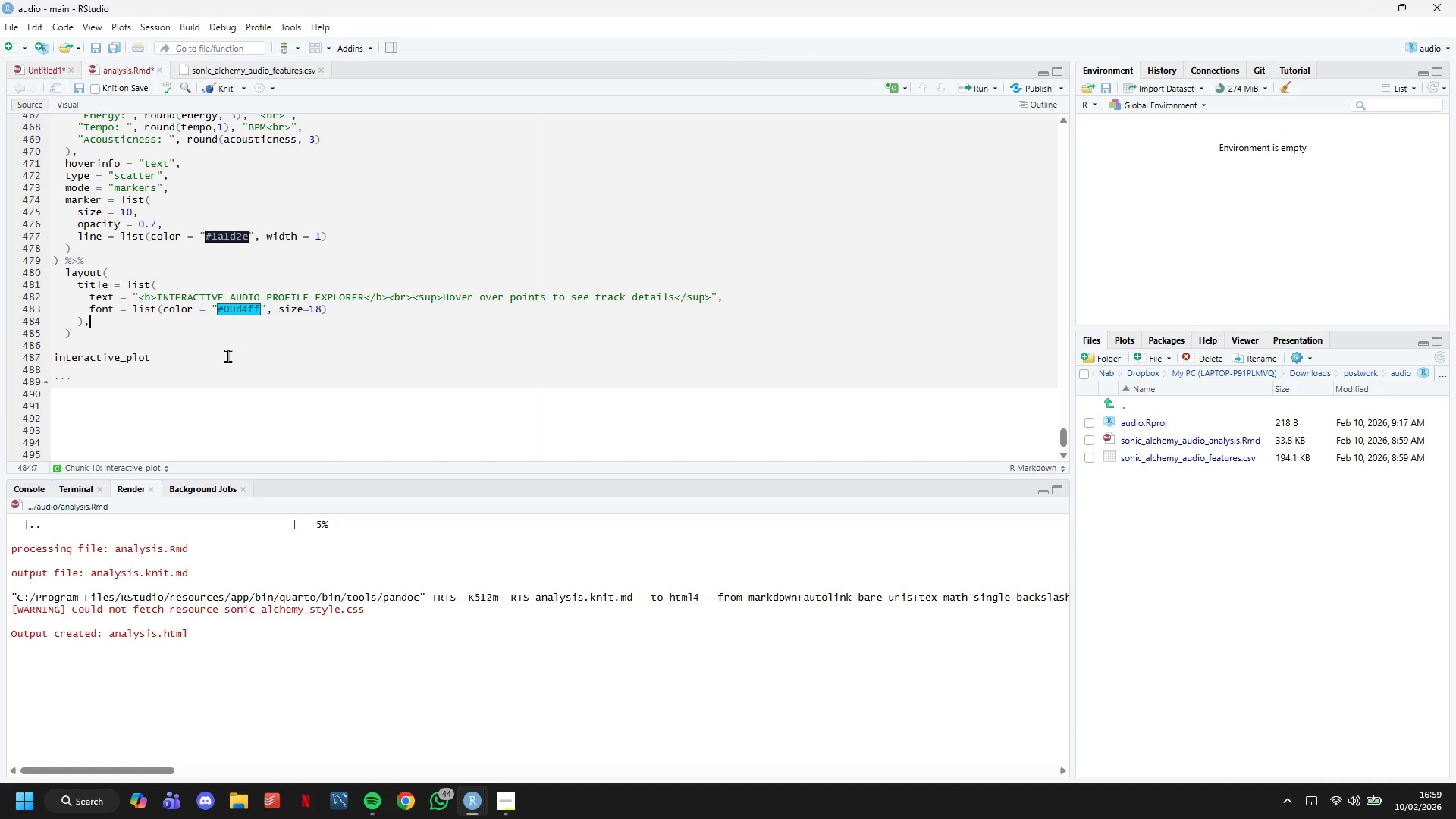 
key(Enter)
 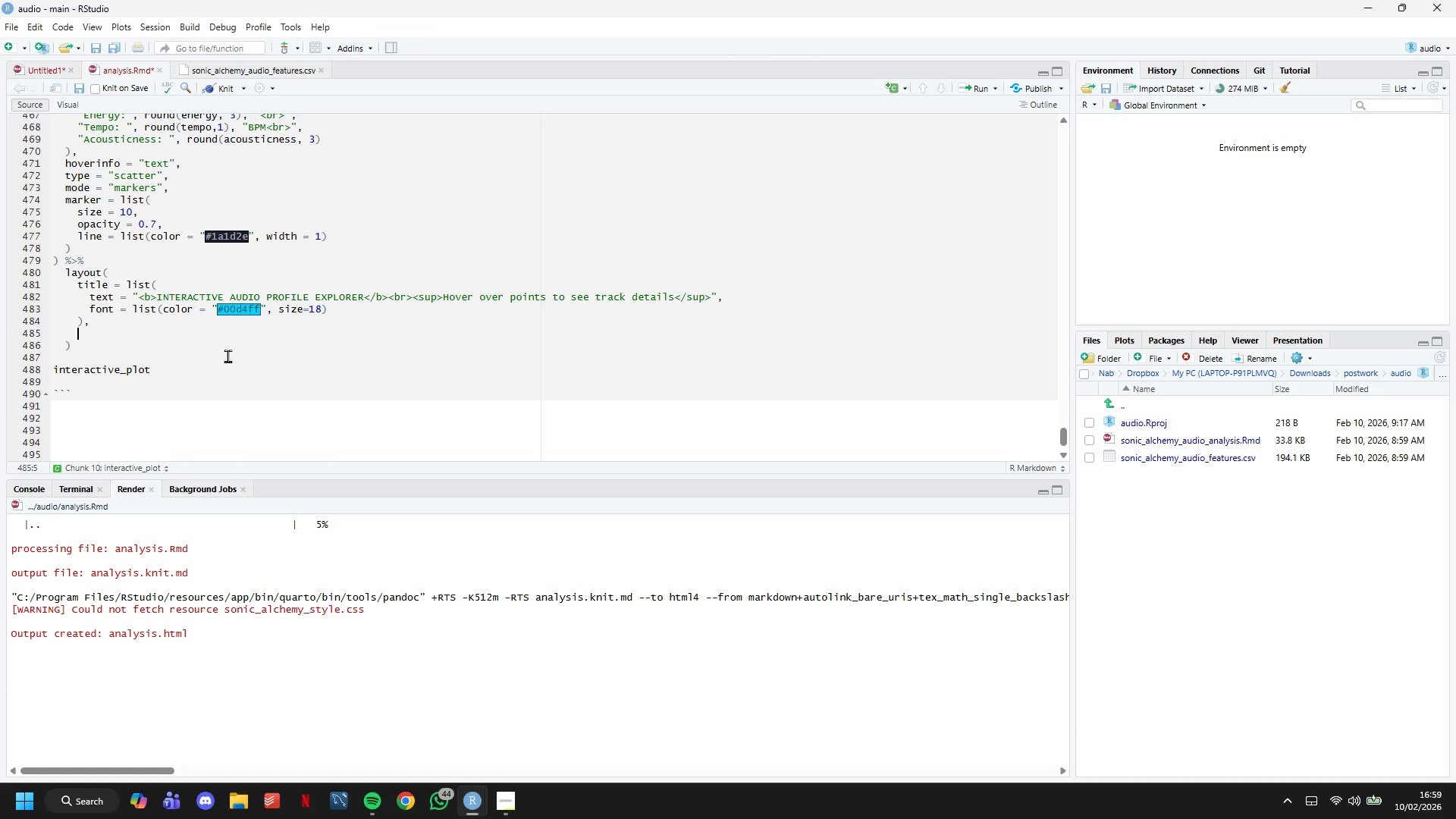 
type(xaxis = list()
 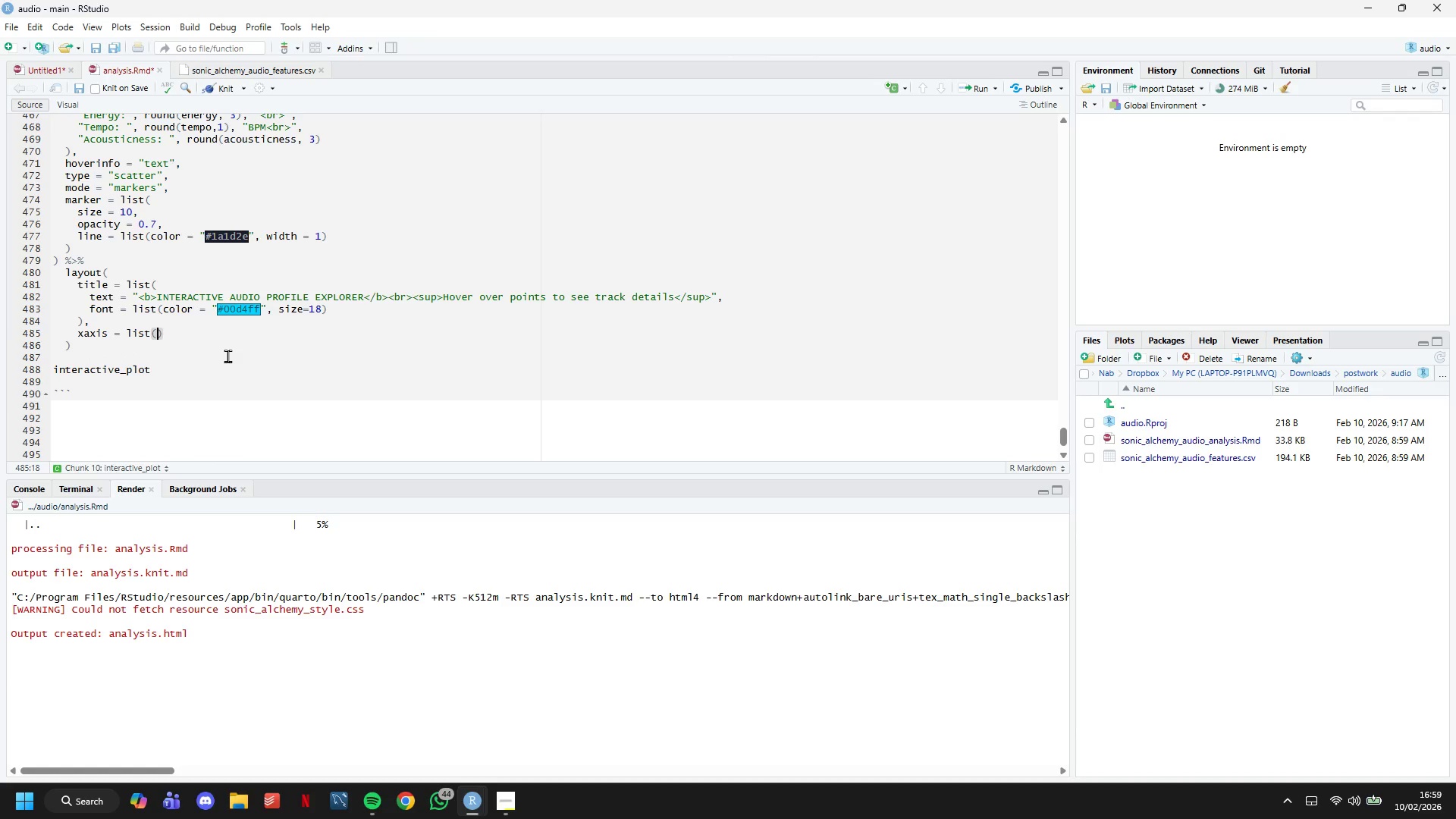 
key(Enter)
 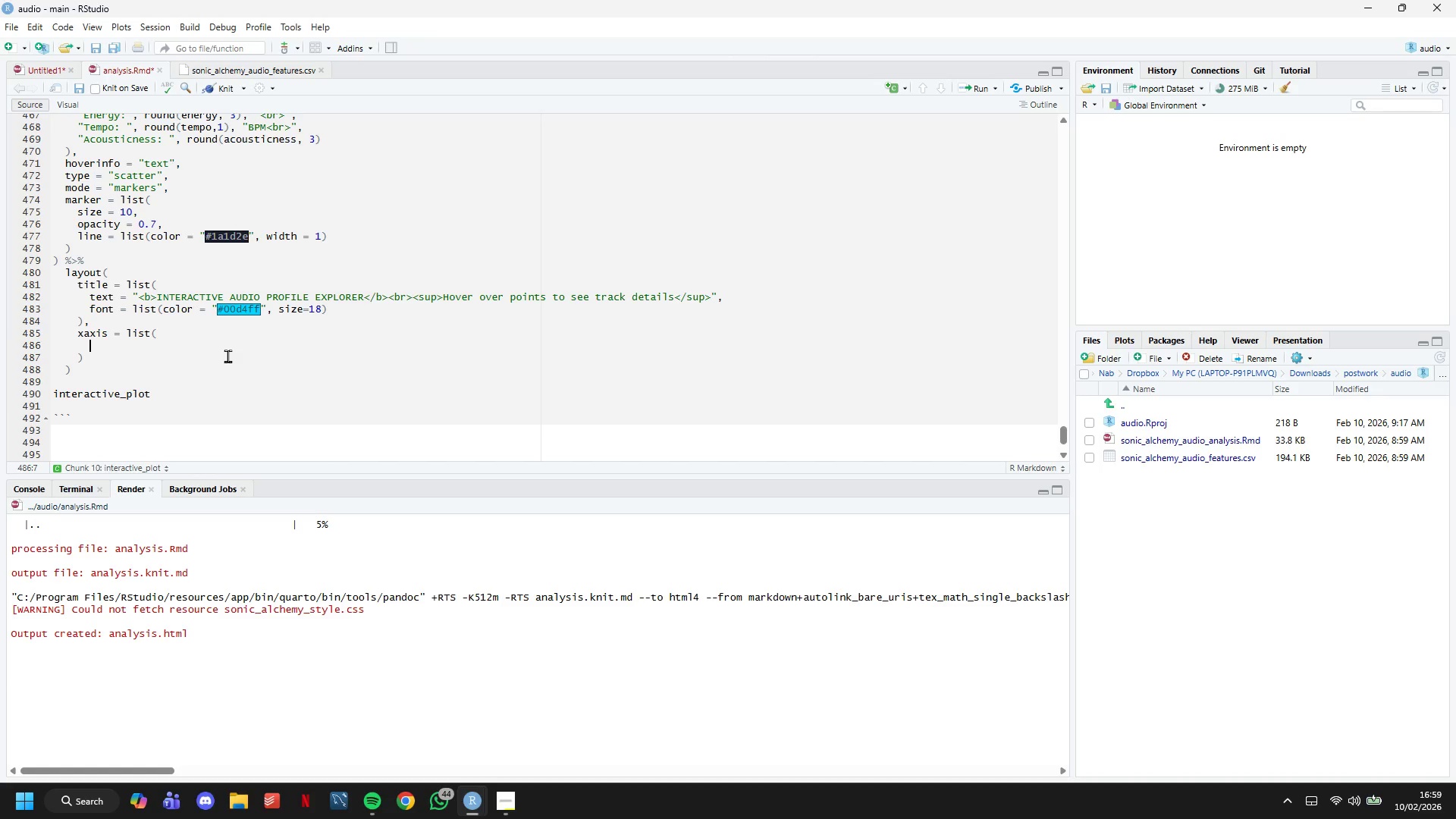 
wait(12.39)
 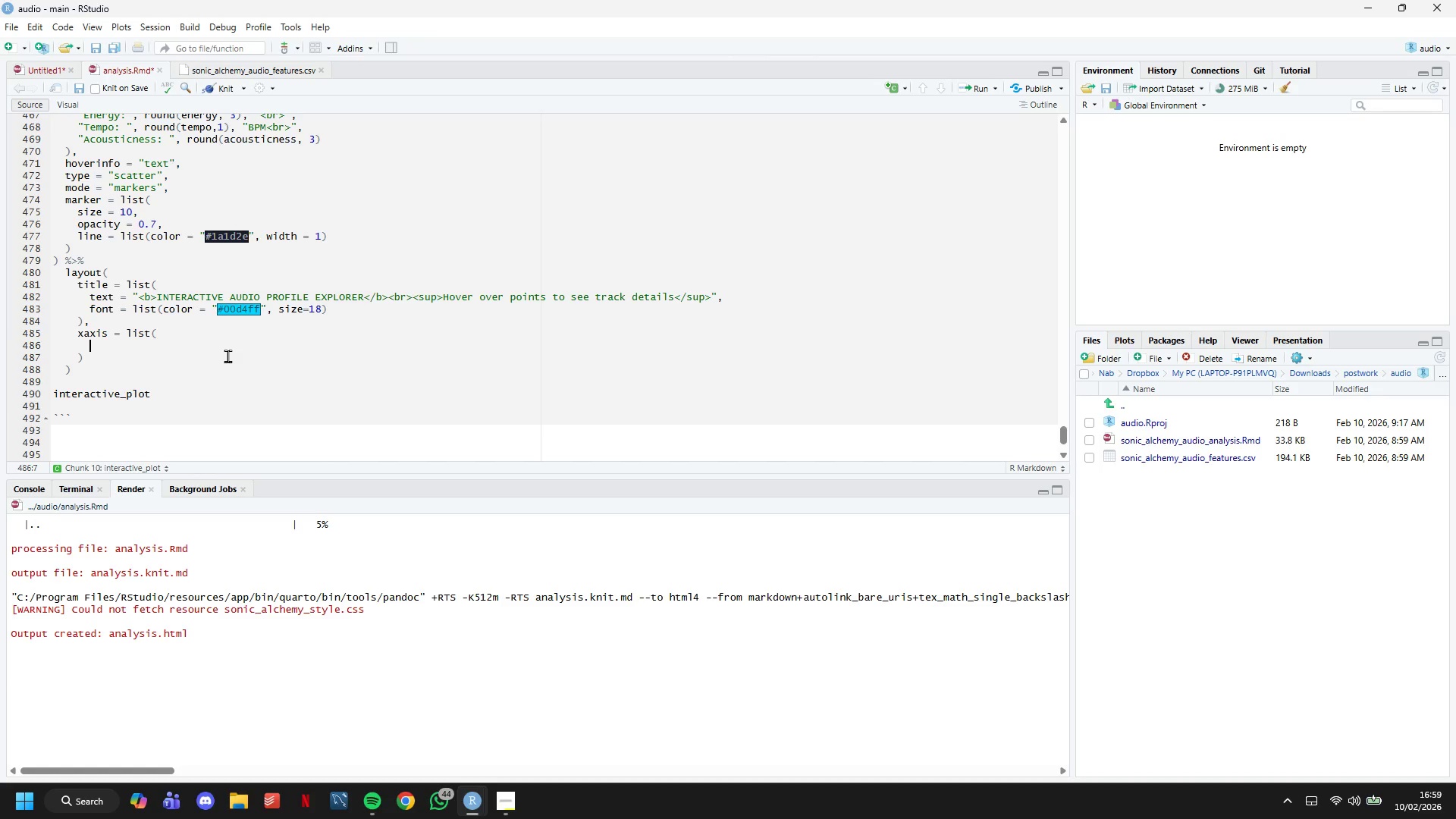 
type(title = )
 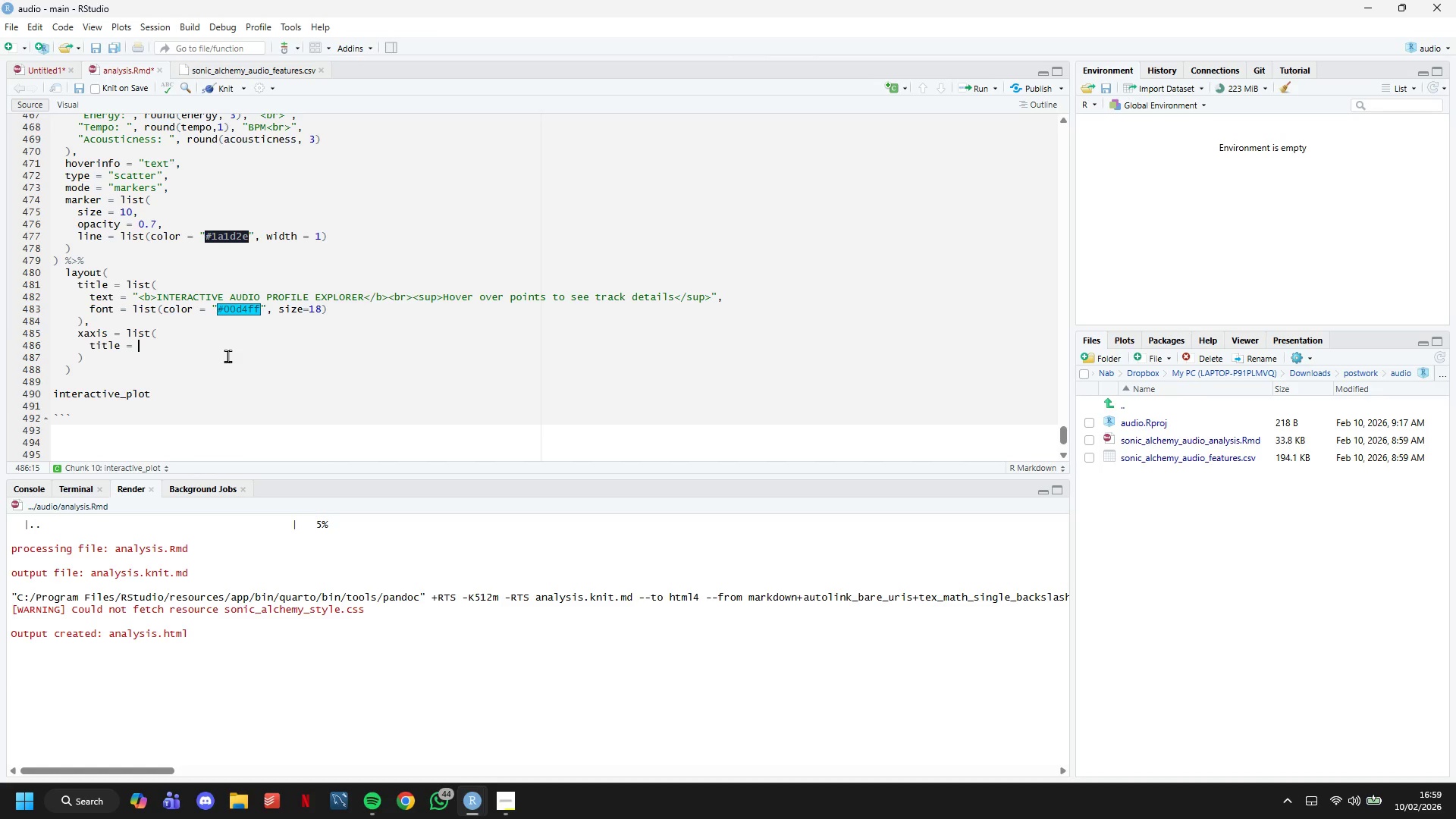 
type("Speechiness)
 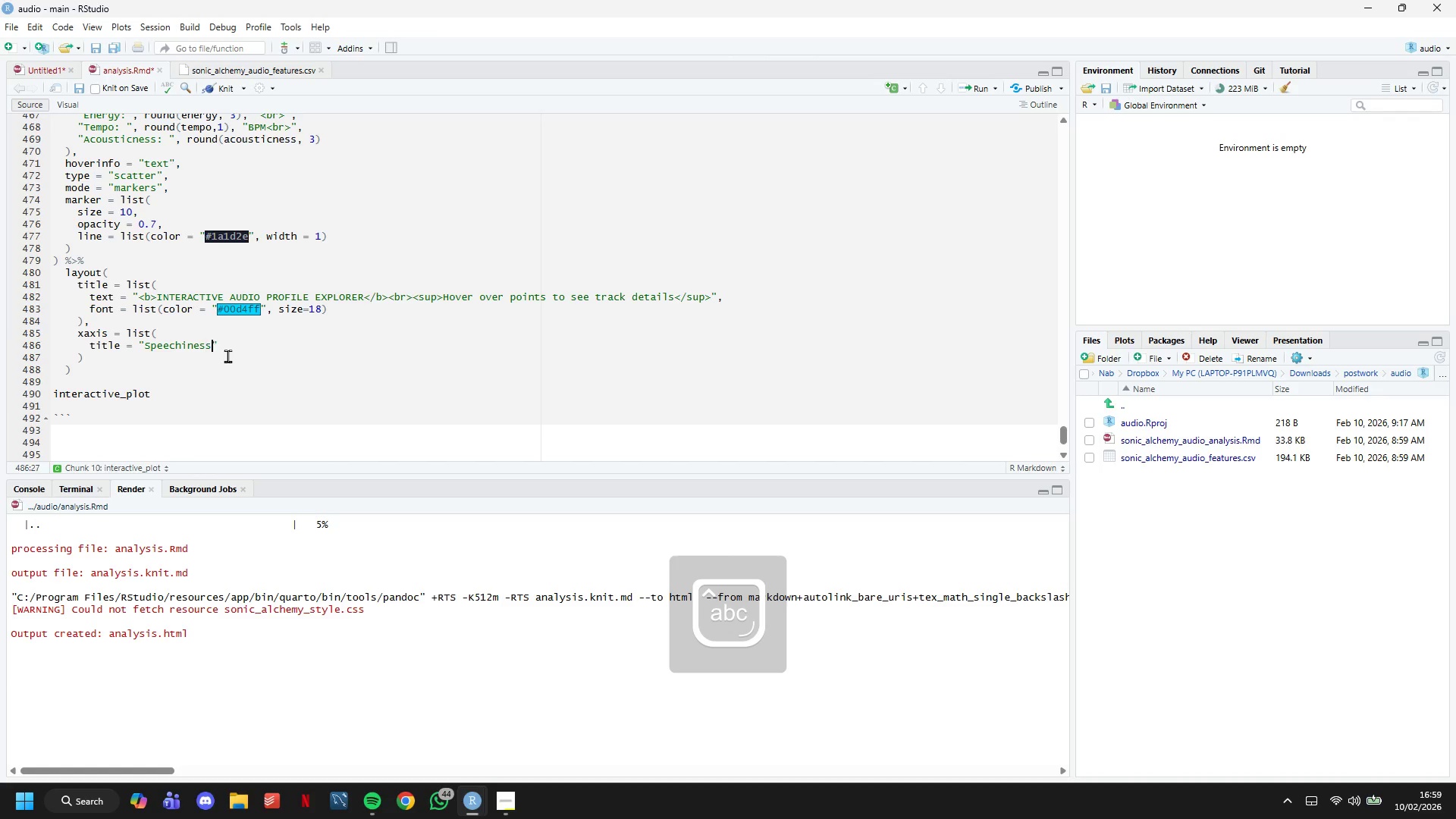 
key(ArrowRight)
 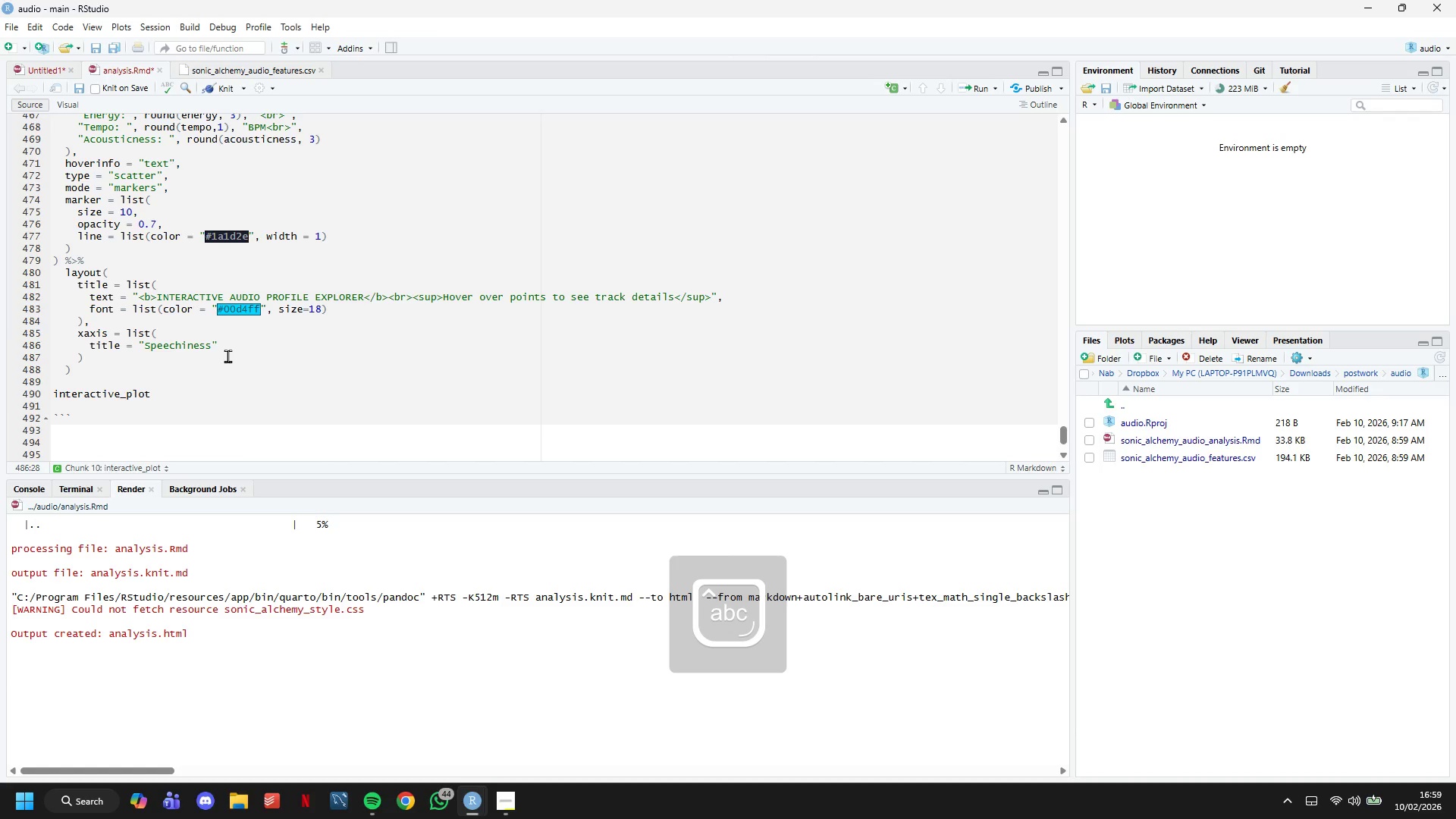 
key(Comma)
 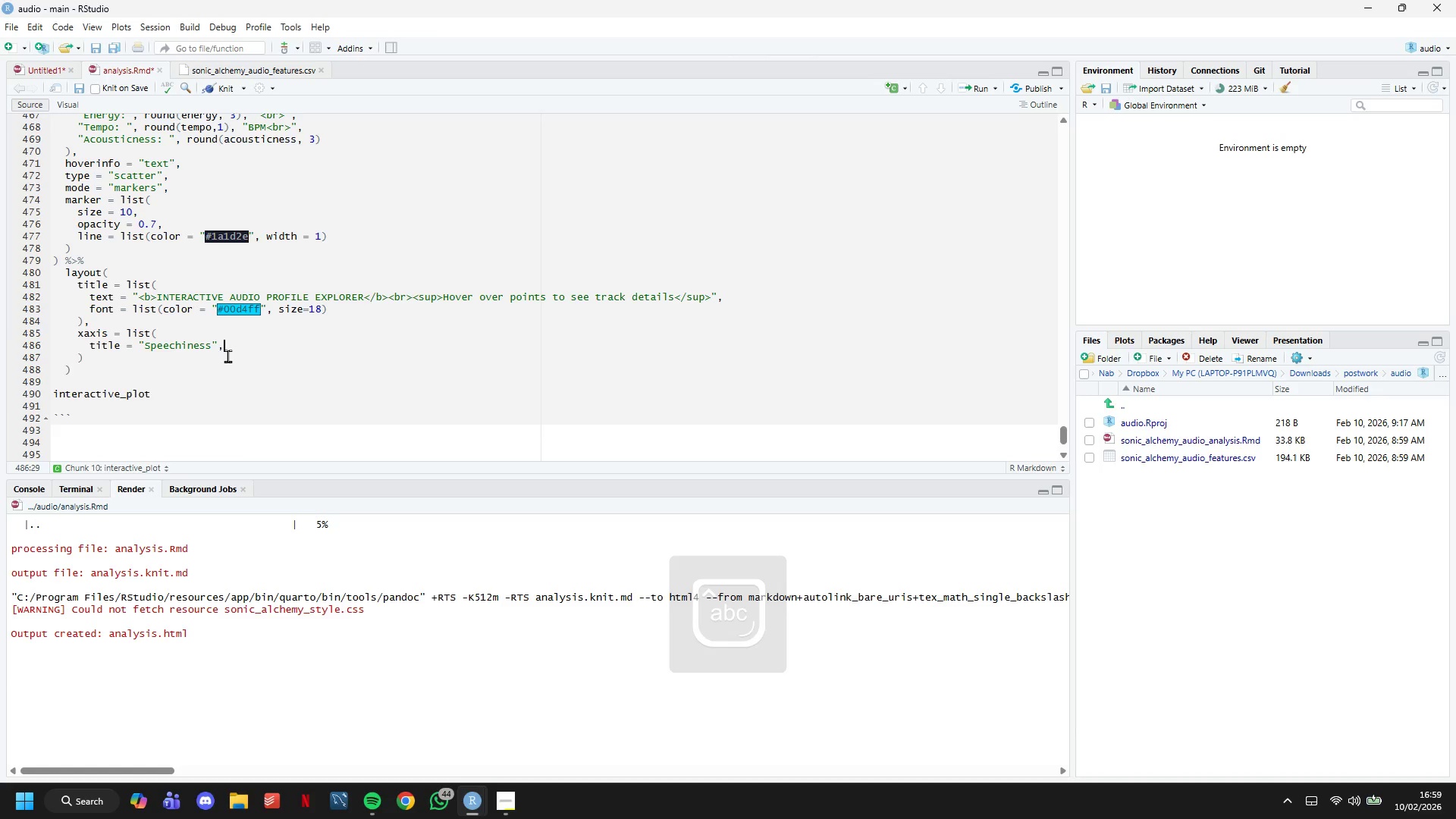 
key(Enter)
 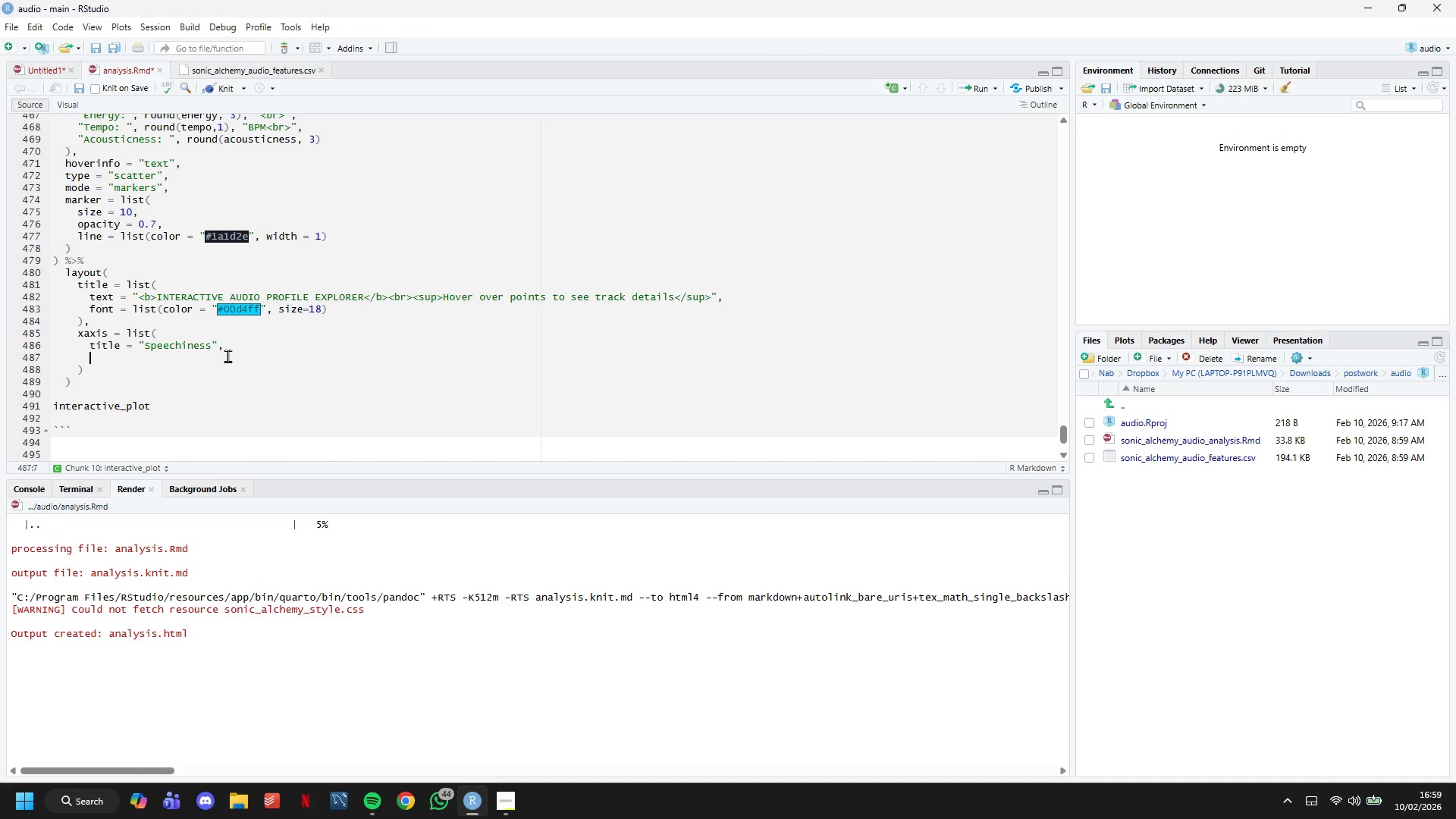 
type(gridcolor = "#2a2d3e)
 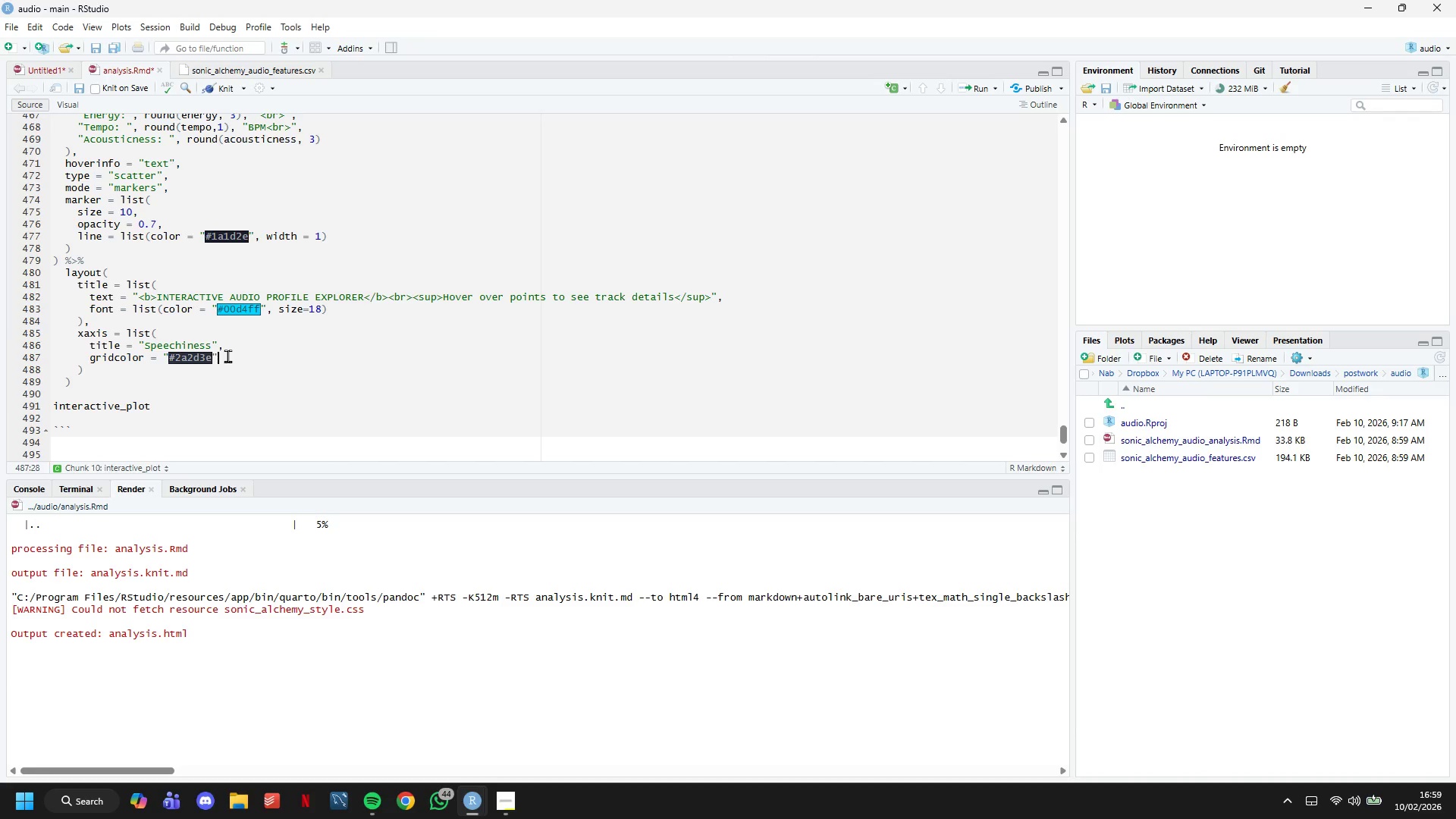 
 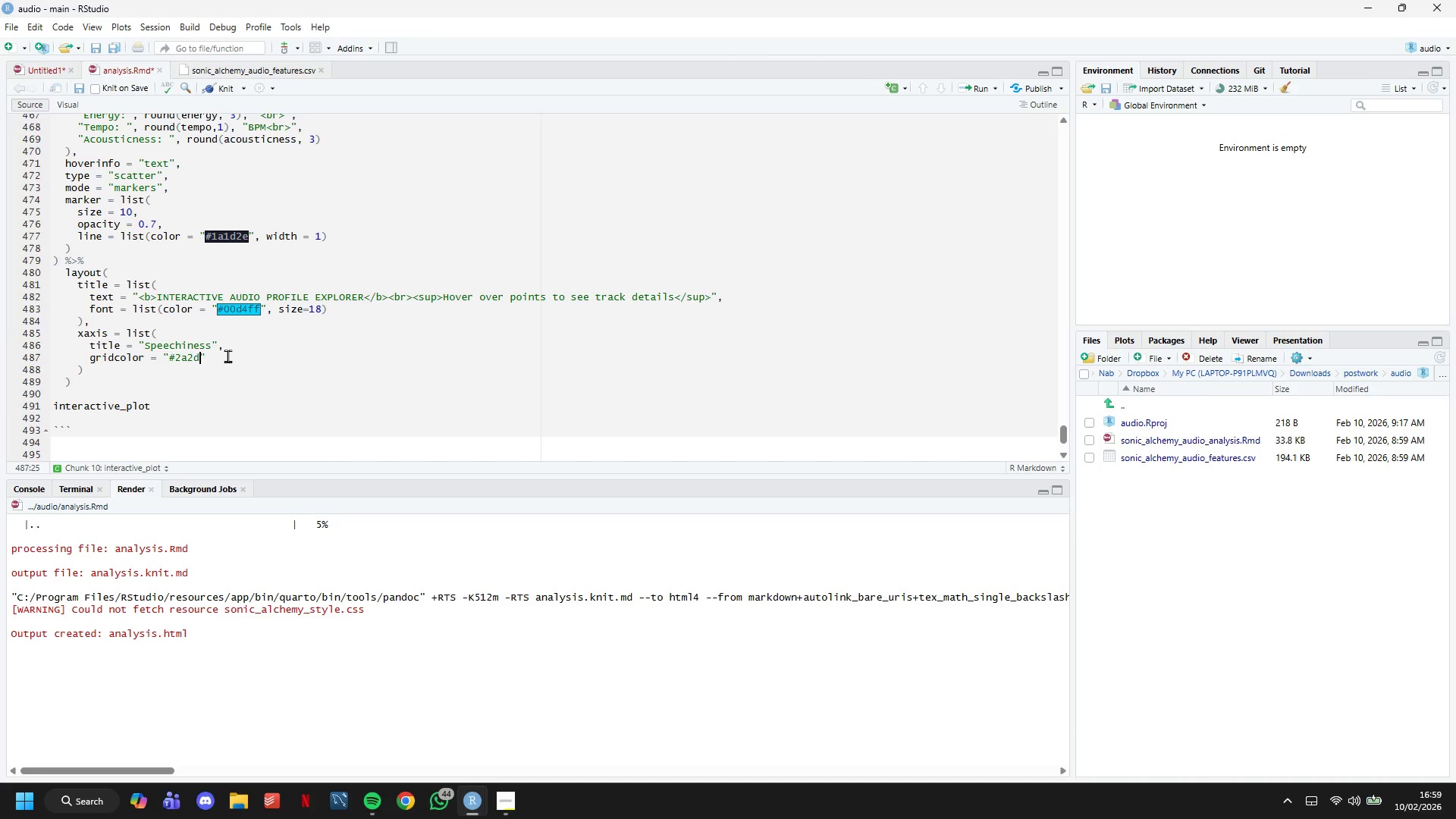 
key(ArrowRight)
 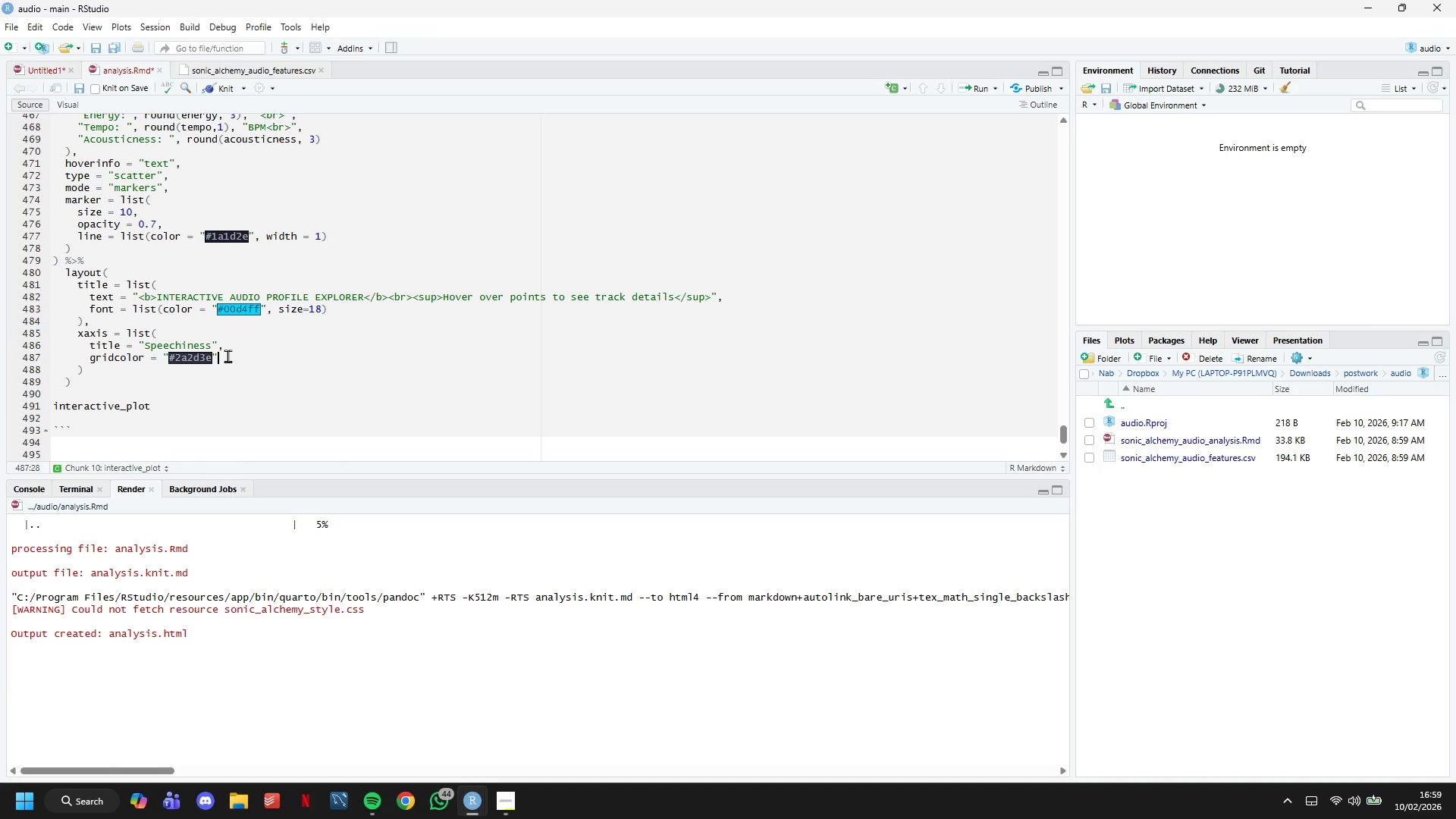 
key(Comma)
 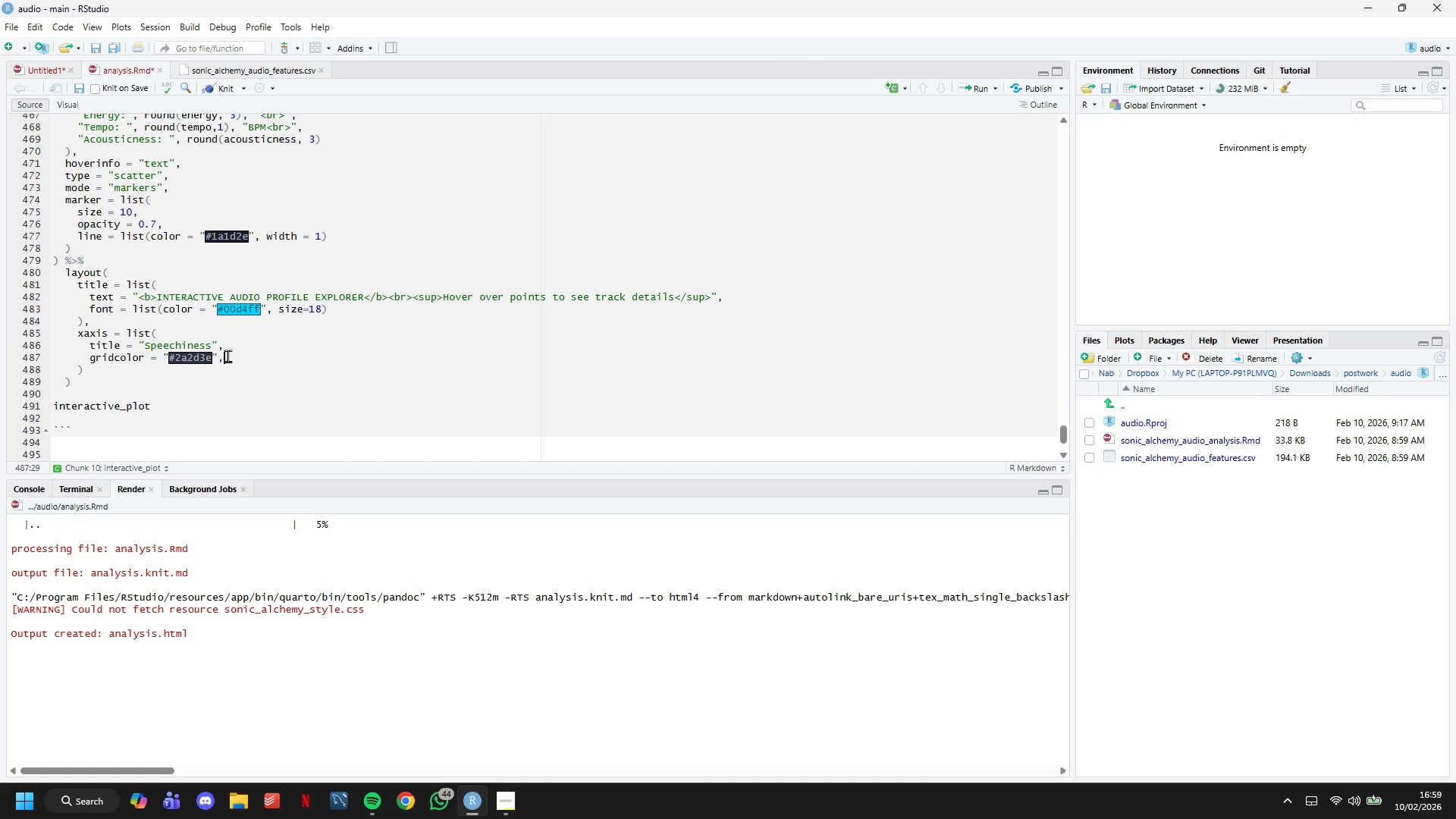 
key(Enter)
 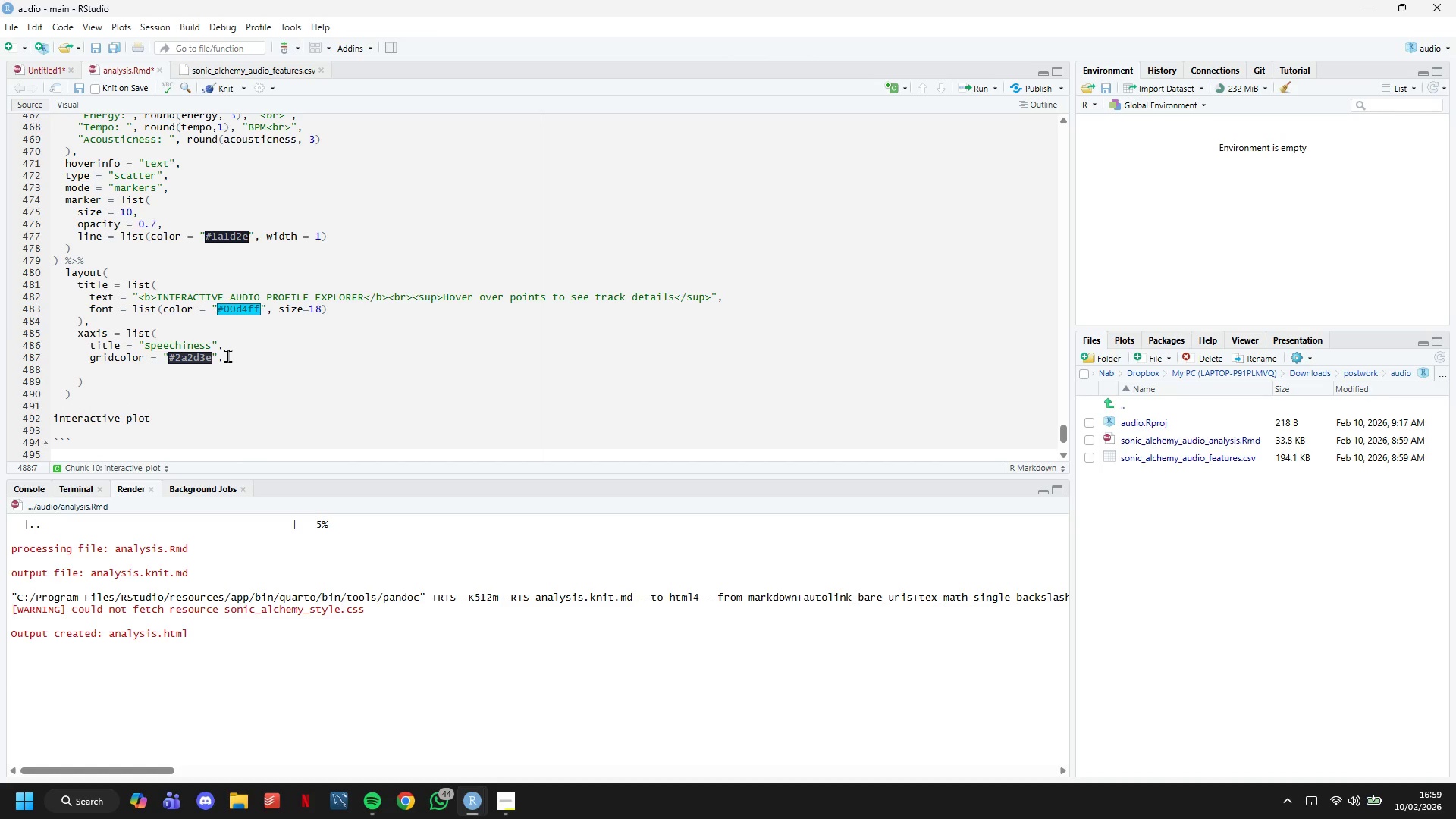 
type(color: "#e8eaf6)
 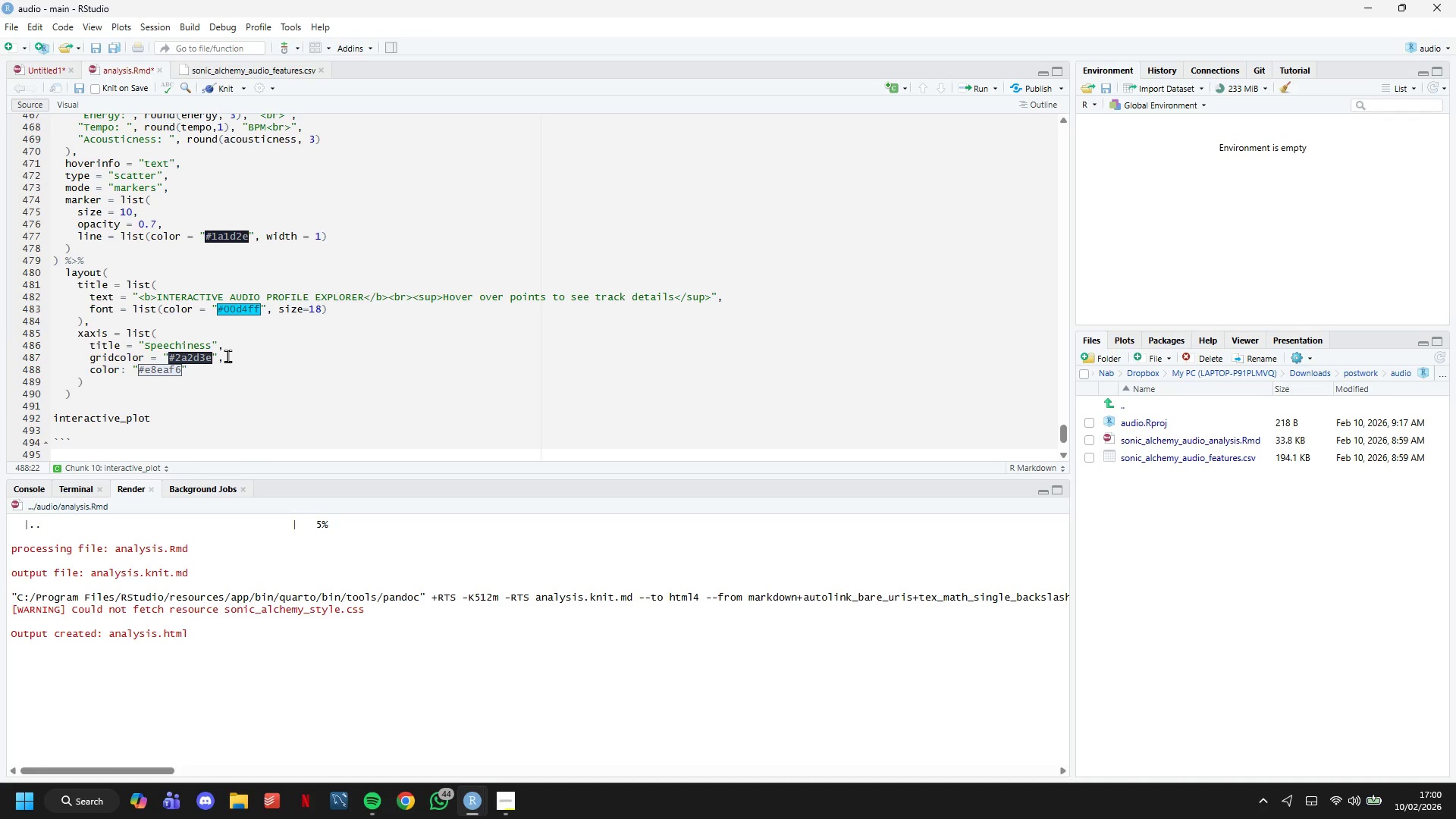 
key(ArrowRight)
 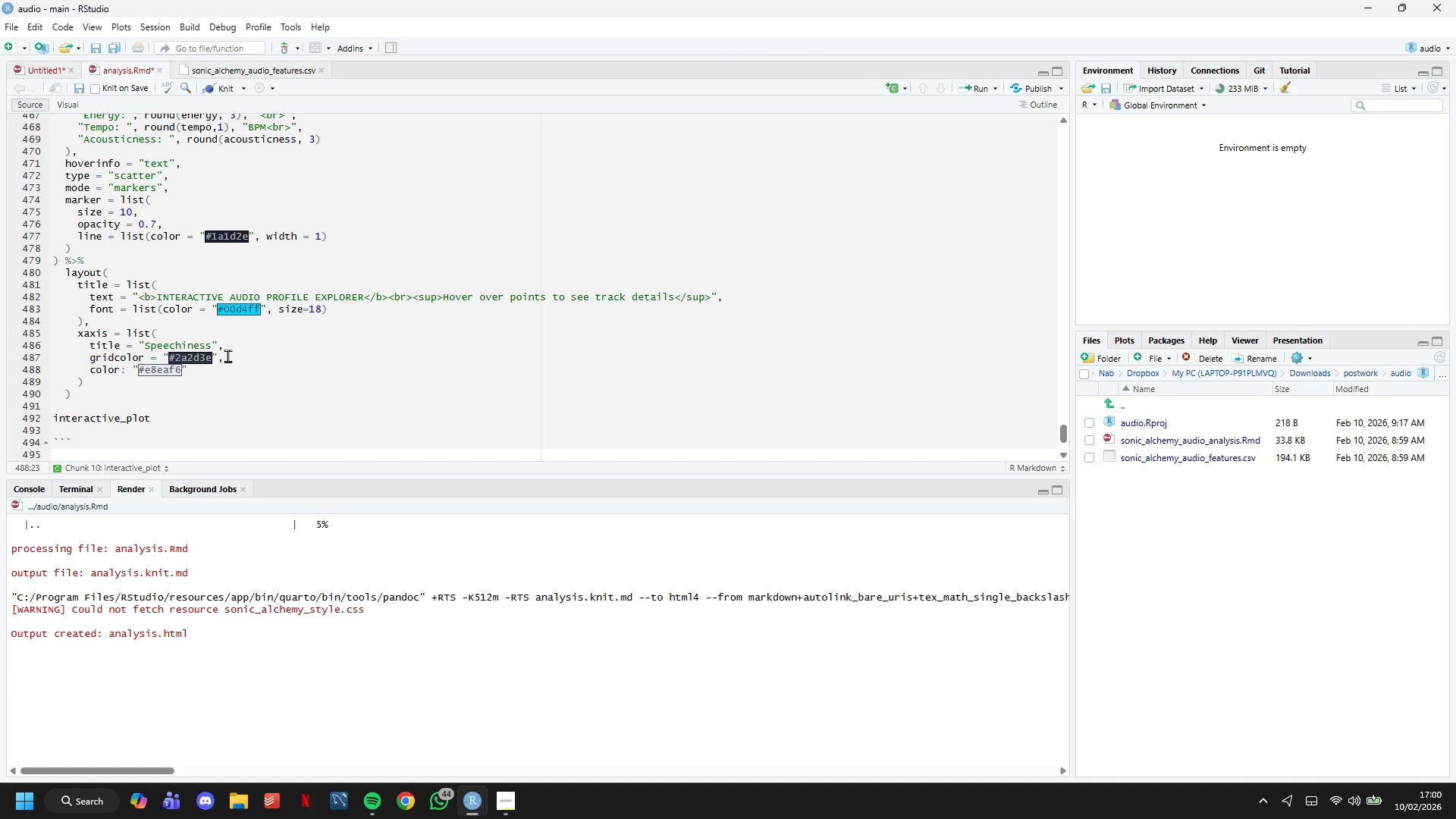 
key(Comma)
 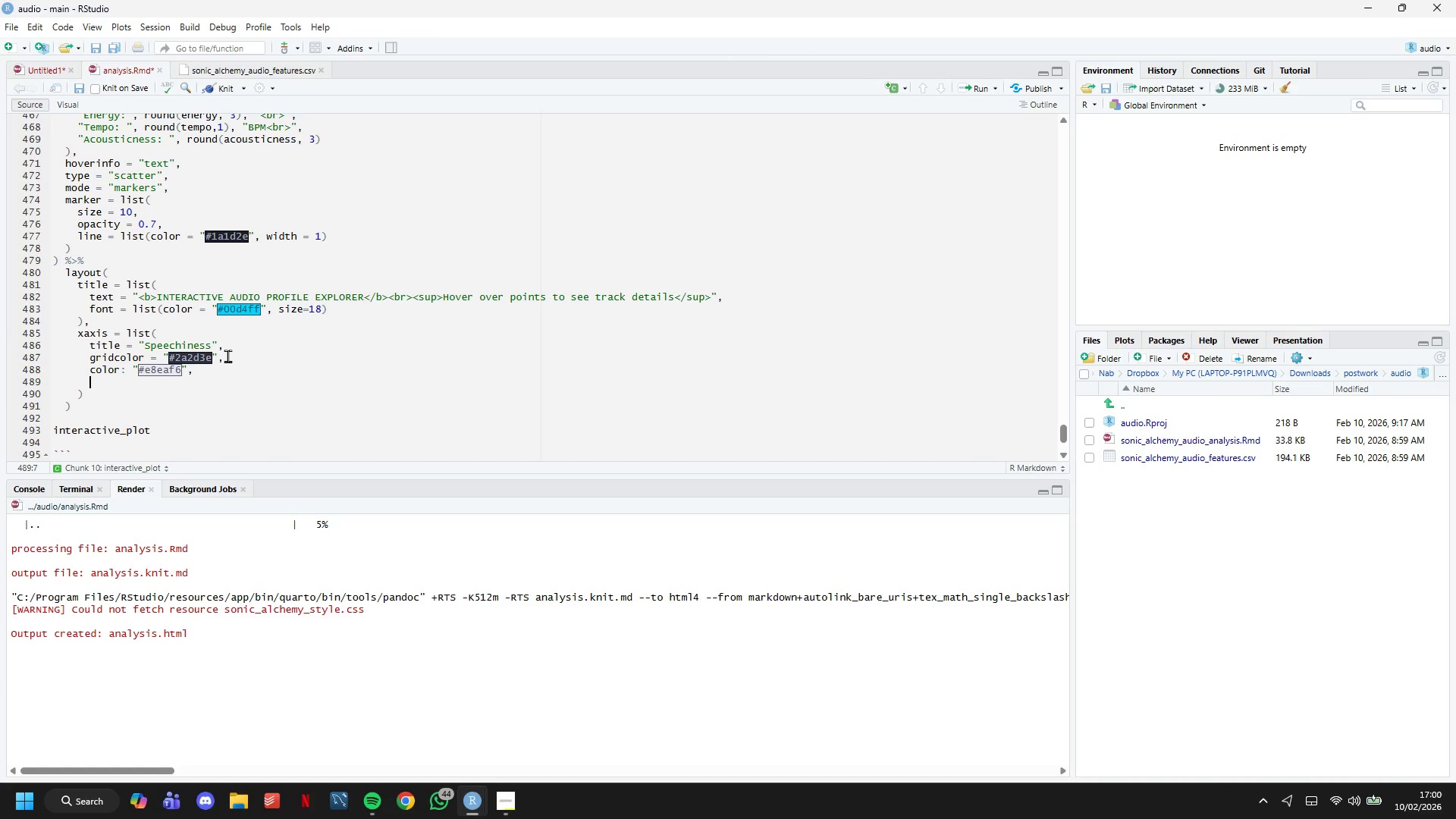 
key(Enter)
 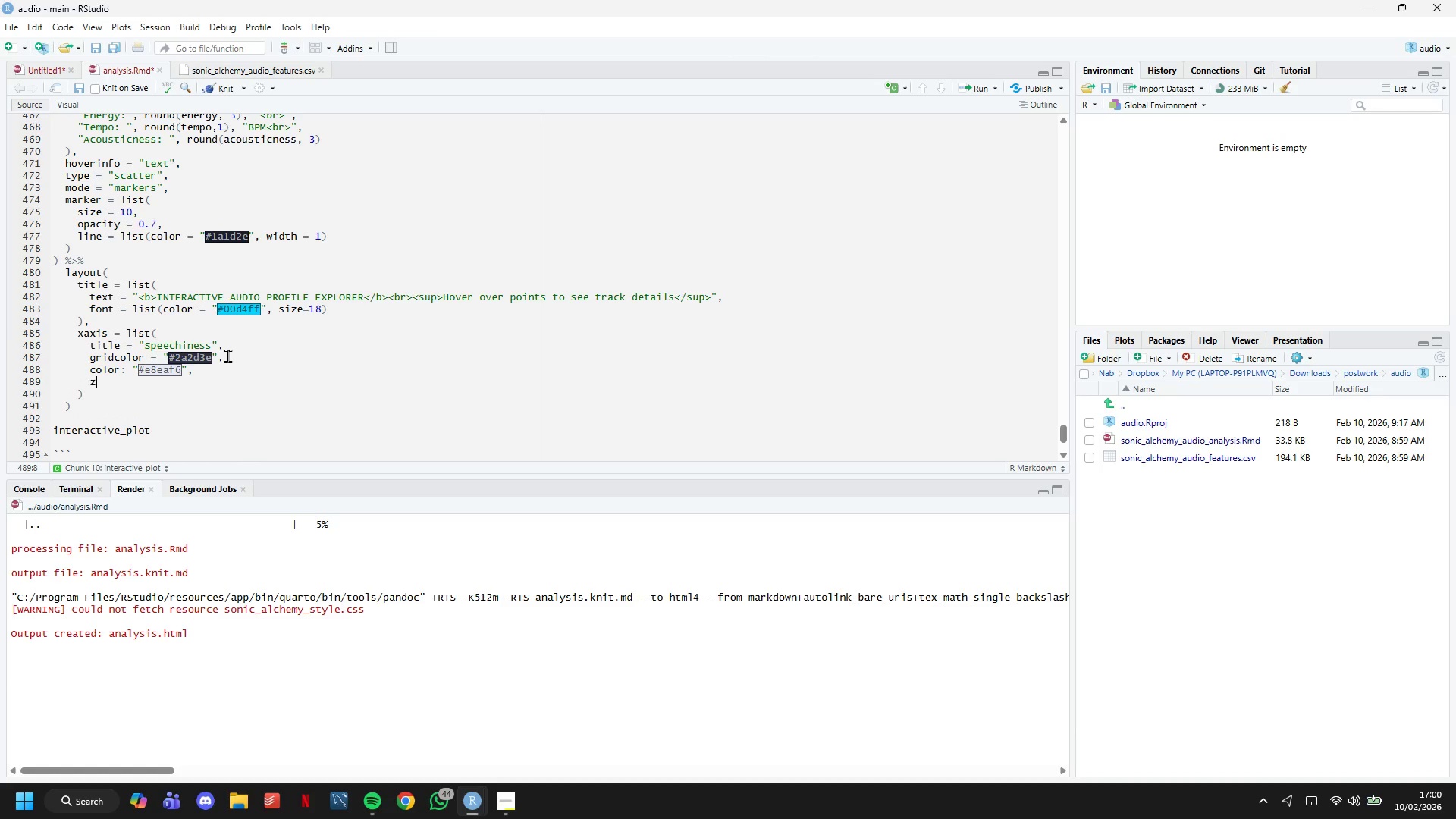 
type(zerolinecolor = "#2a2d3e)
 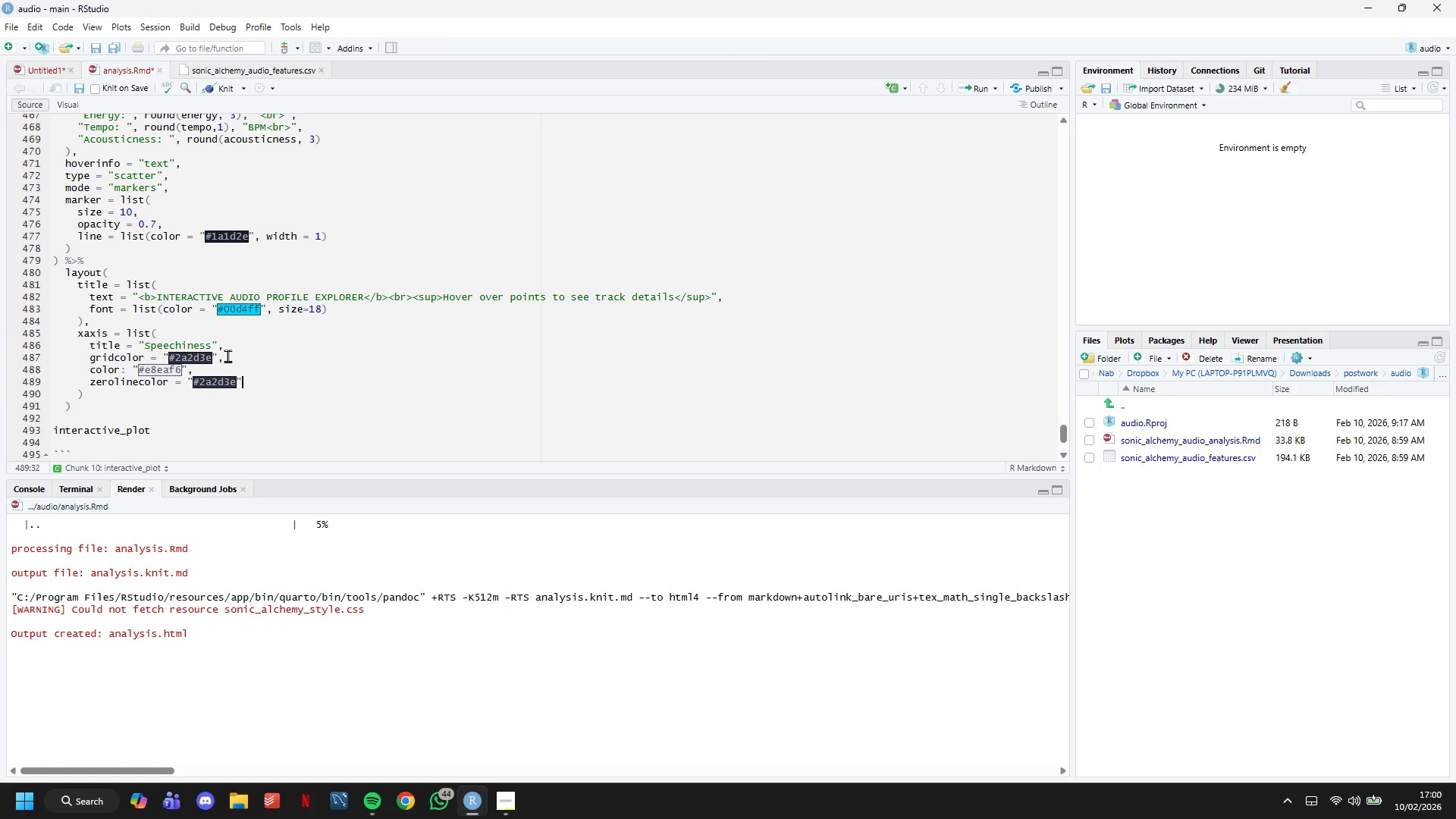 
 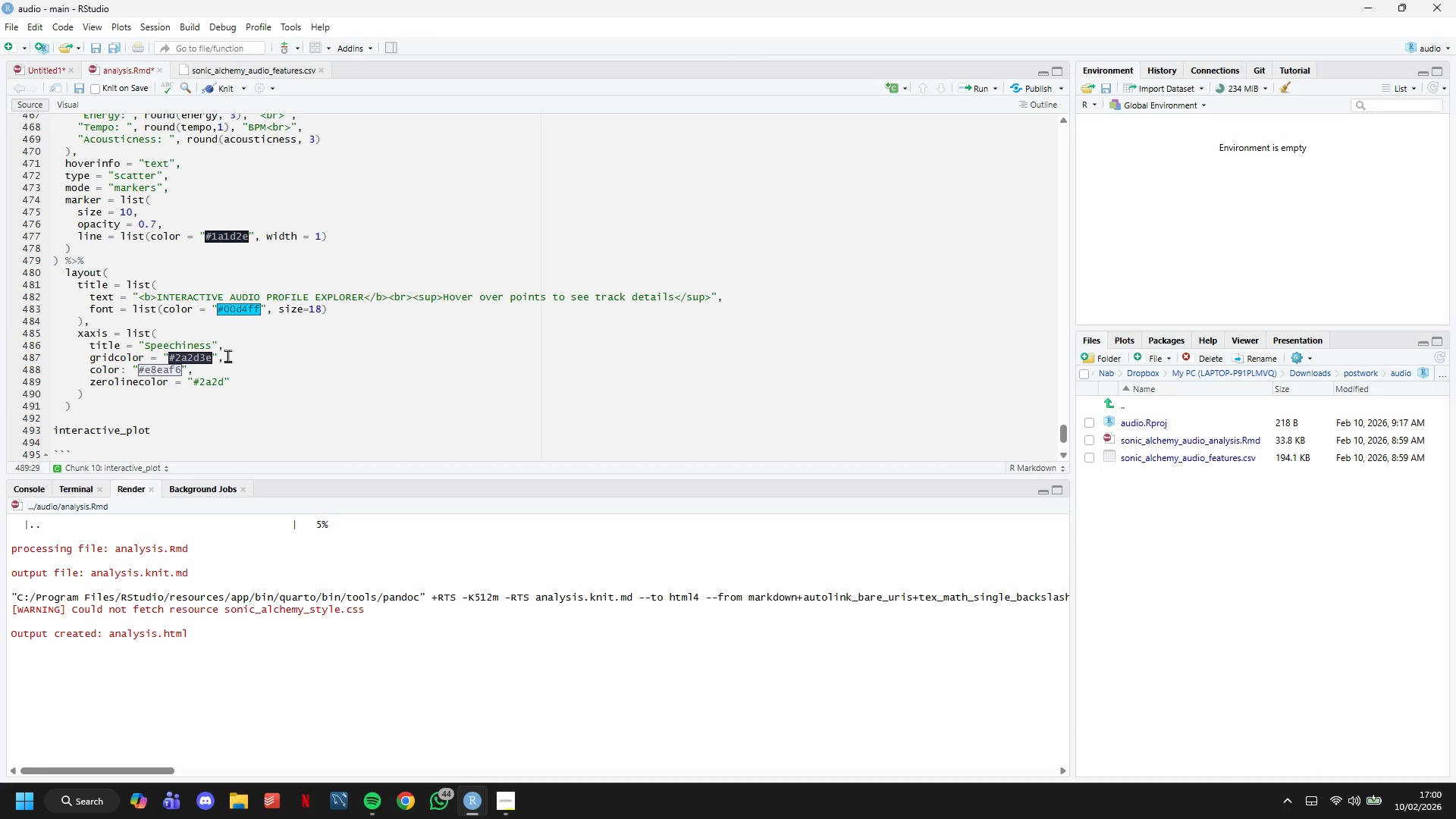 
key(ArrowRight)
 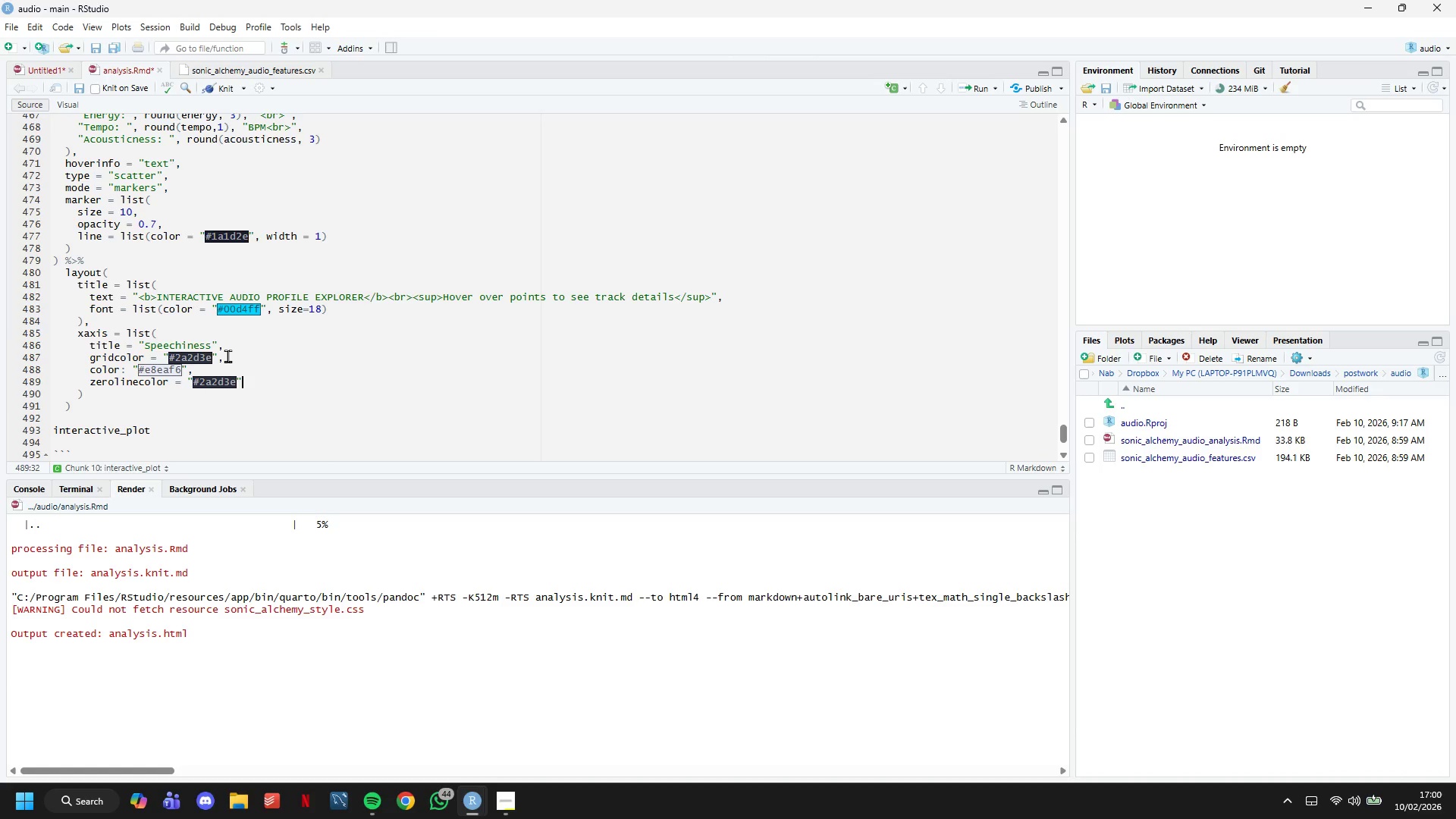 
key(ArrowDown)
 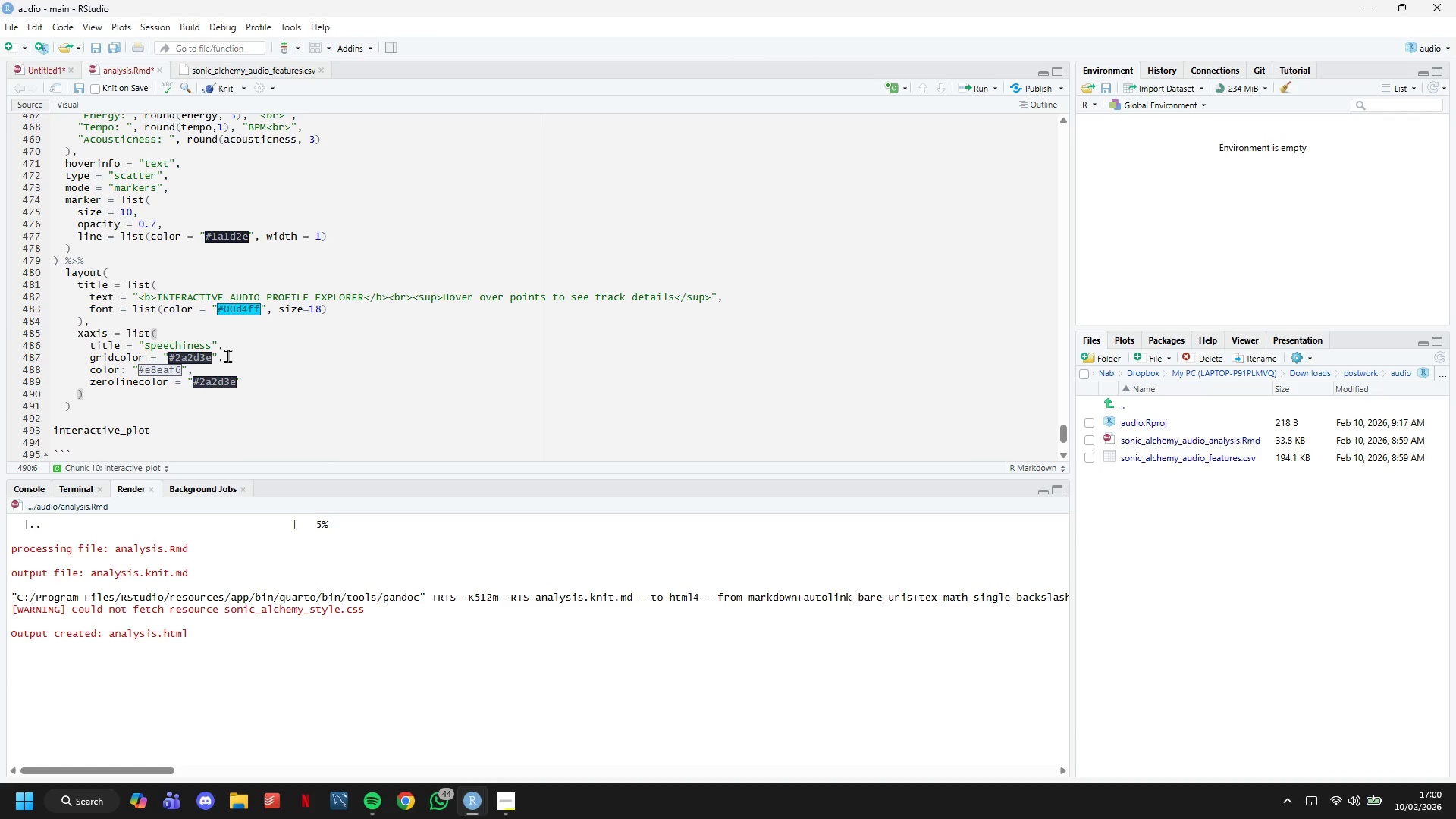 
scroll: coordinate [228, 356], scroll_direction: down, amount: 1.0
 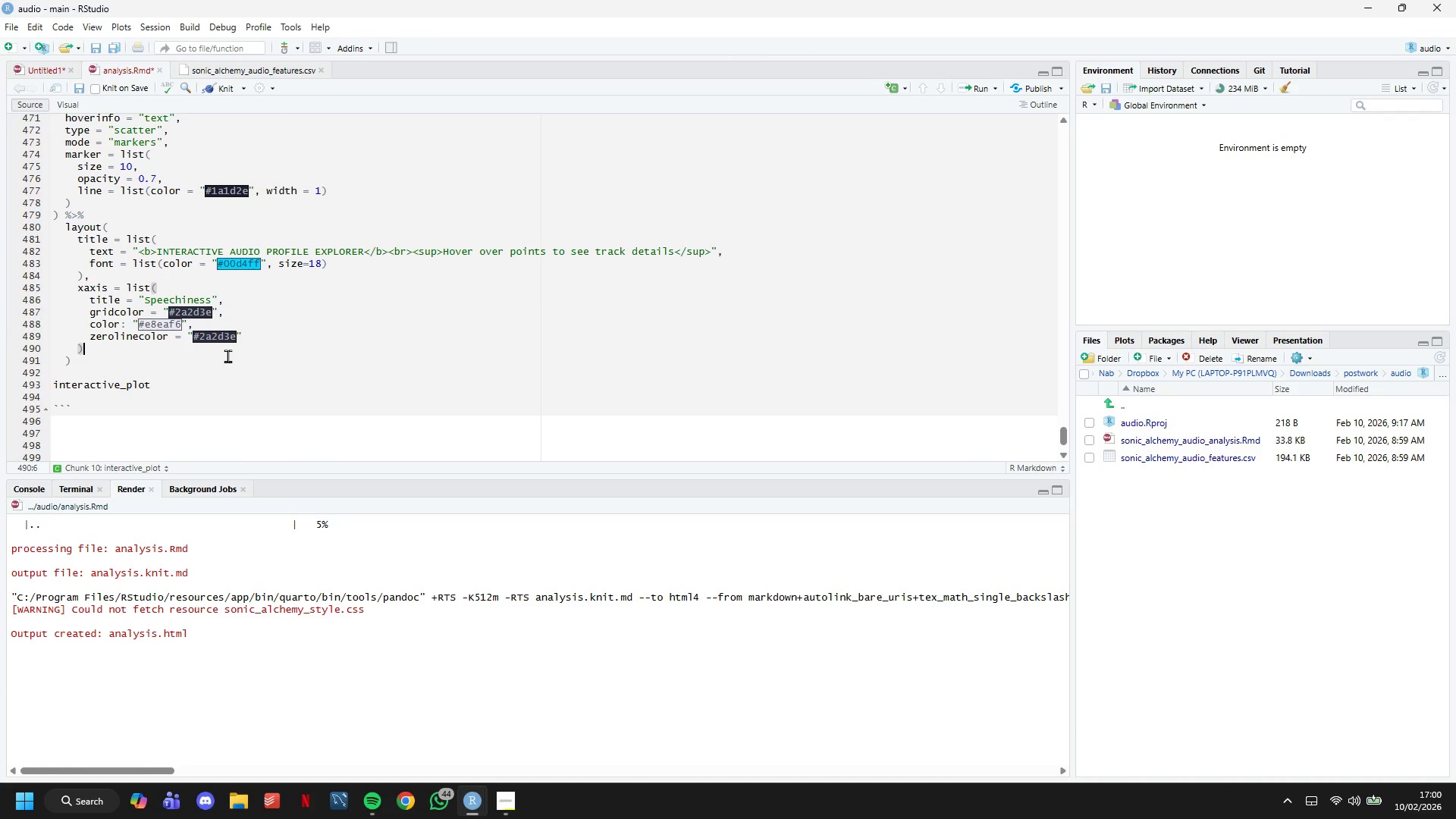 
key(Control+S)
 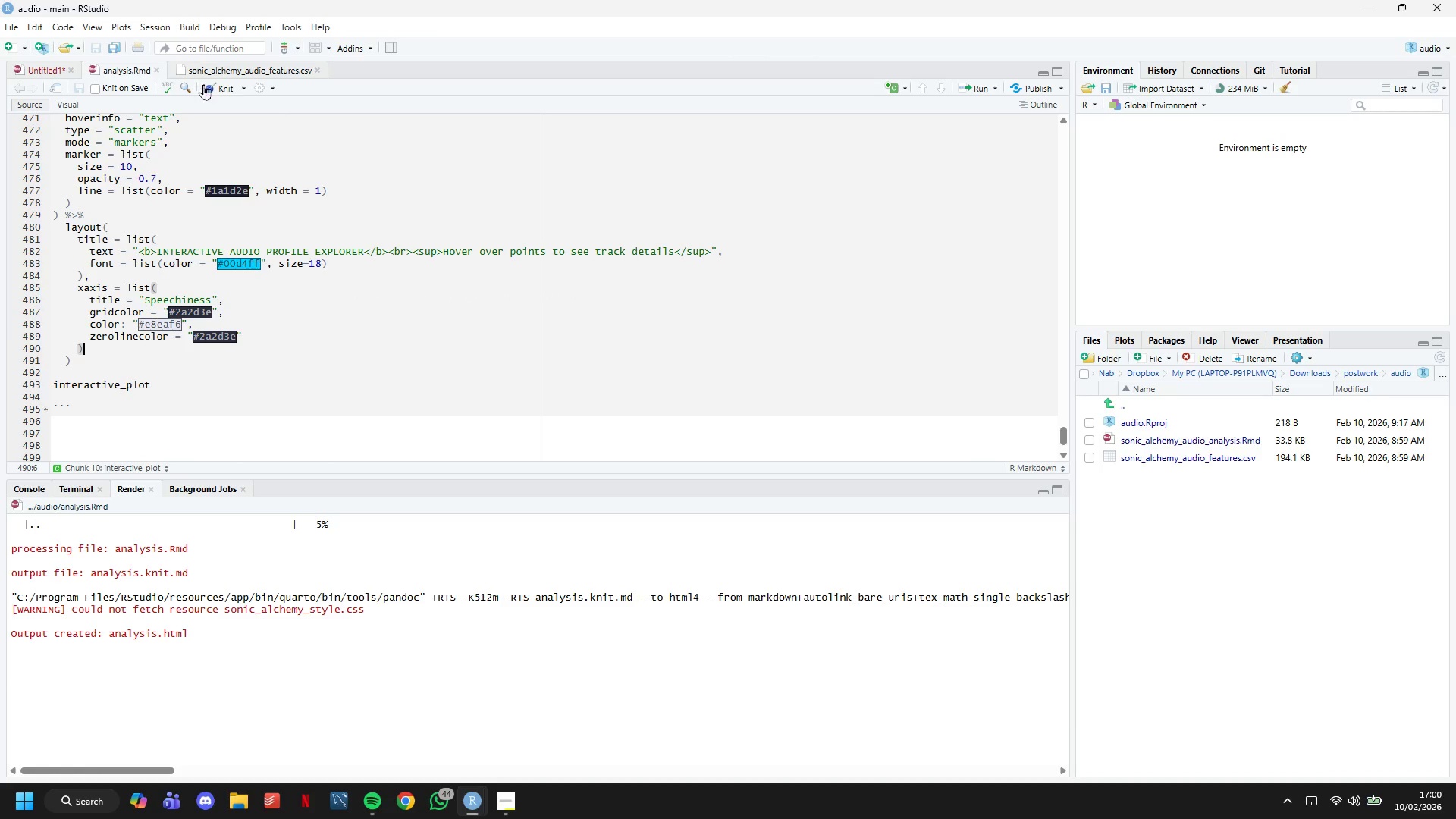 
left_click([210, 85])
 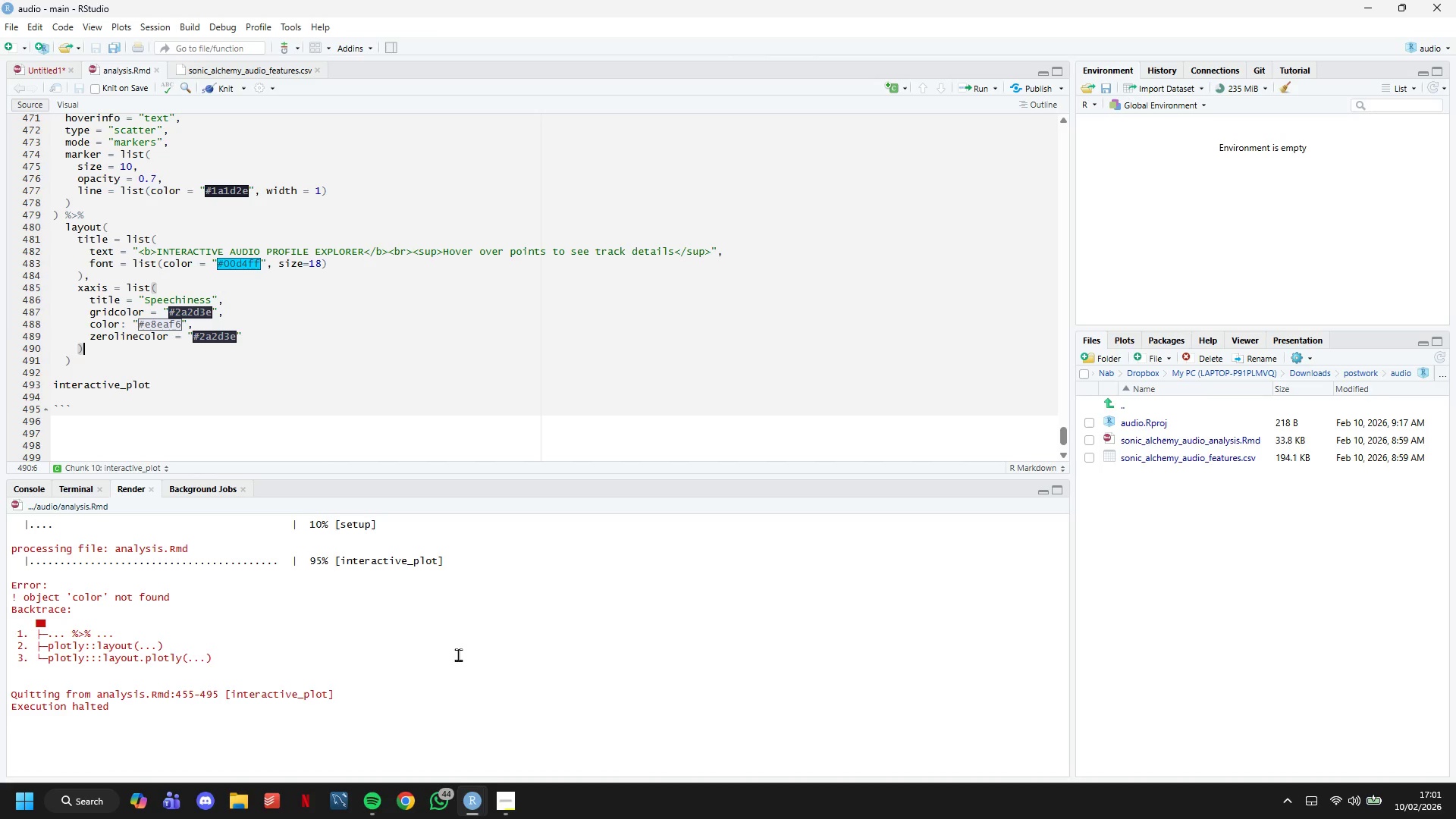 
wait(42.52)
 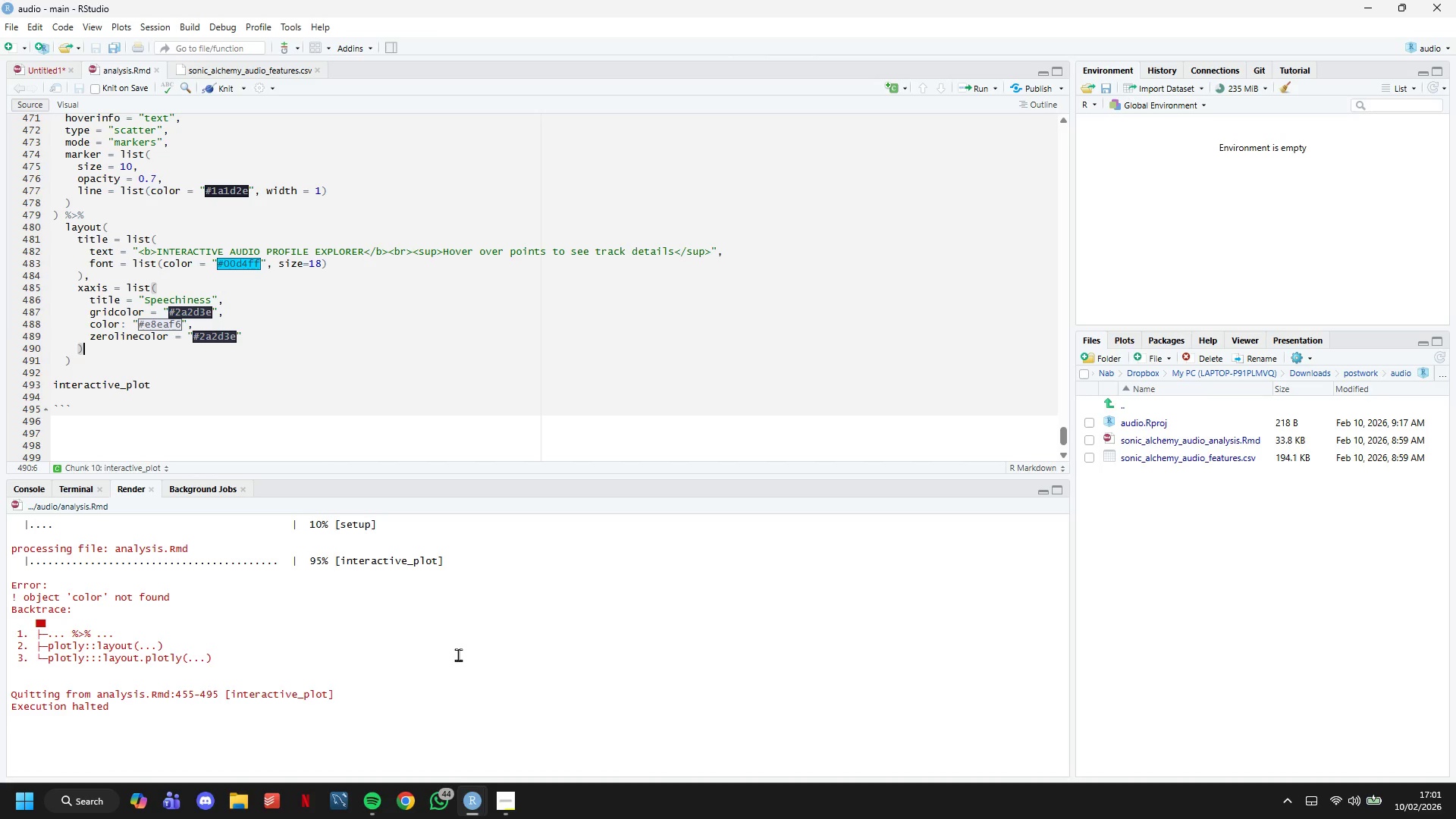 
left_click([124, 328])
 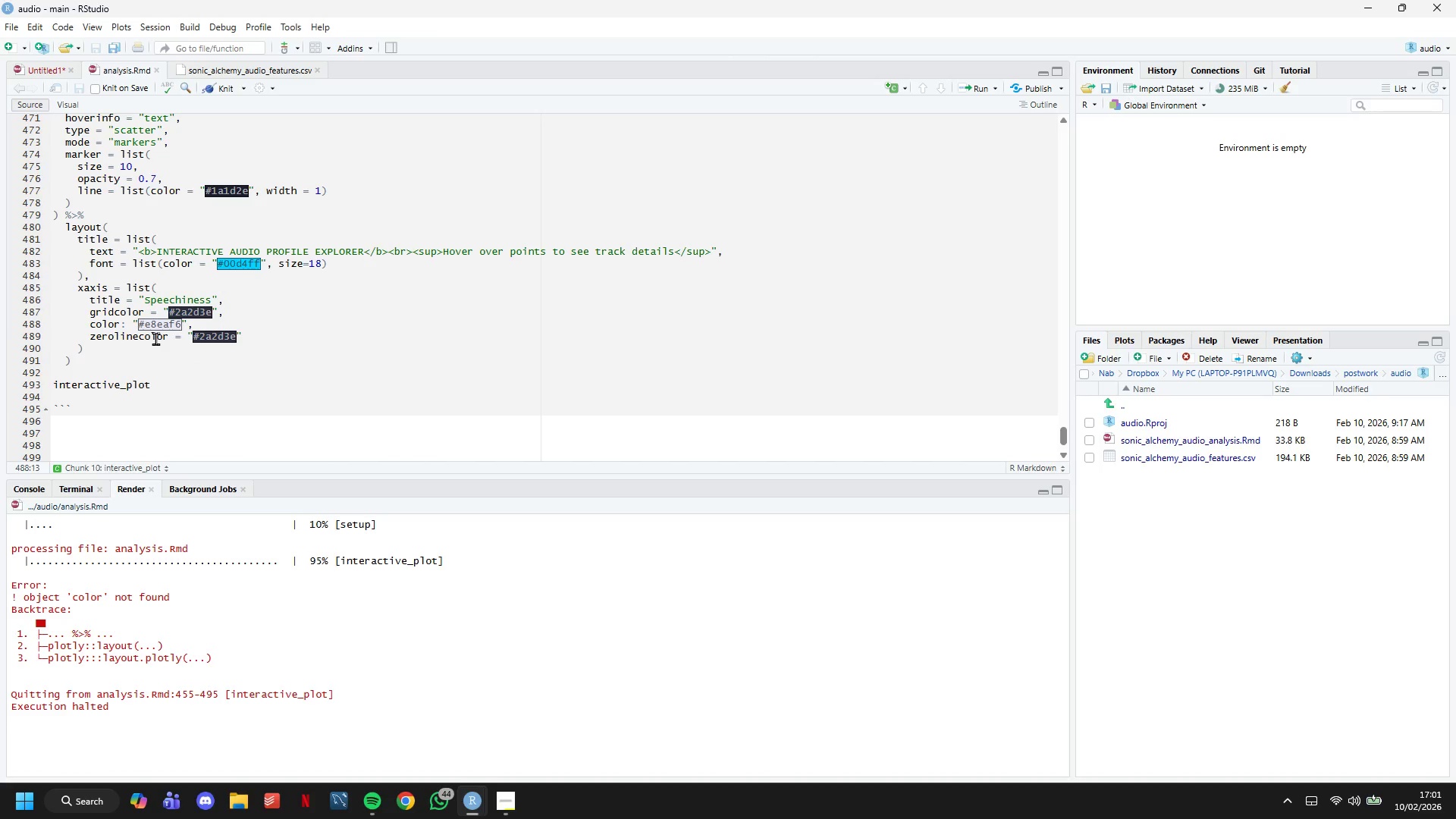 
key(Backspace)
 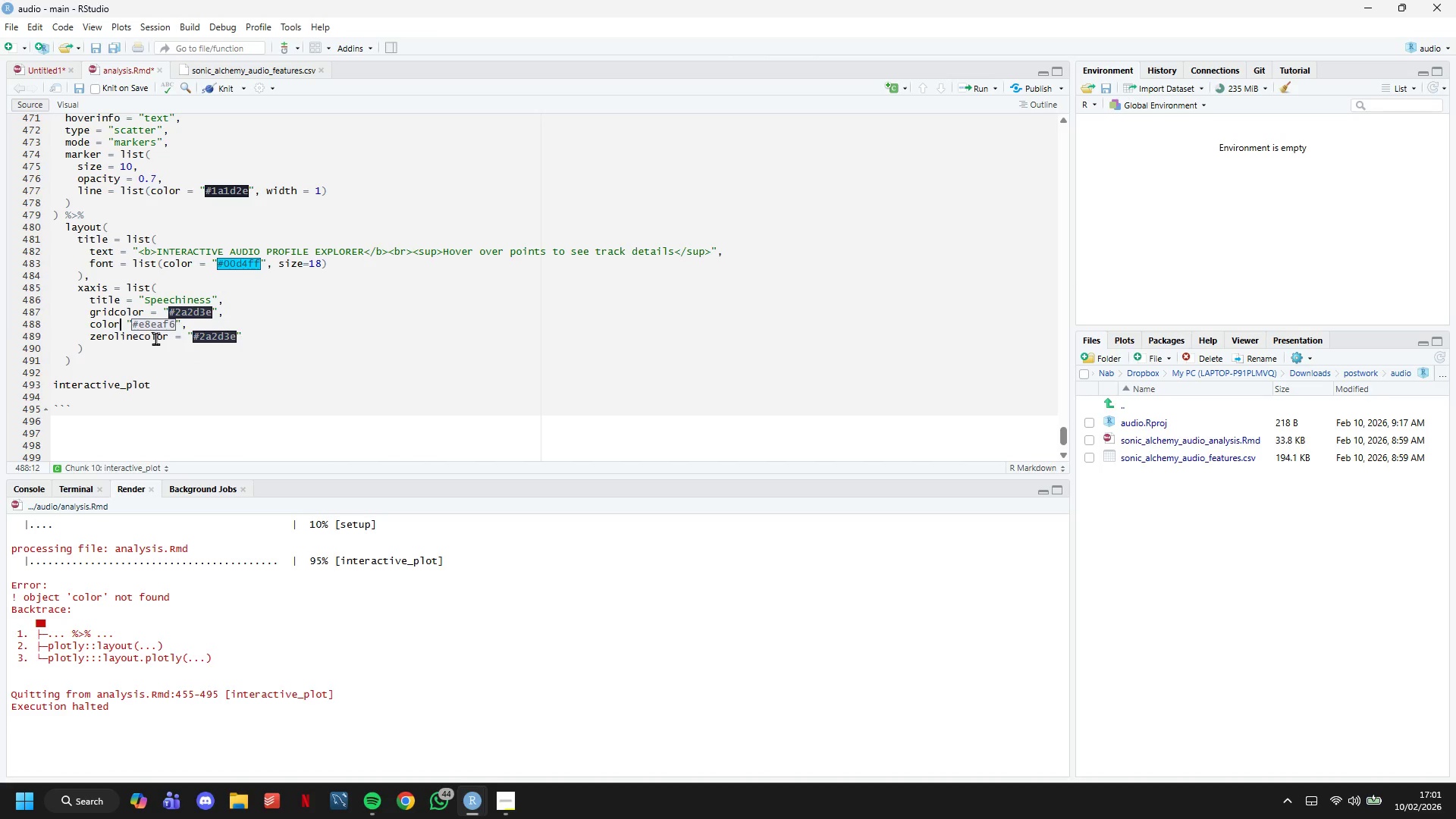 
key(Space)
 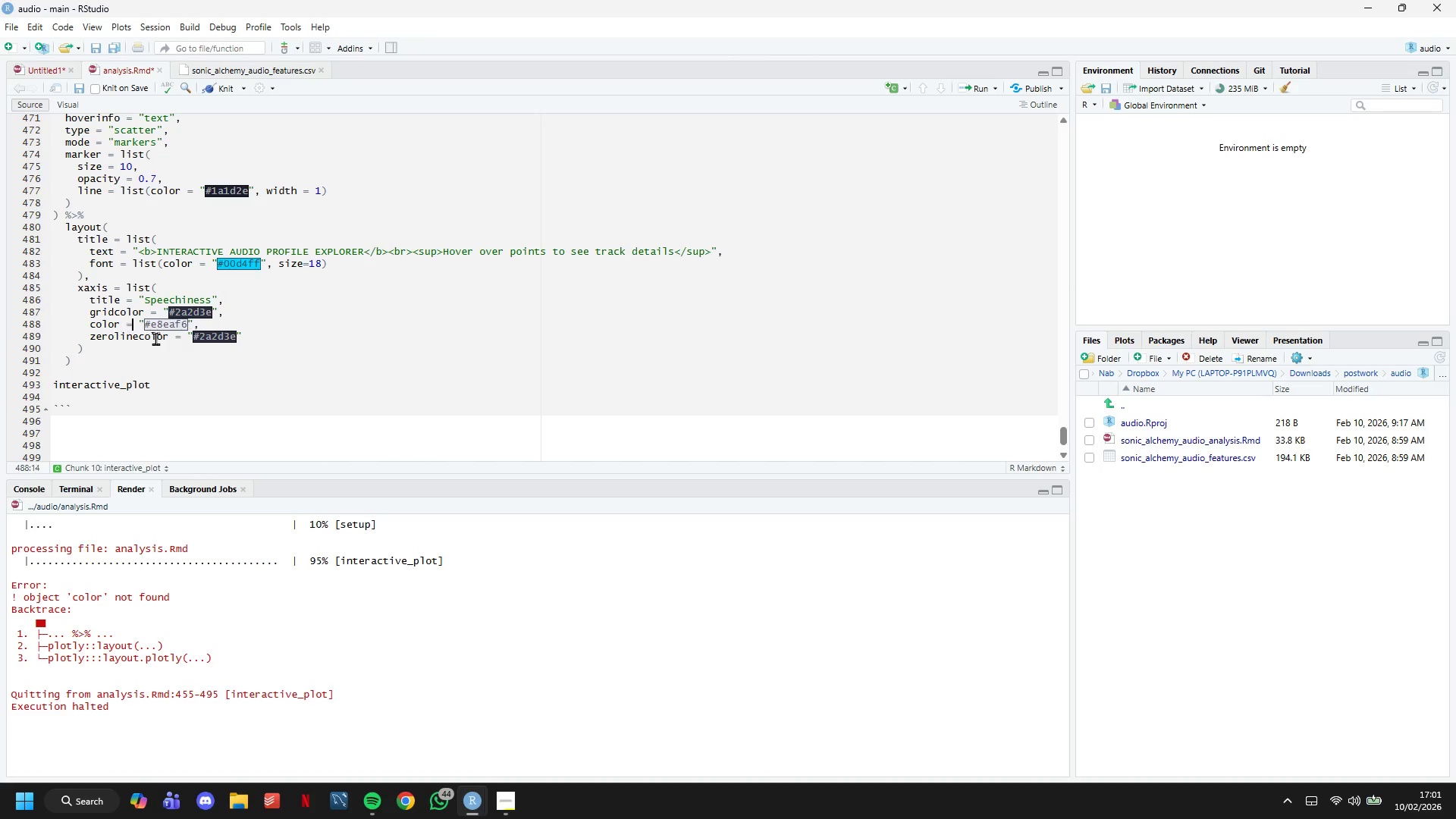 
key(Equal)
 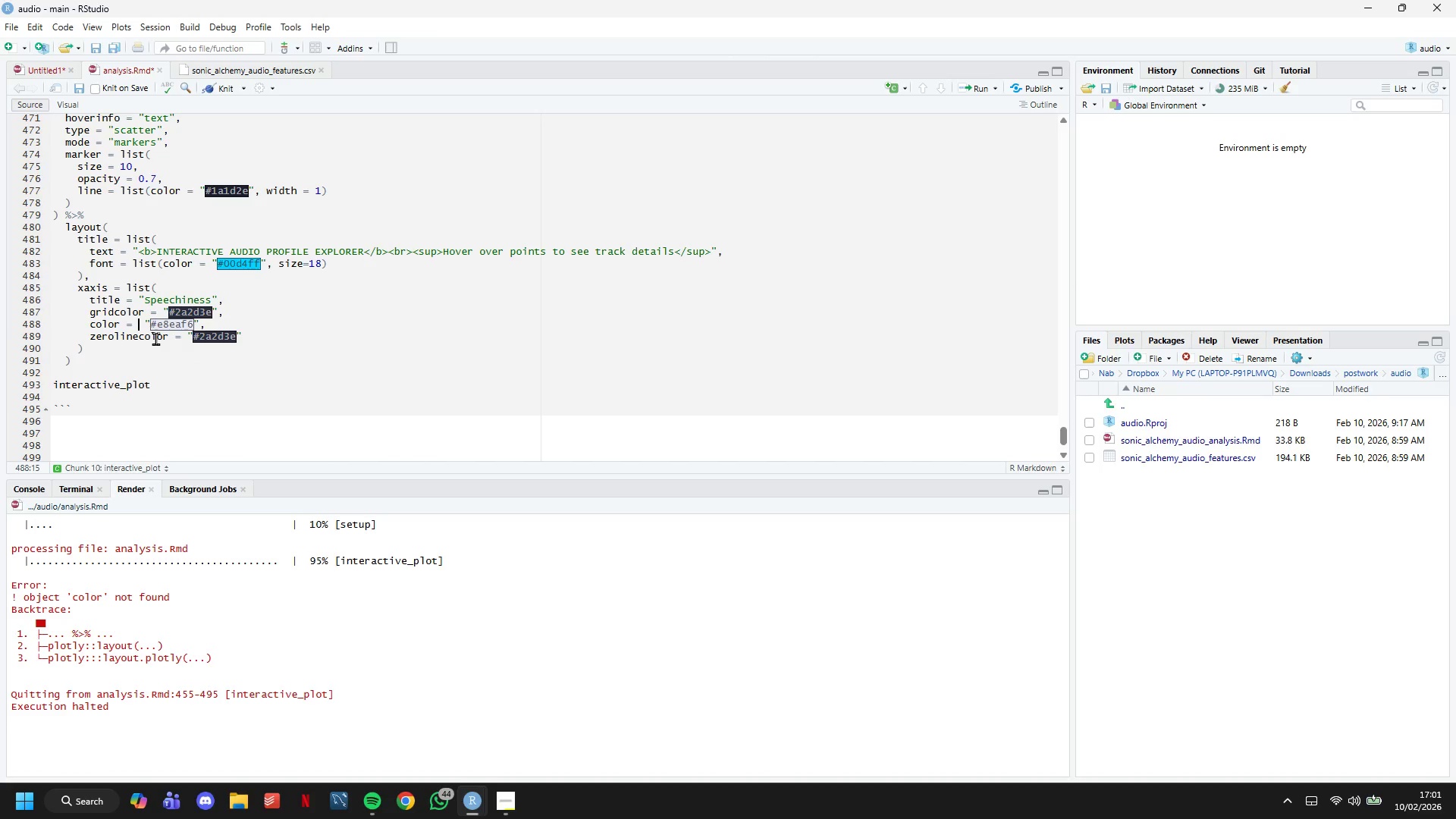 
key(Space)
 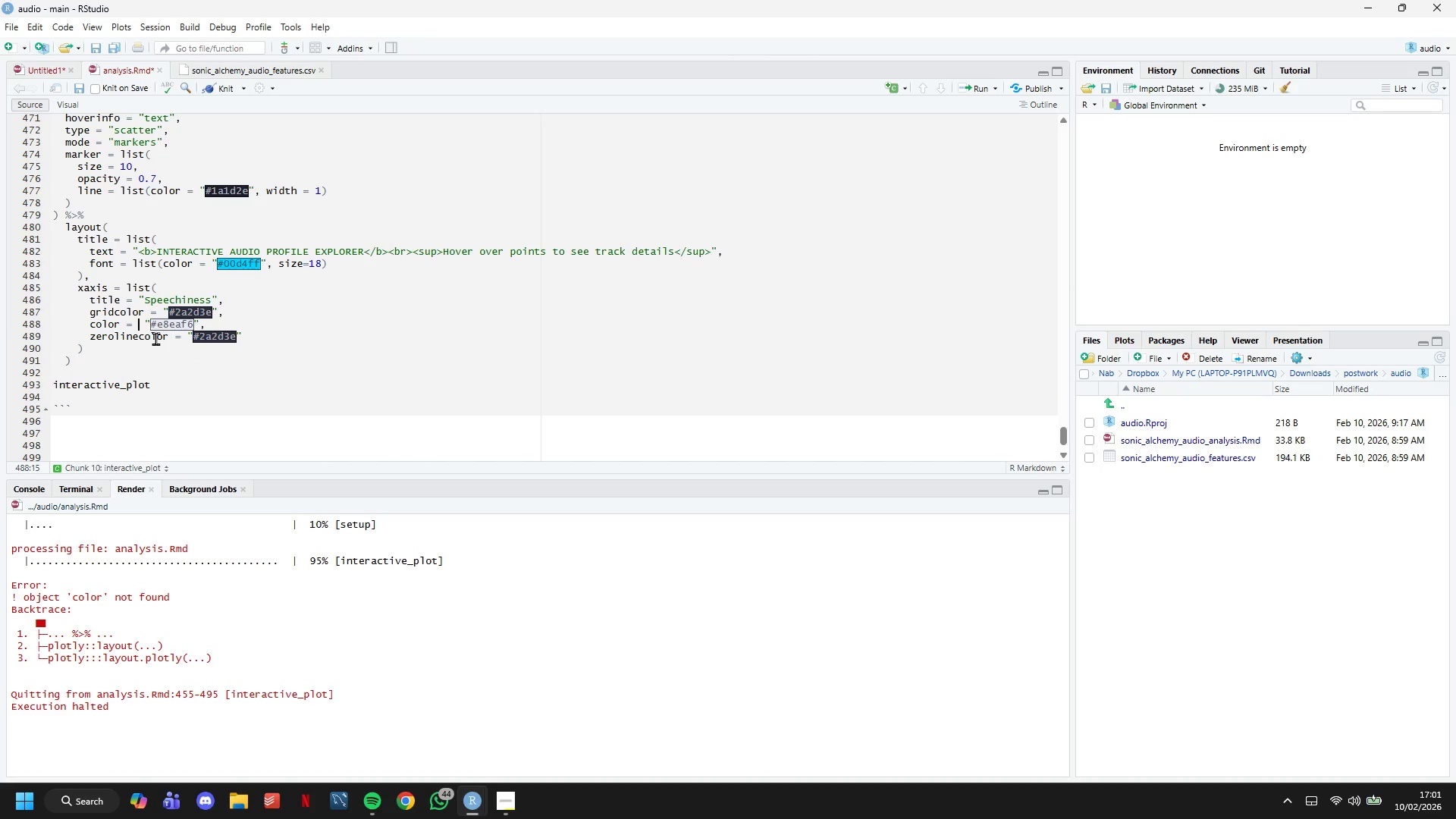 
key(ArrowDown)
 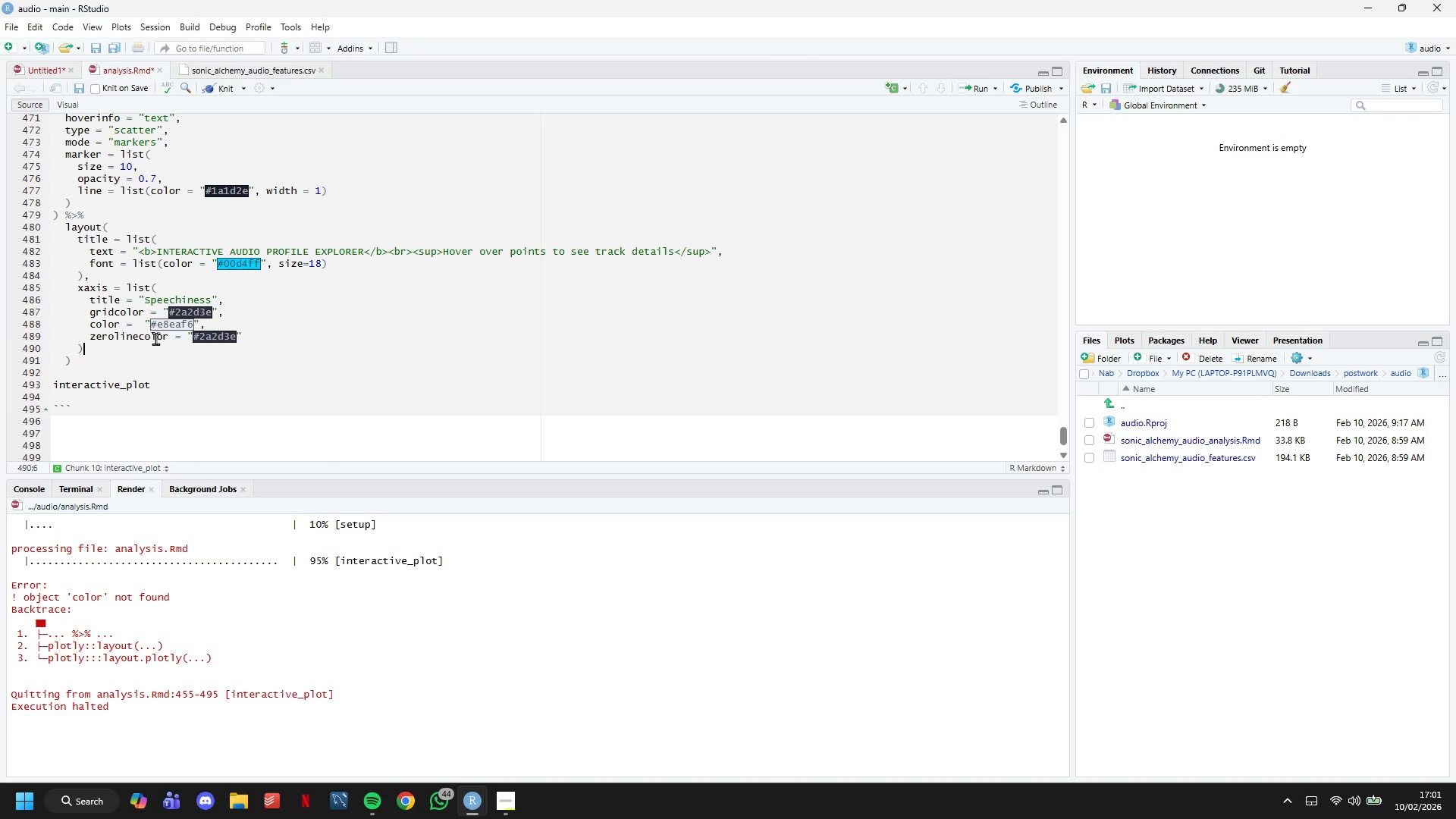 
key(ArrowDown)
 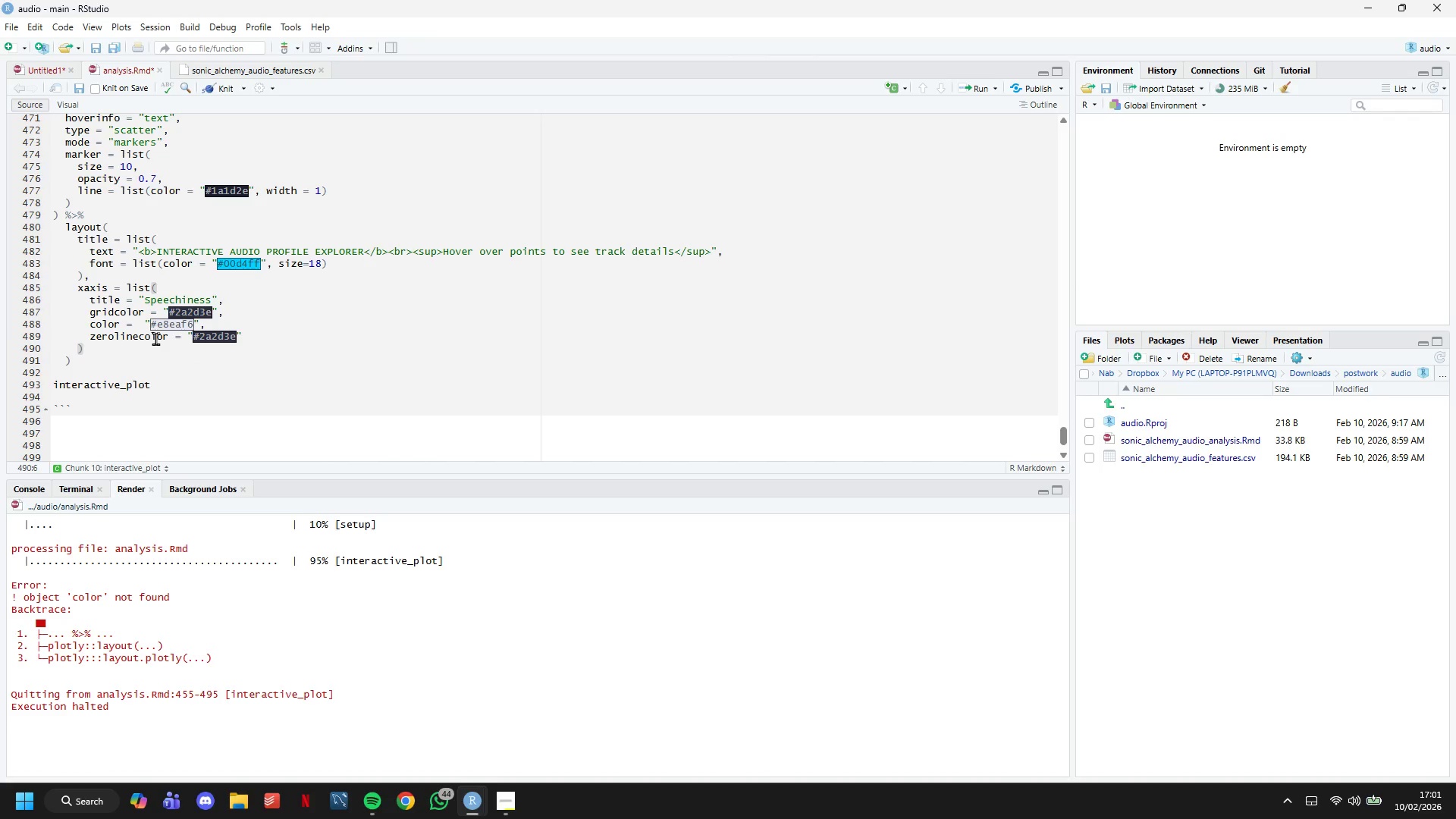 
key(Comma)
 